 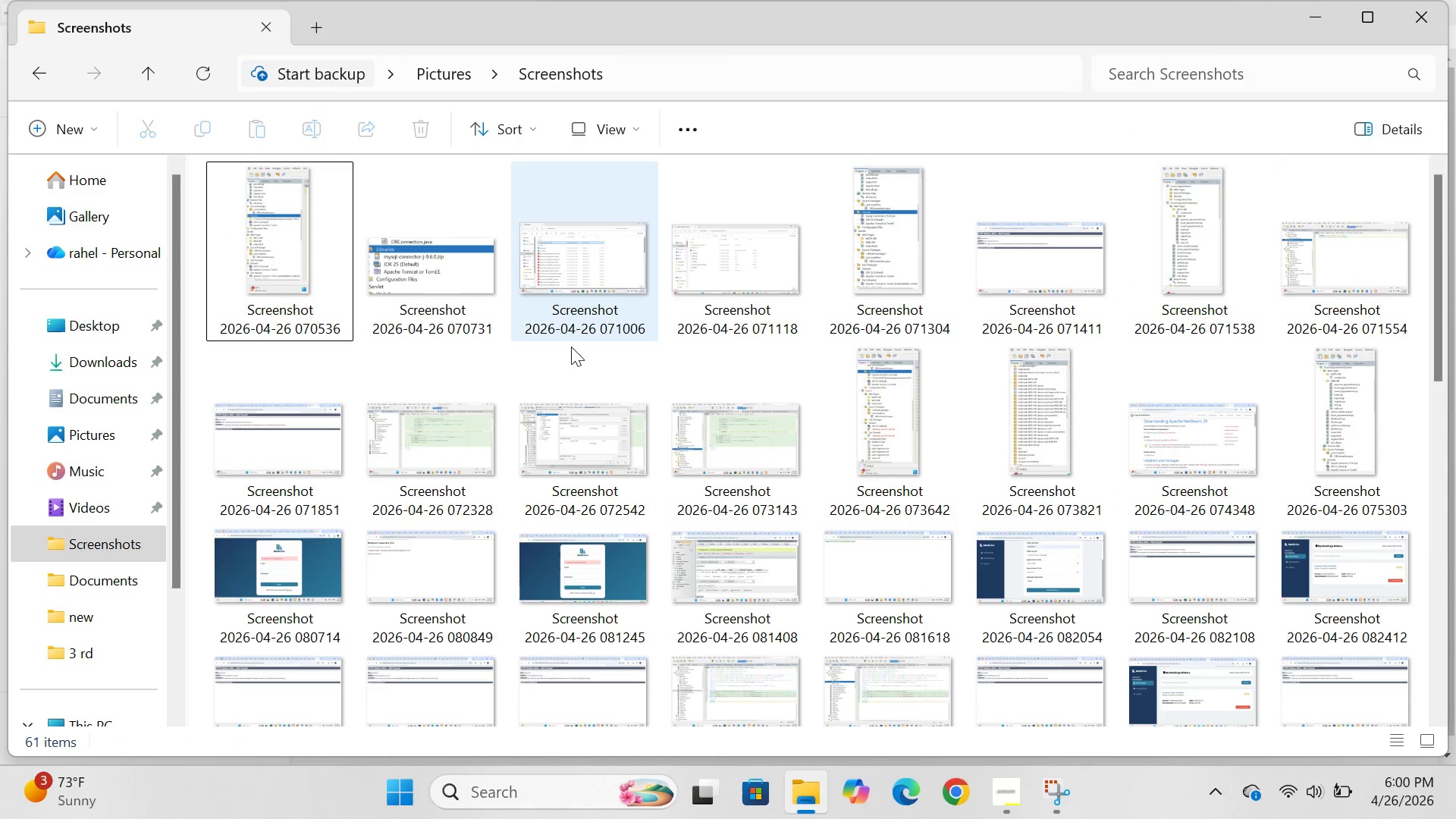 
left_click([948, 790])
 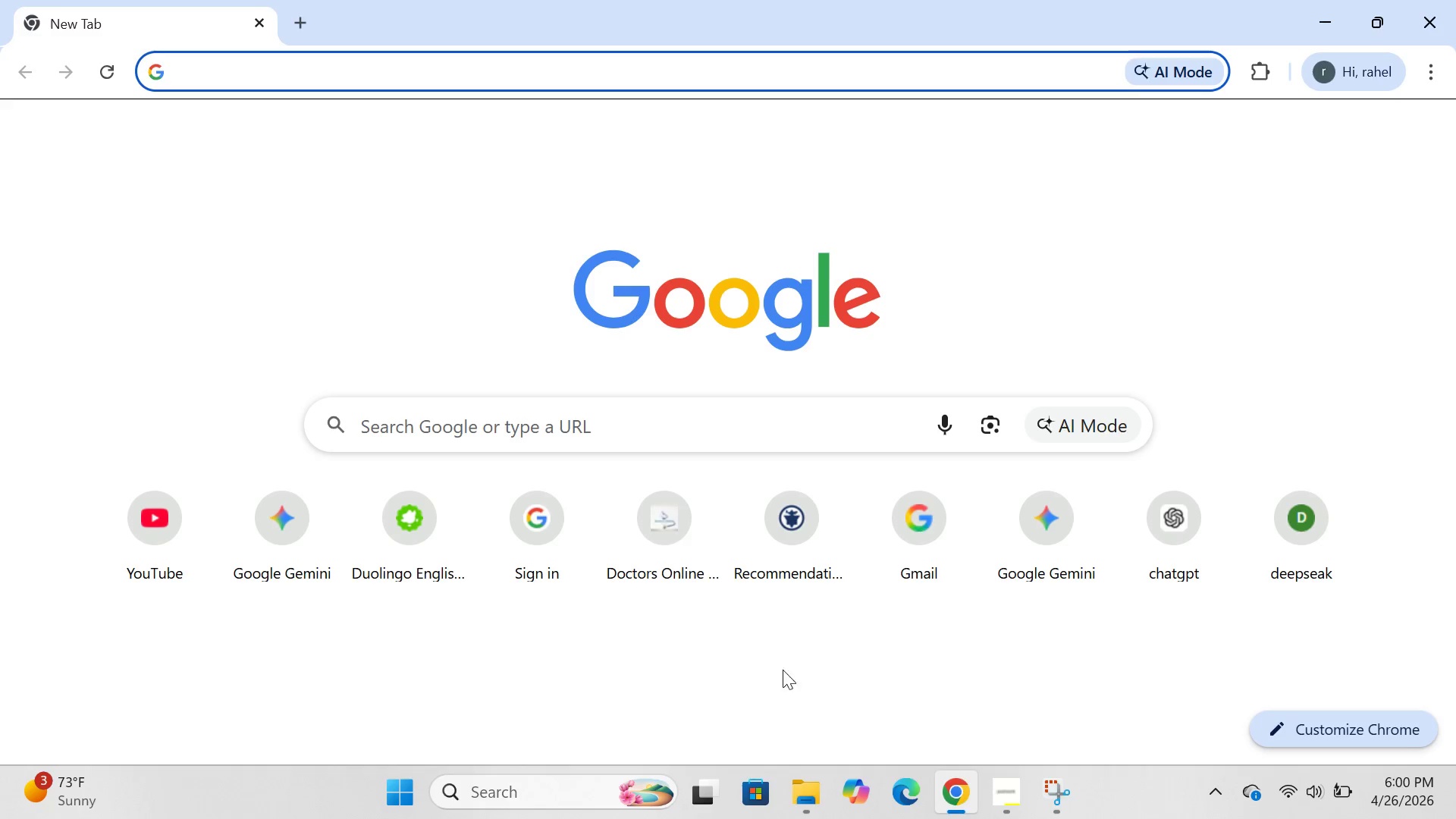 
left_click([537, 430])
 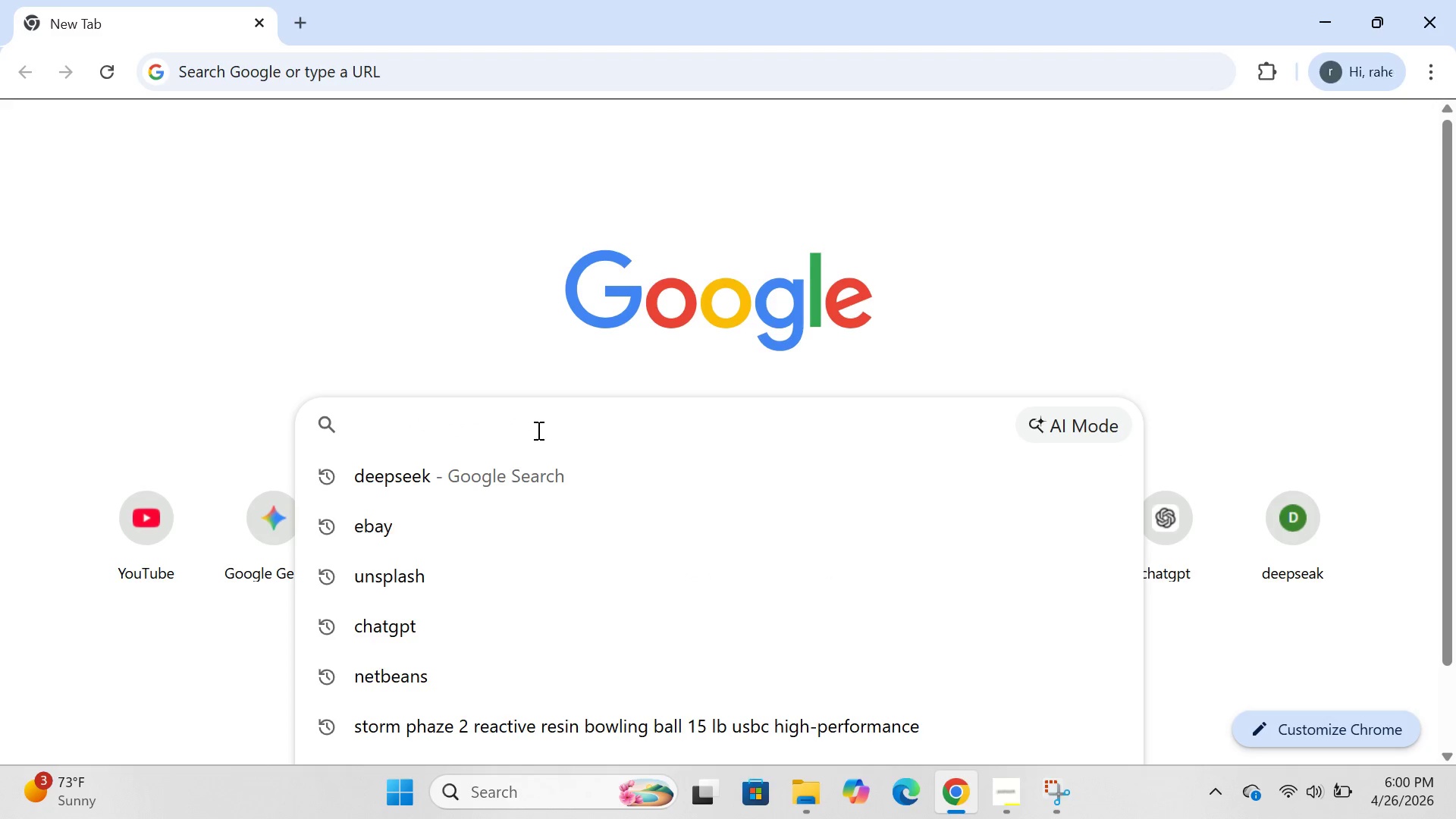 
type(eb)
 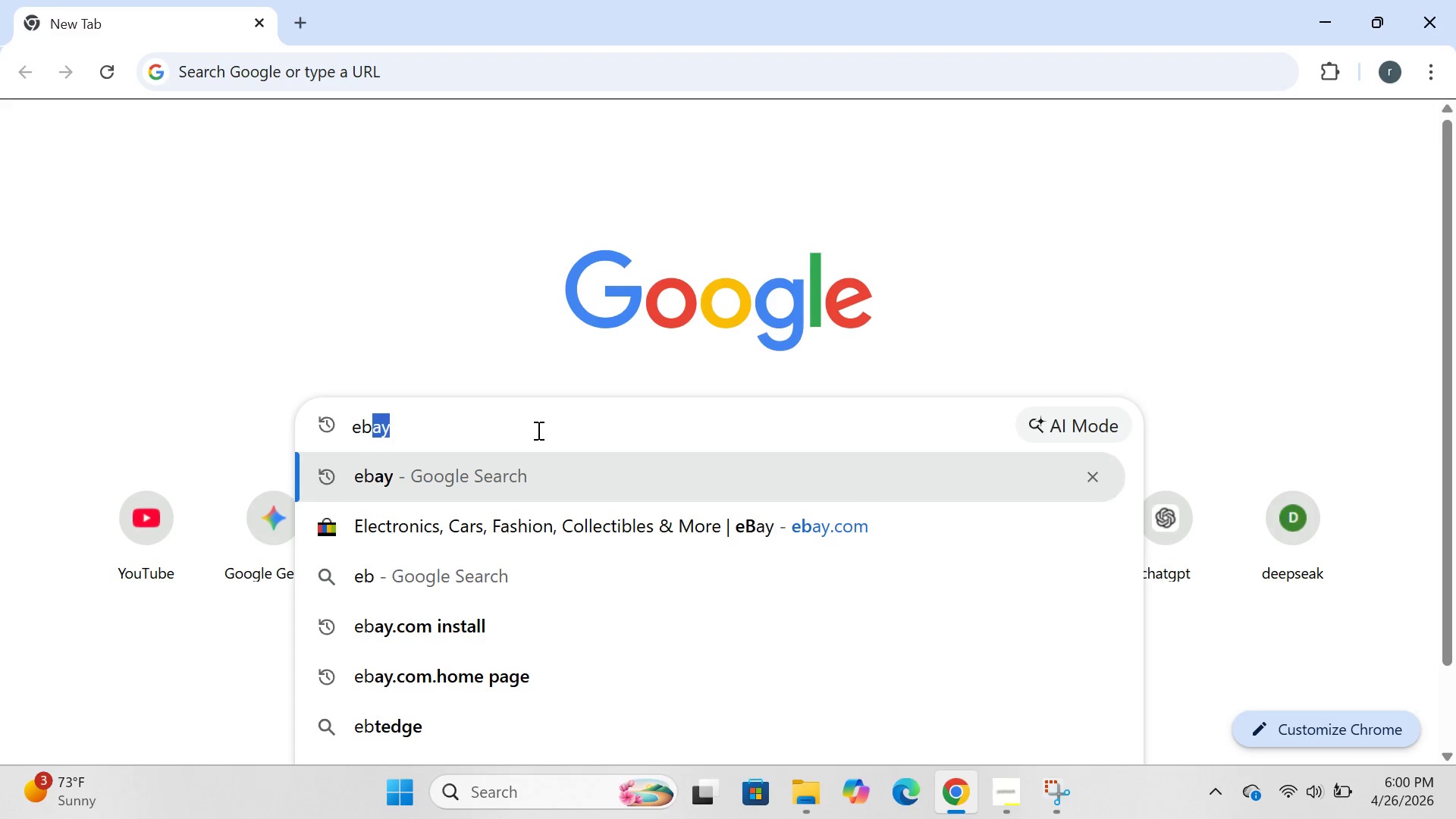 
key(Enter)
 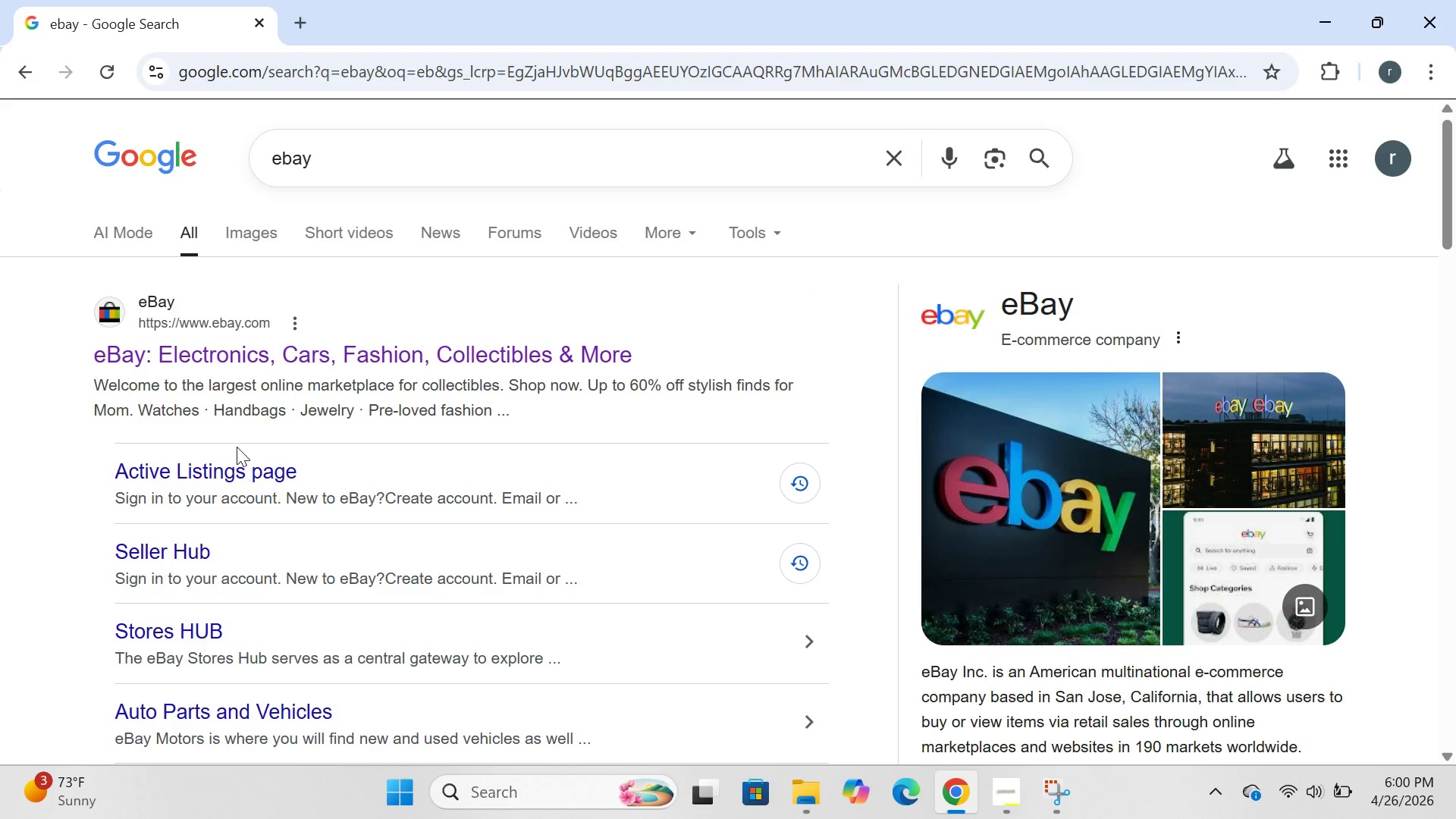 
left_click([190, 544])
 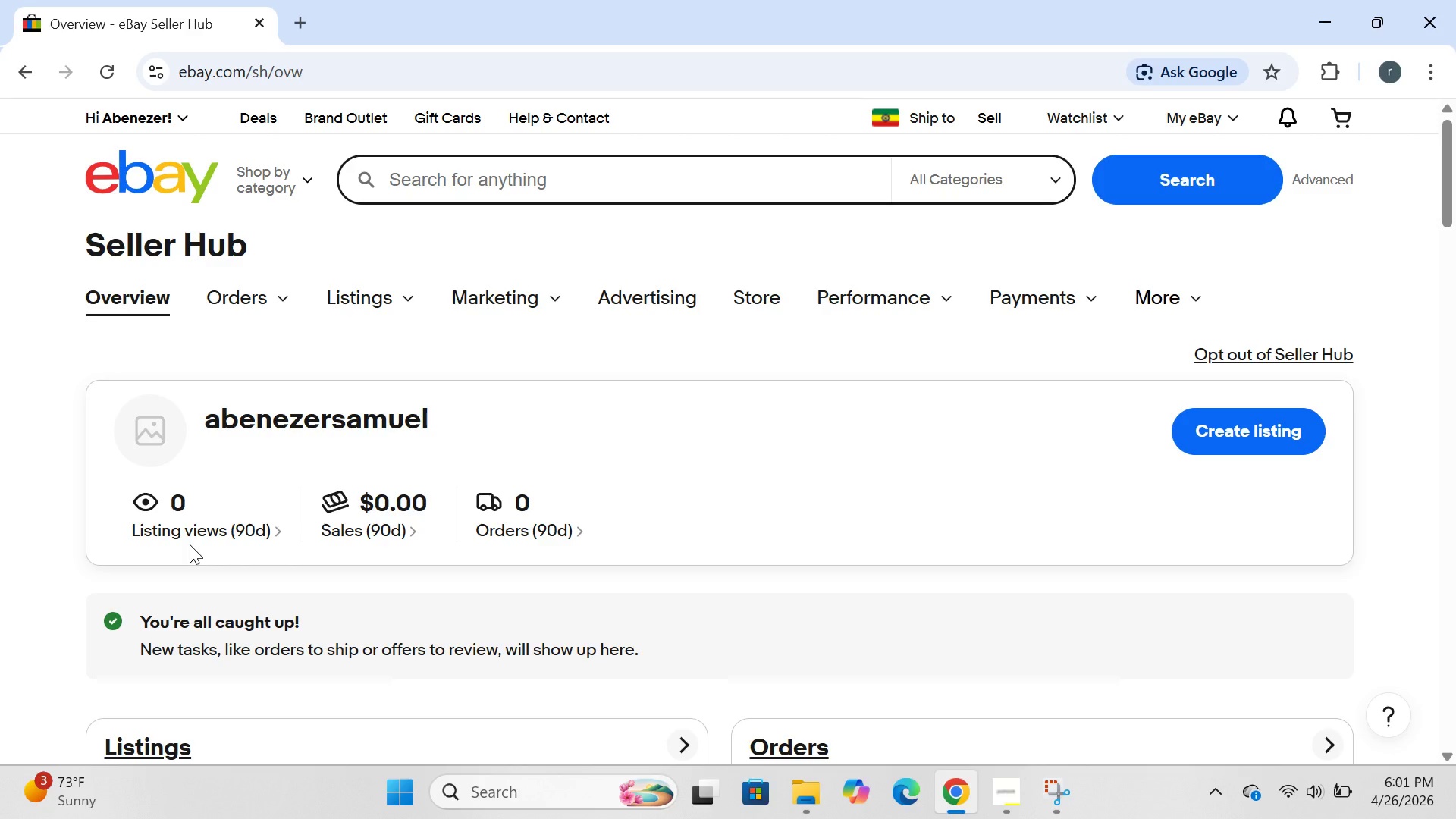 
wait(32.19)
 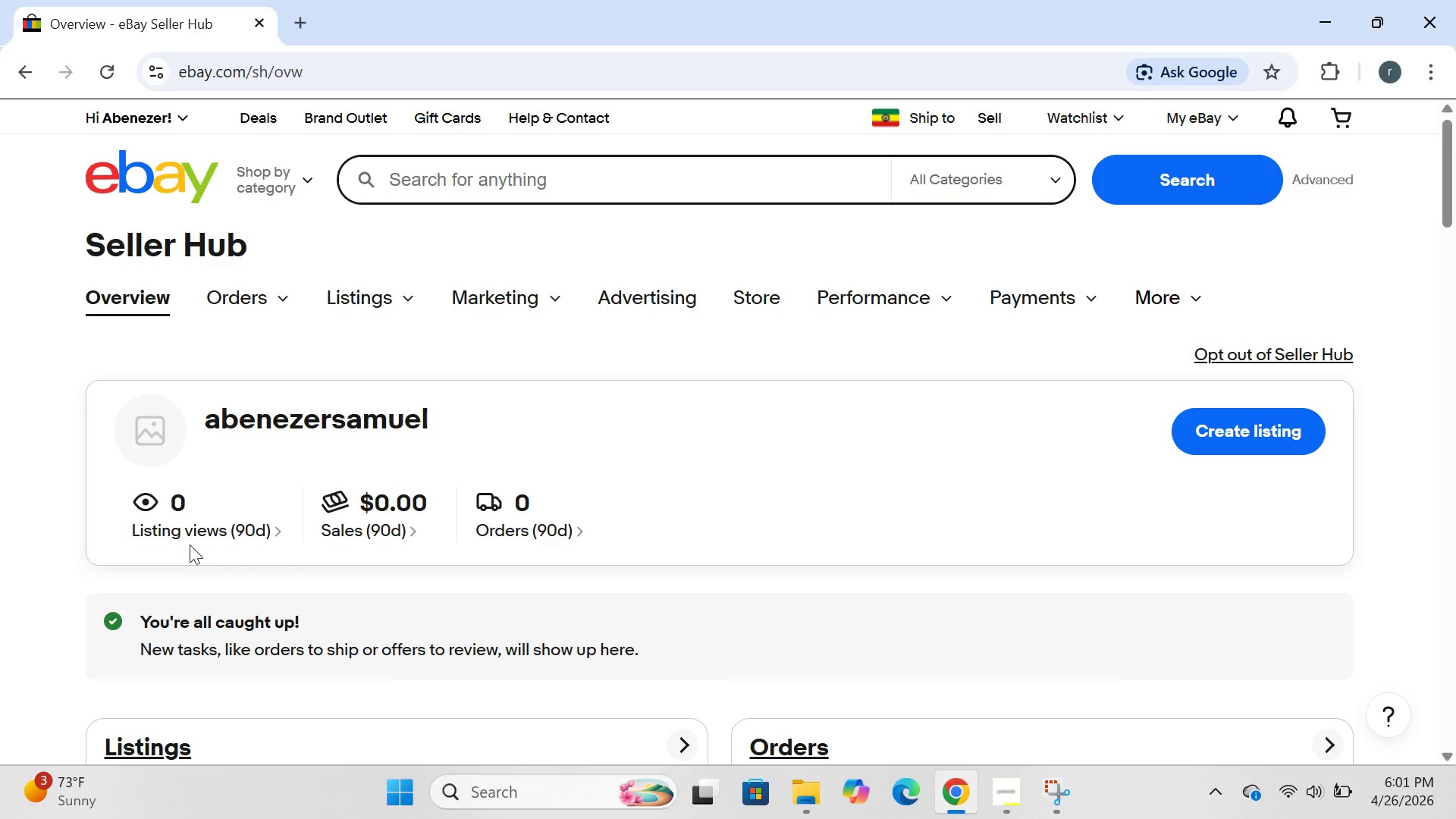 
left_click([1197, 398])
 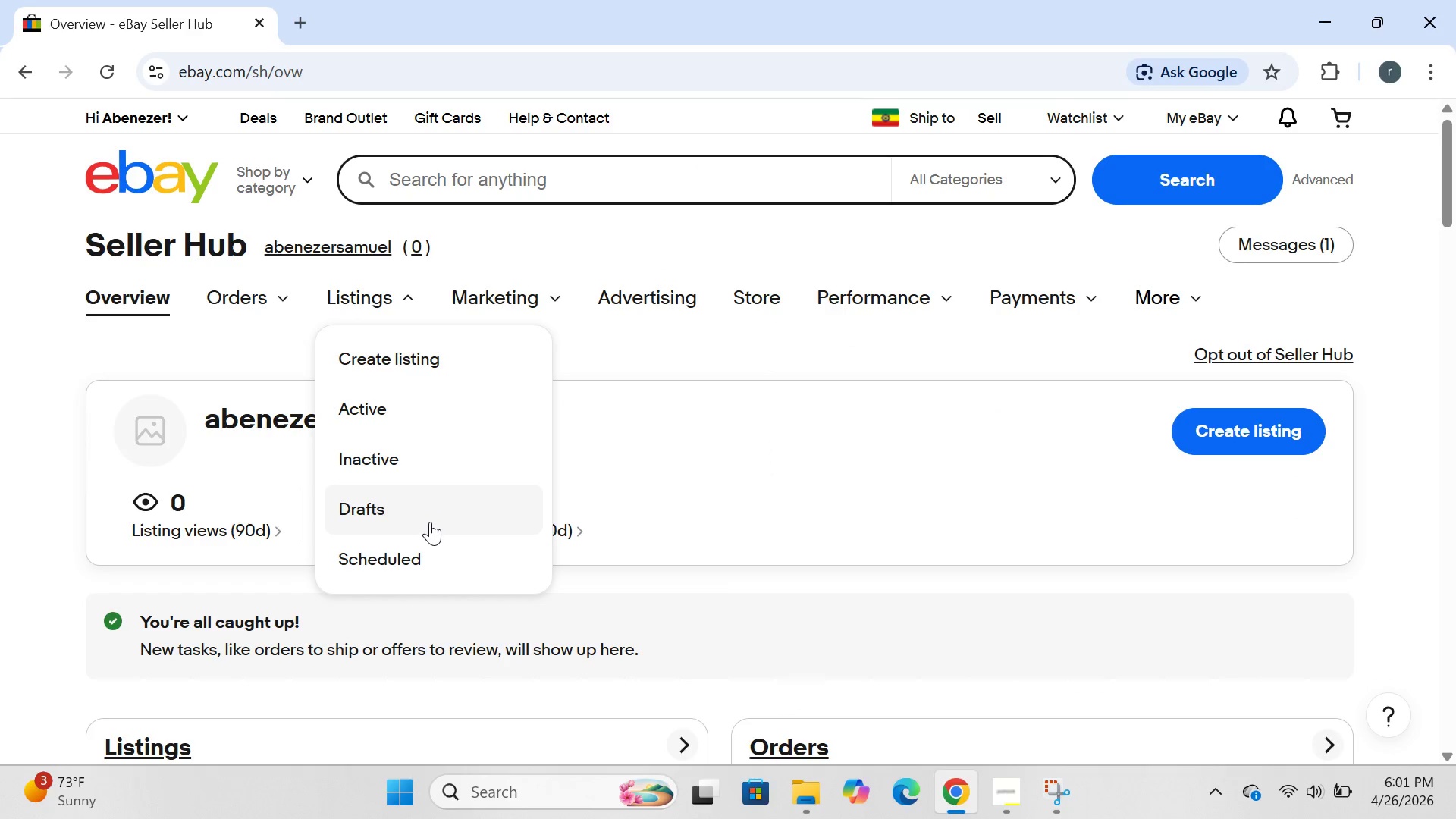 
wait(30.92)
 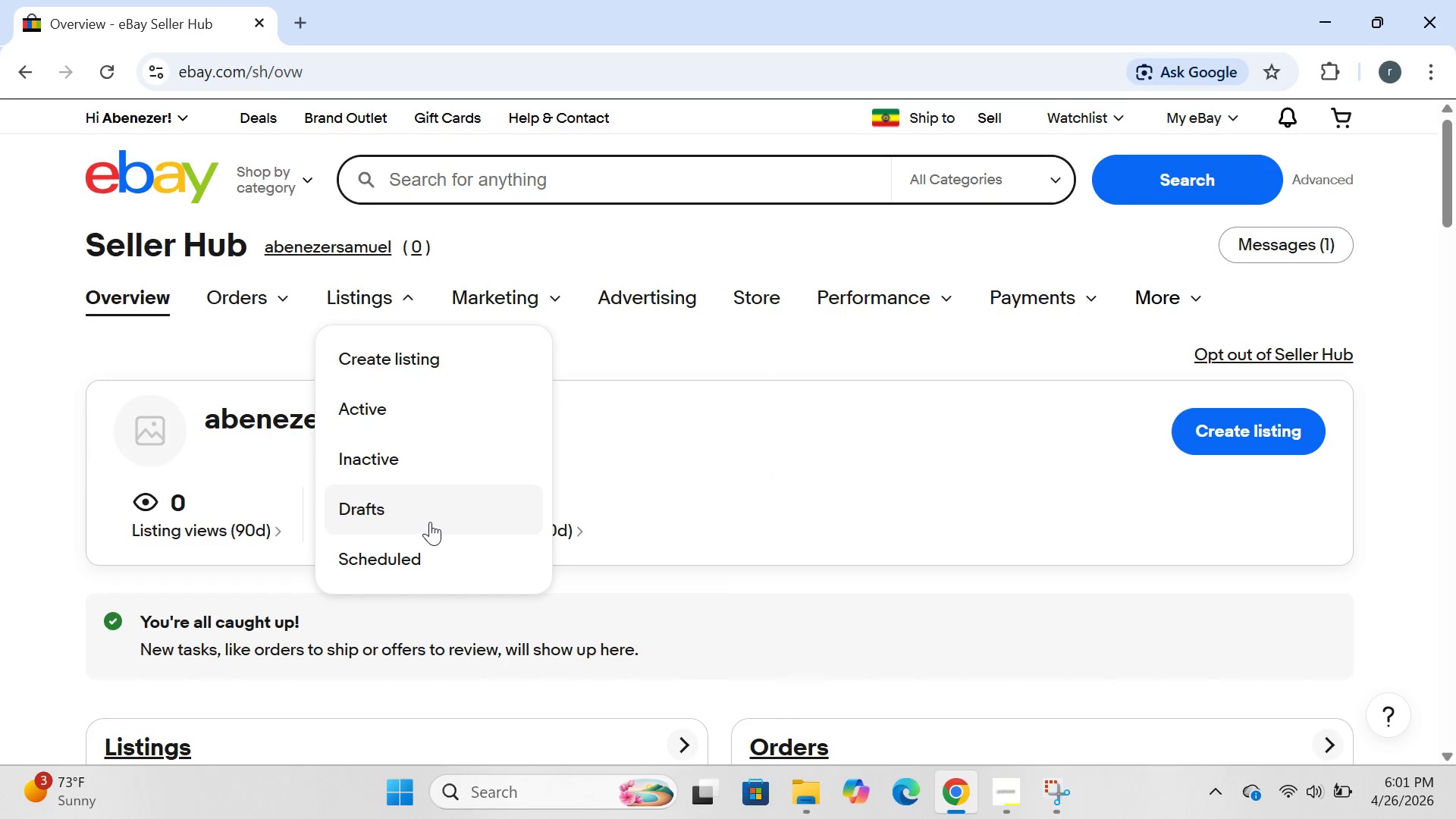 
left_click([1228, 456])
 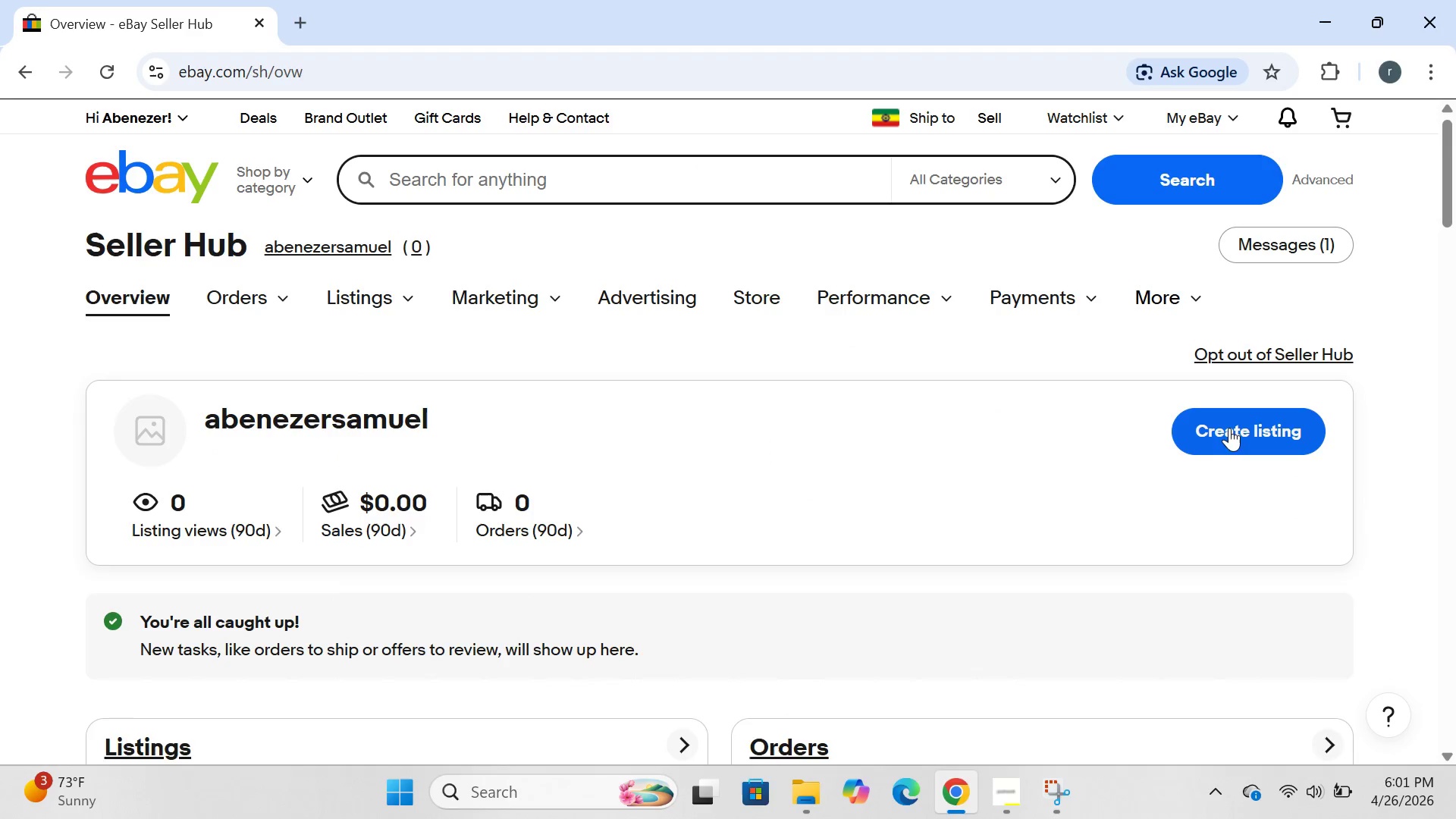 
left_click([1229, 427])
 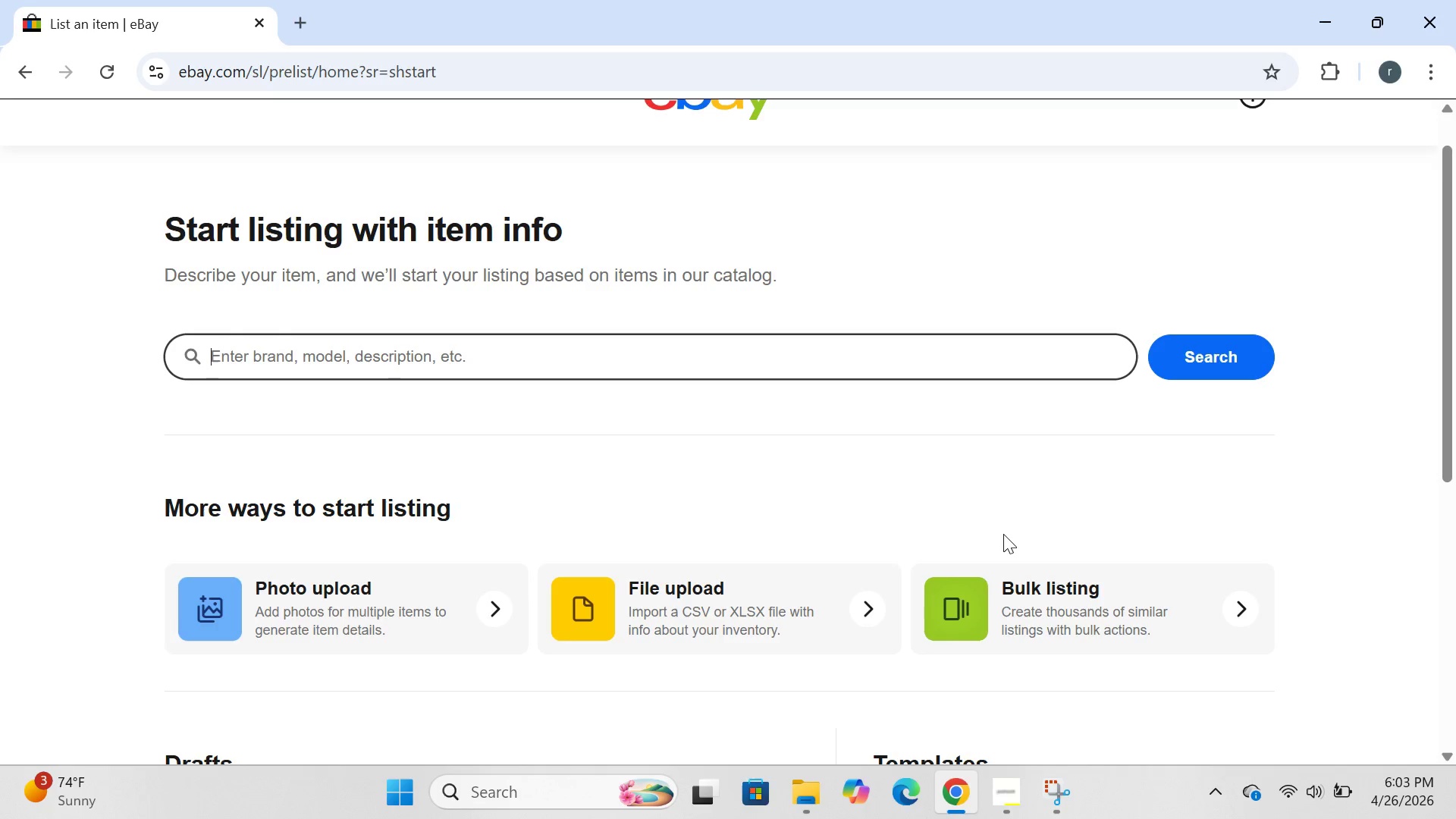 
wait(87.3)
 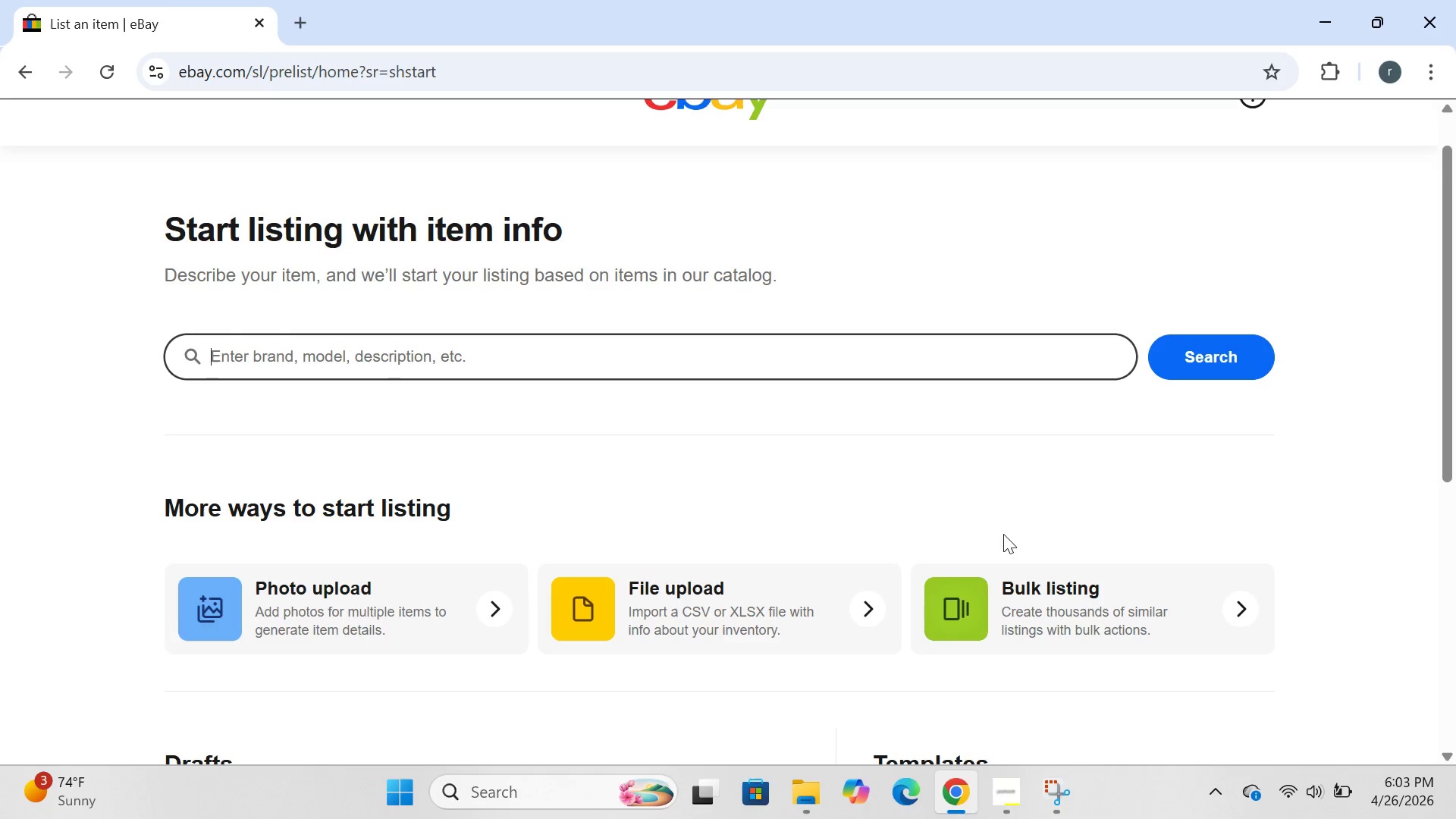 
left_click([1198, 360])
 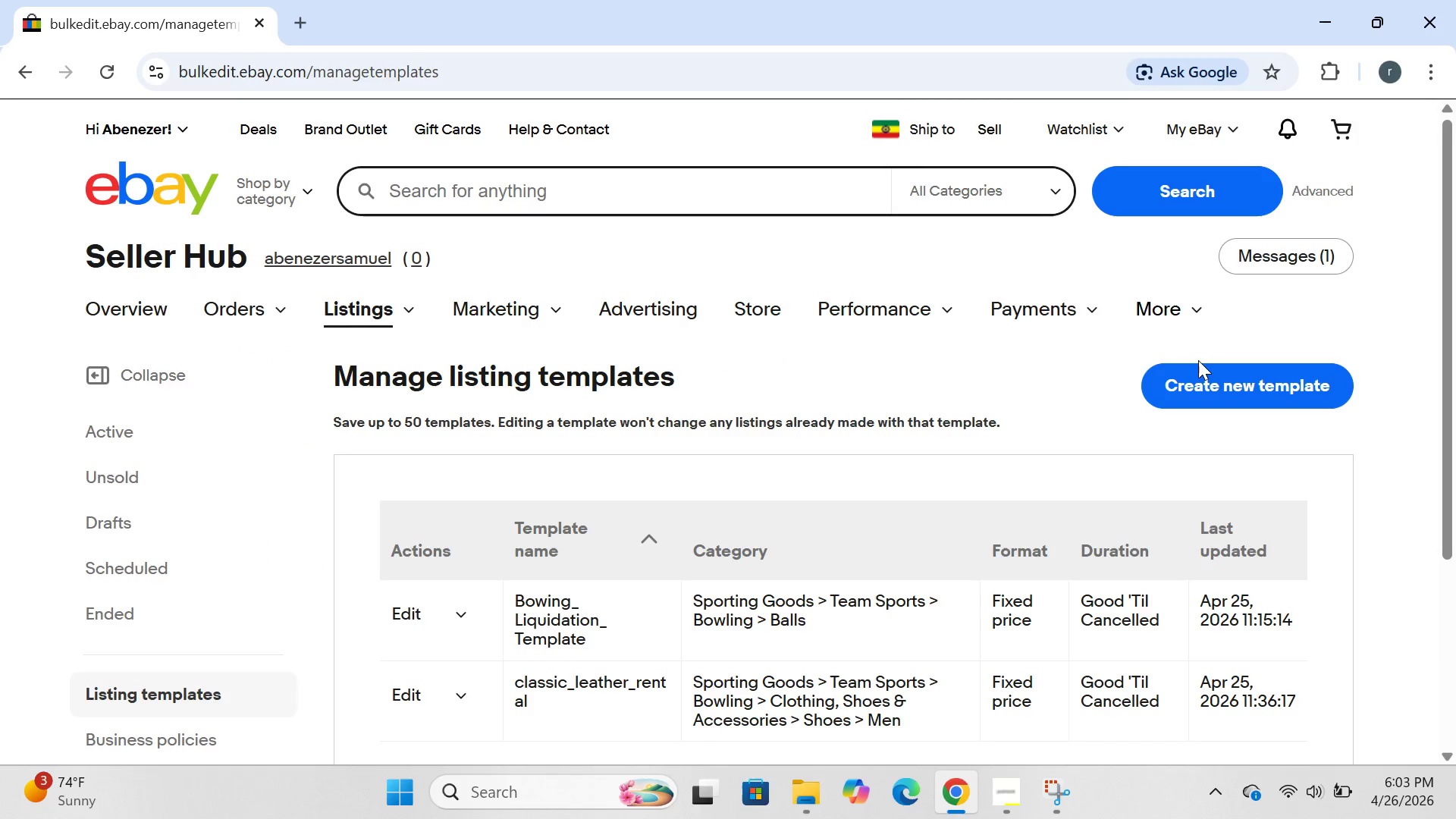 
wait(8.62)
 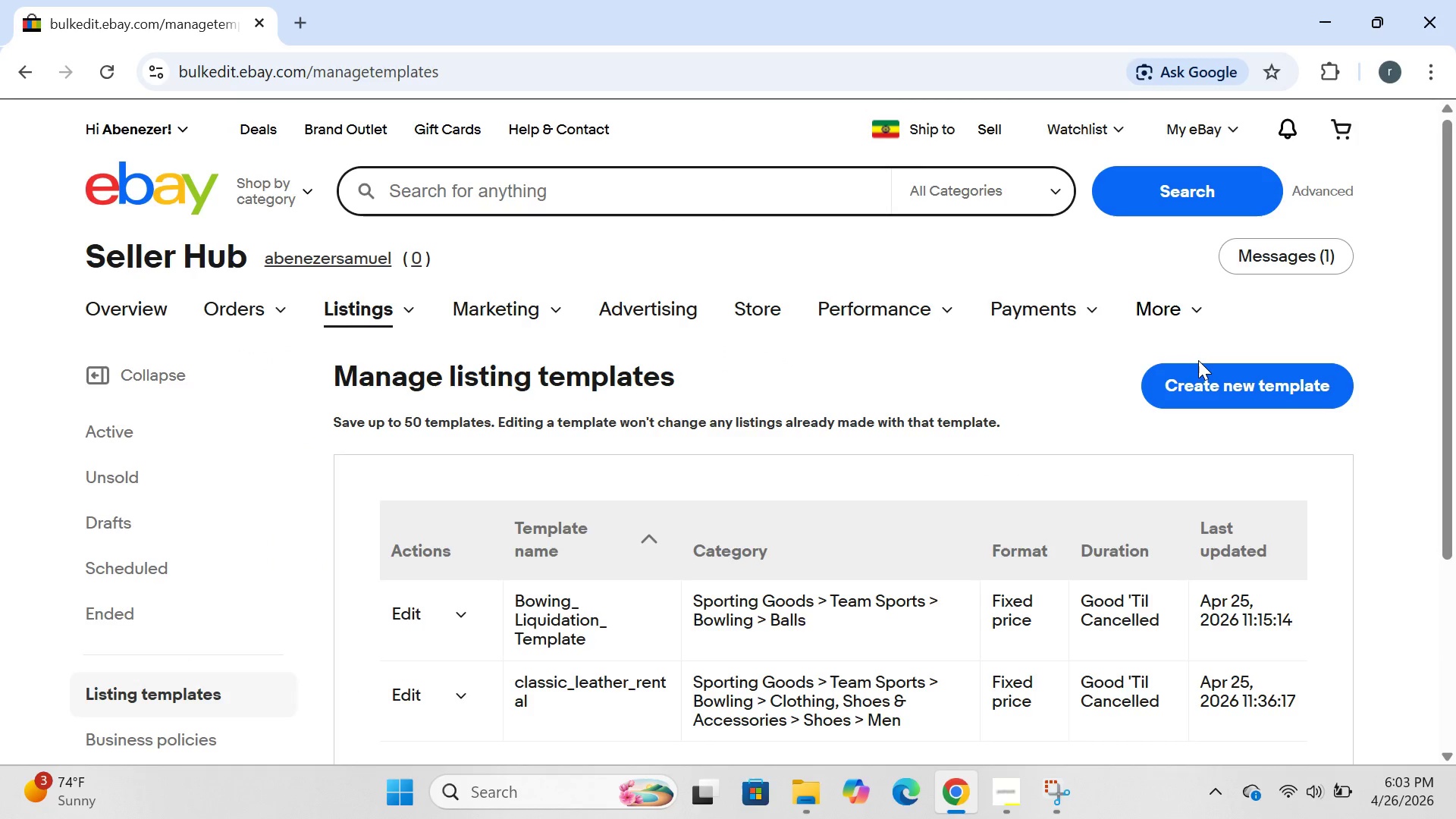 
left_click([395, 460])
 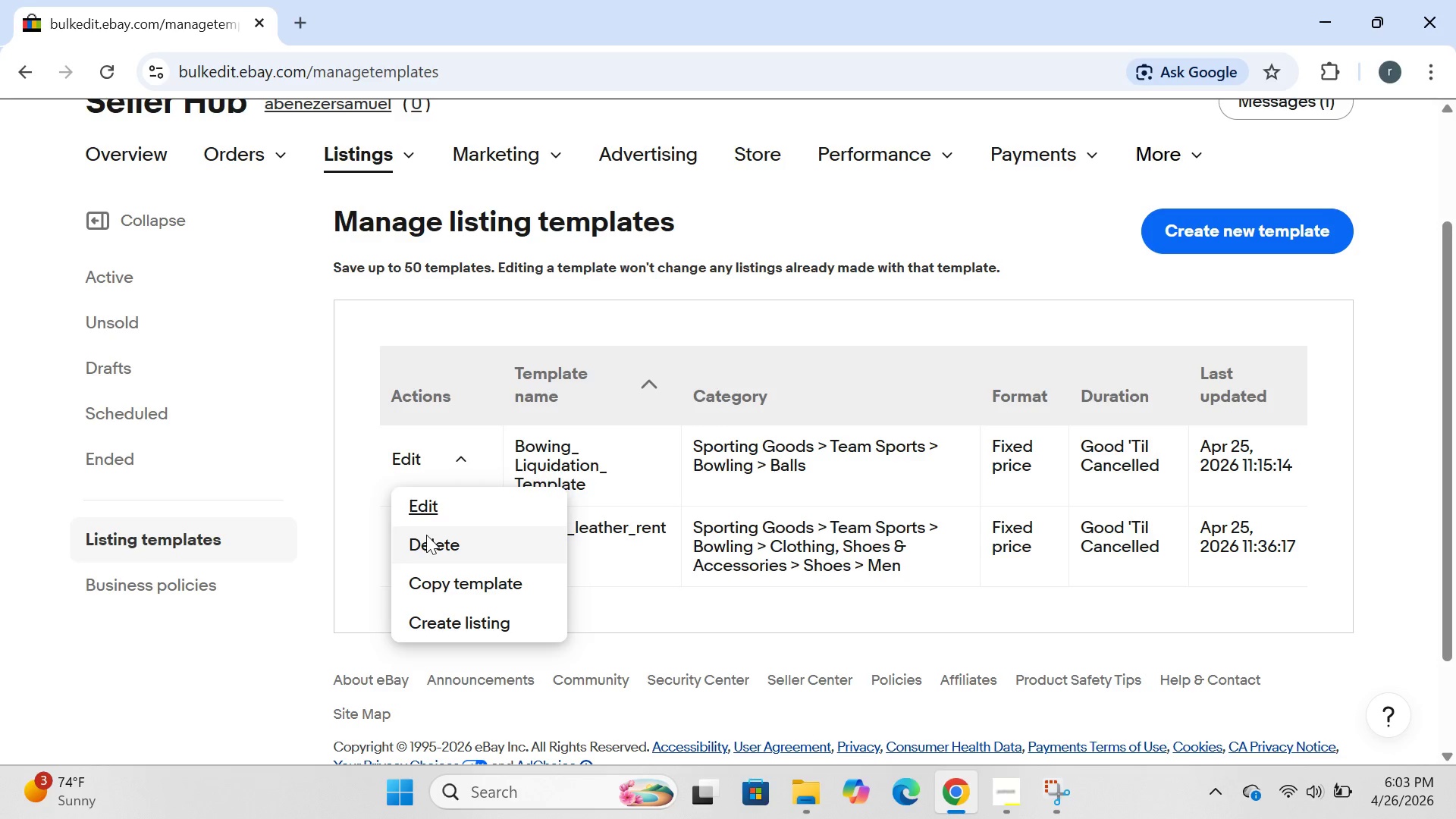 
left_click([426, 537])
 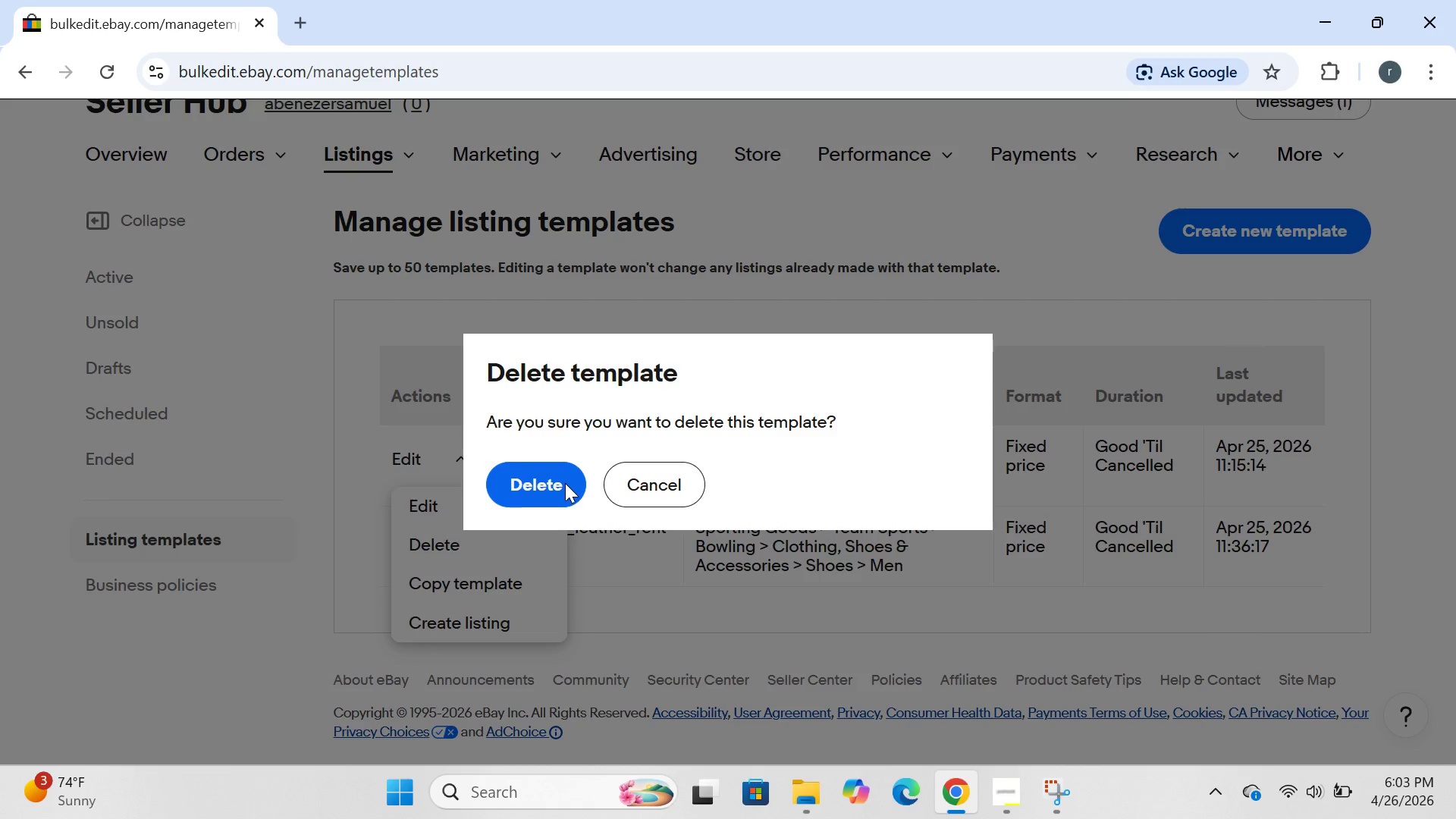 
left_click([565, 483])
 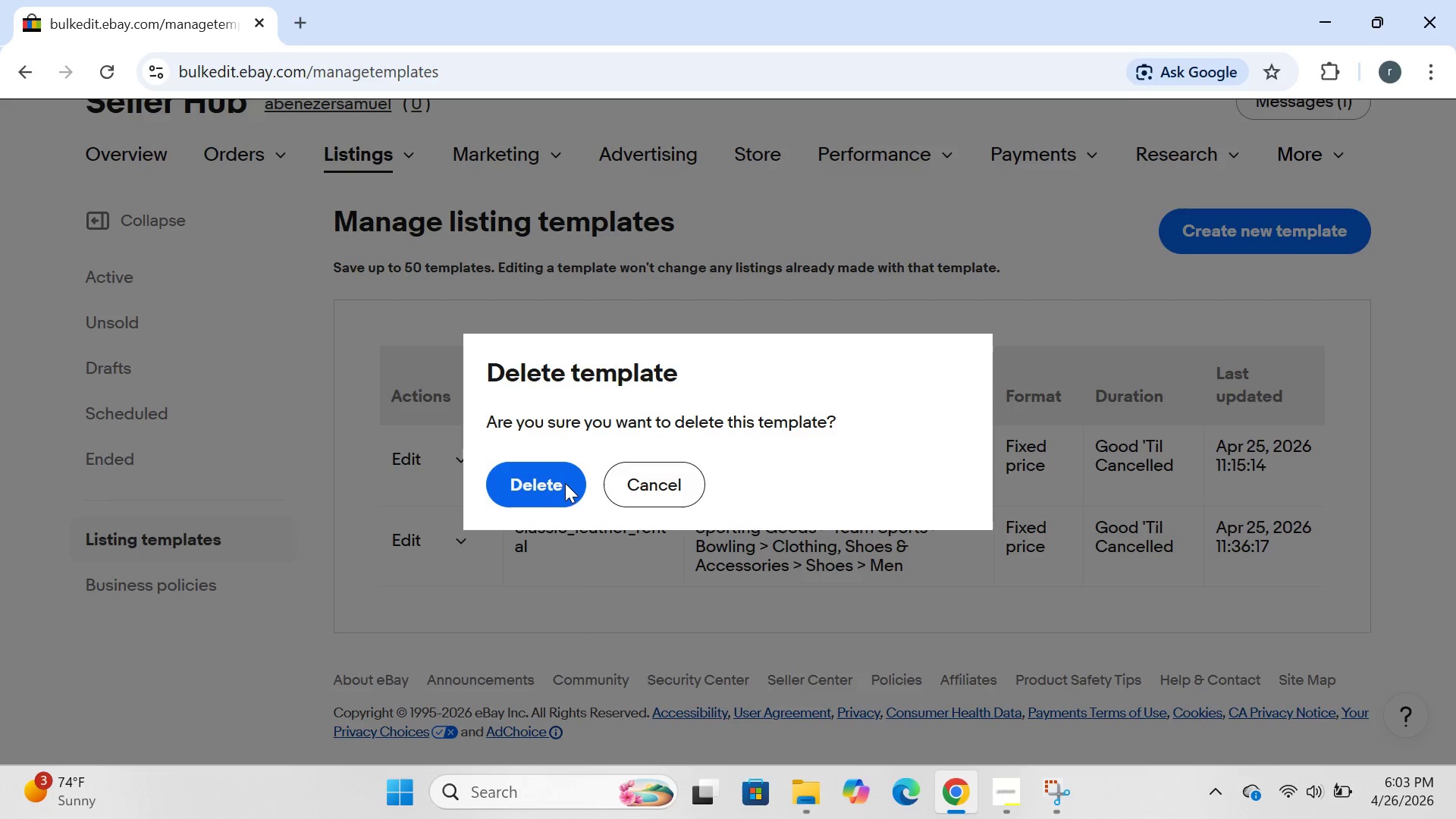 
left_click([541, 485])
 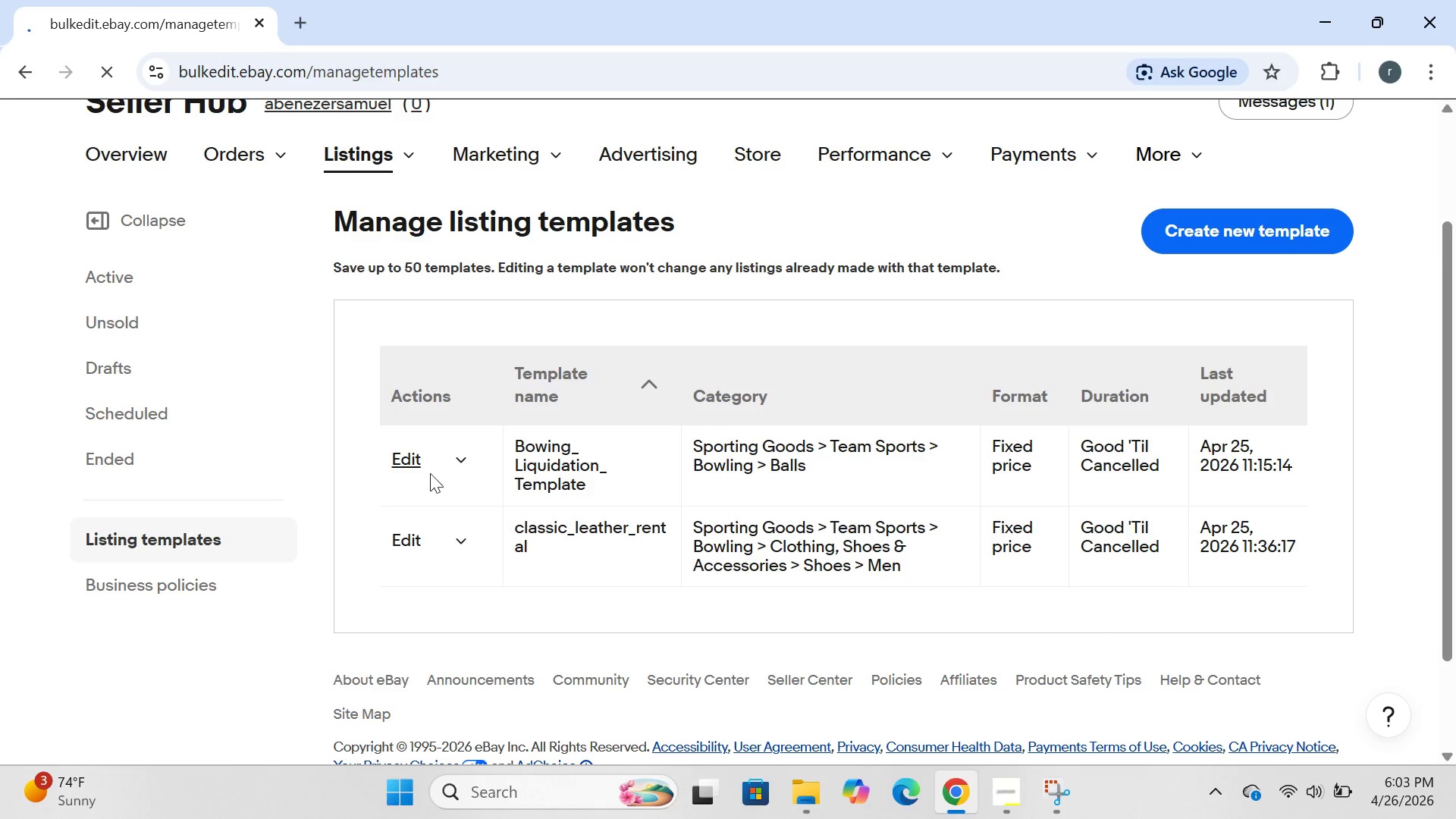 
wait(9.48)
 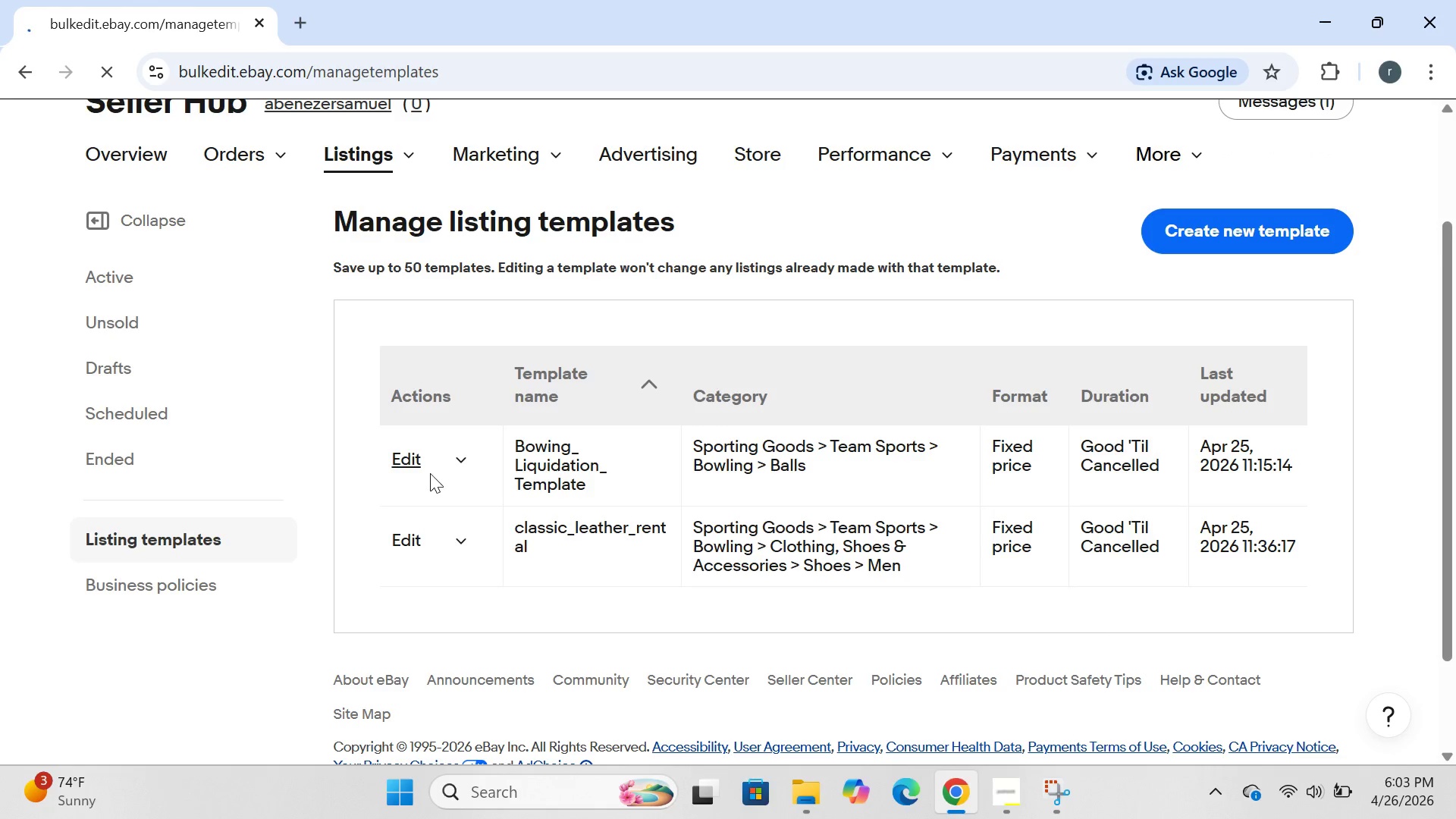 
left_click([409, 463])
 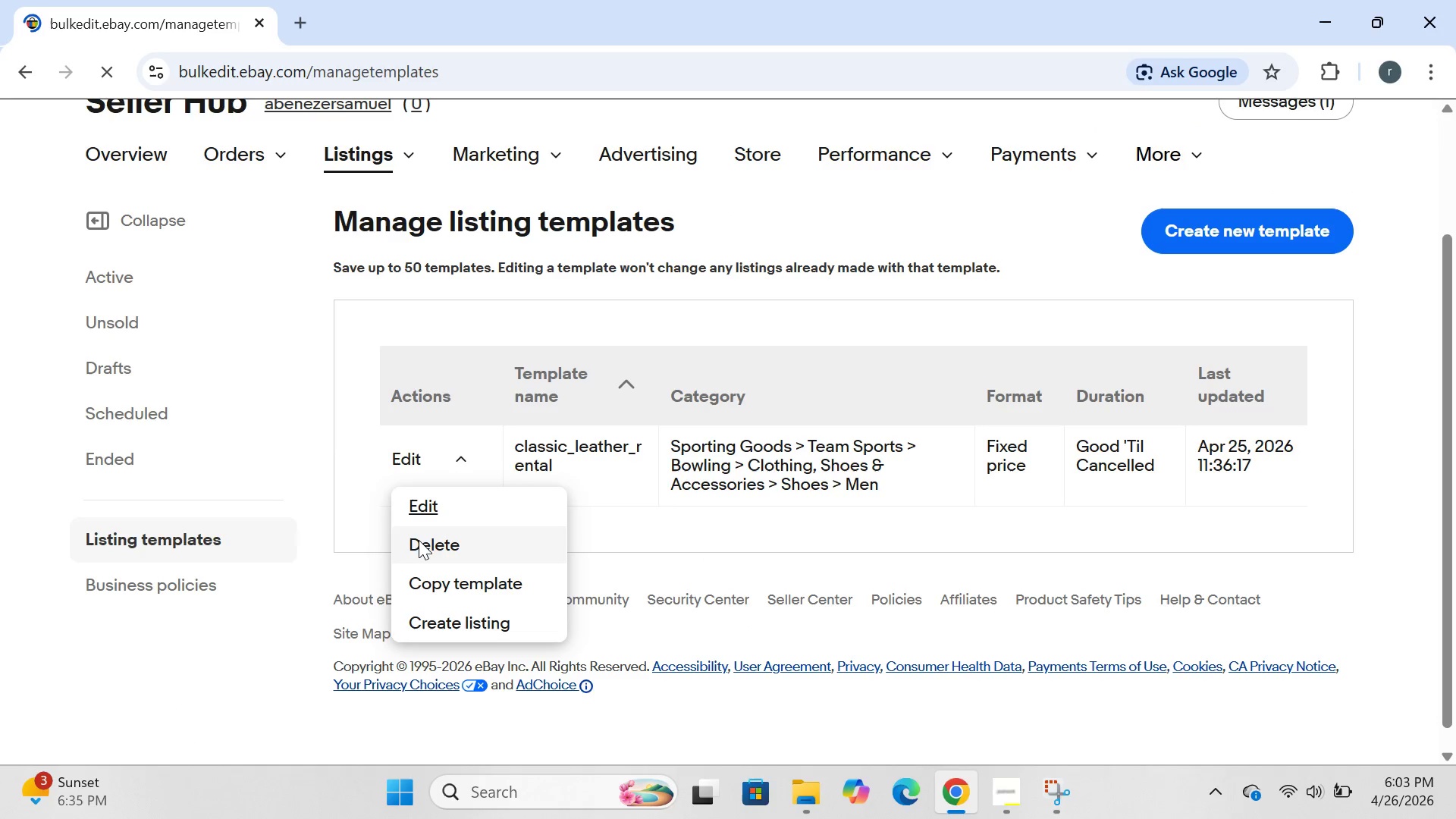 
left_click([419, 541])
 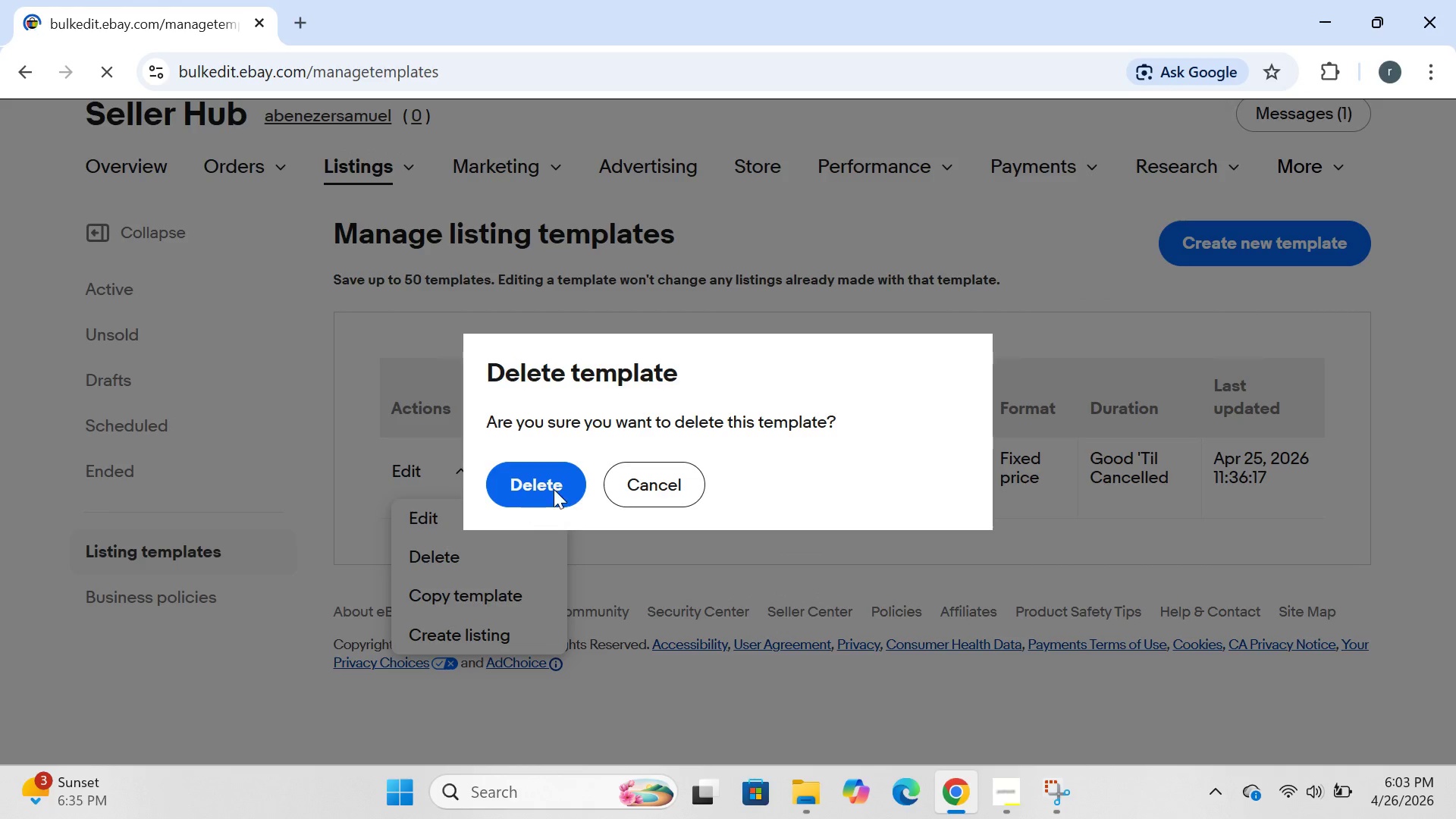 
left_click([565, 485])
 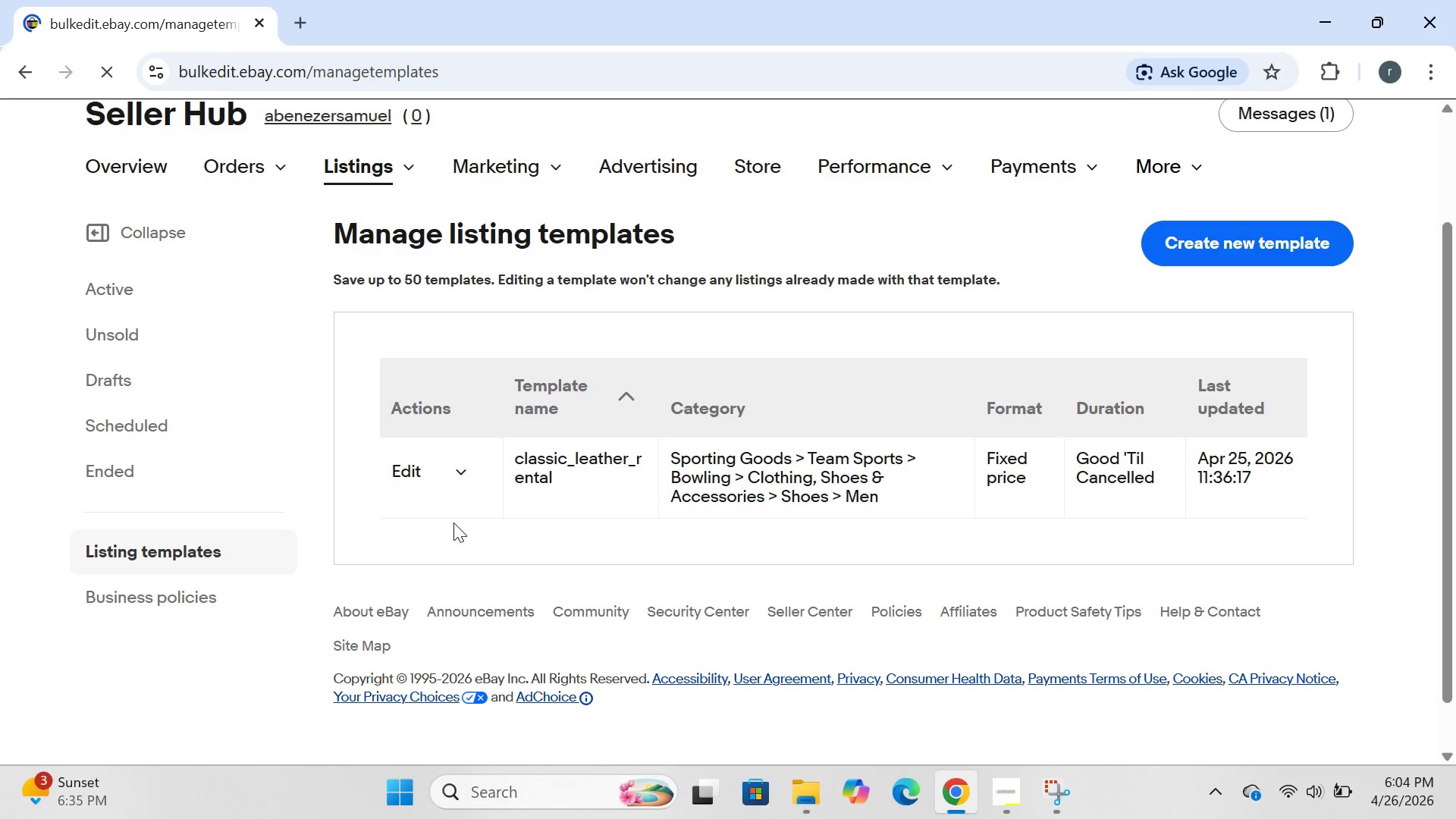 
wait(27.02)
 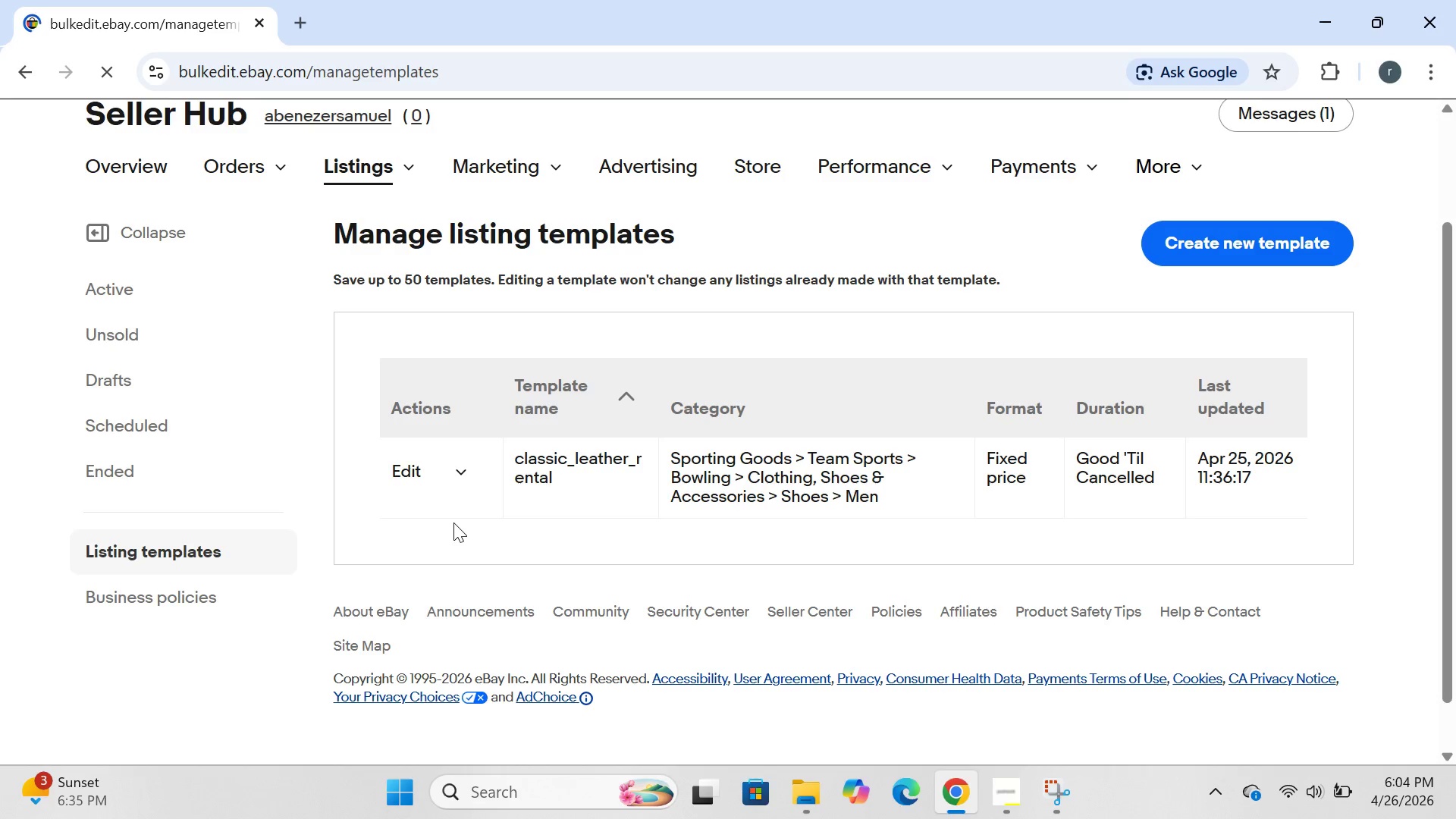 
left_click([811, 412])
 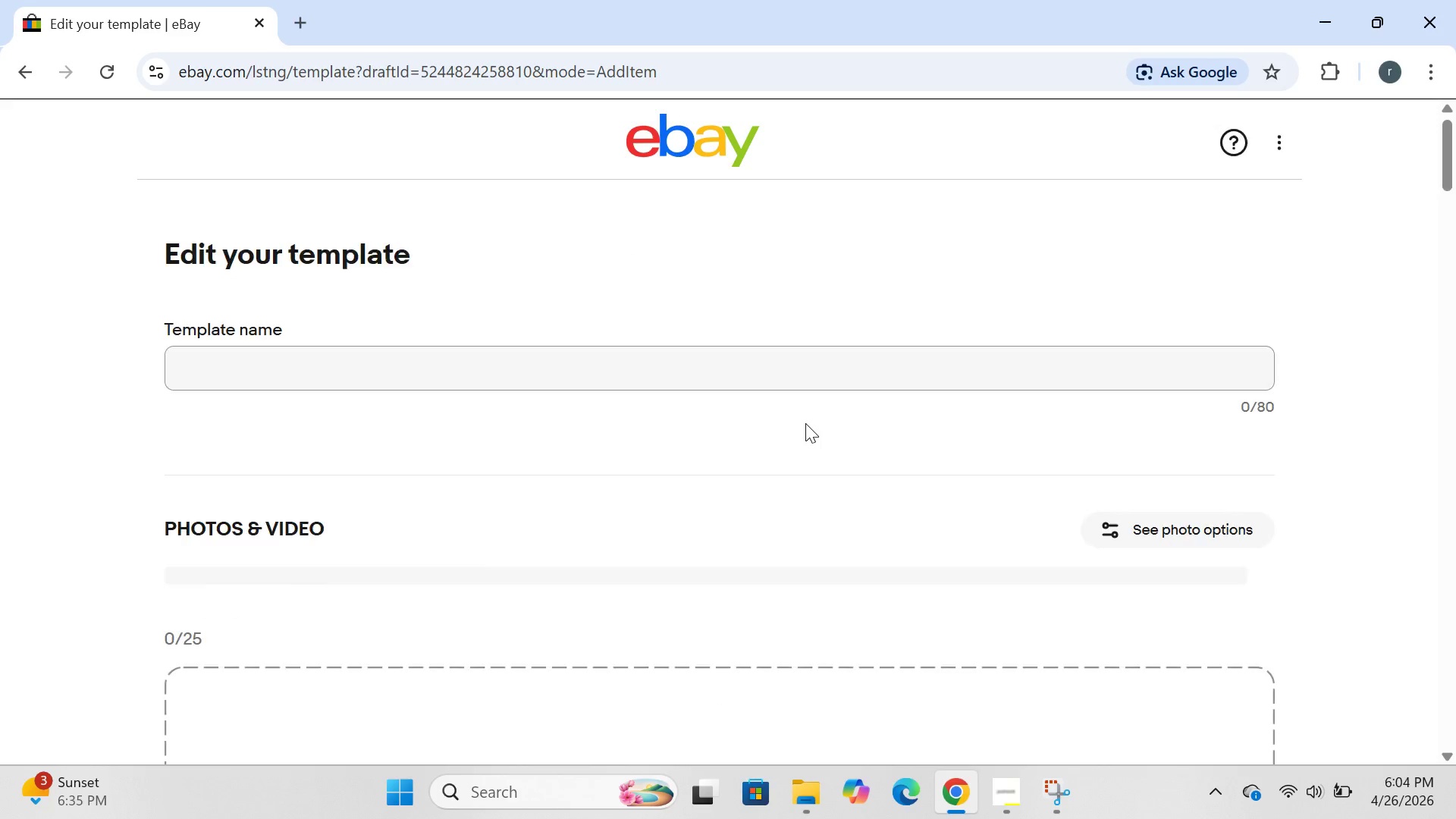 
wait(47.94)
 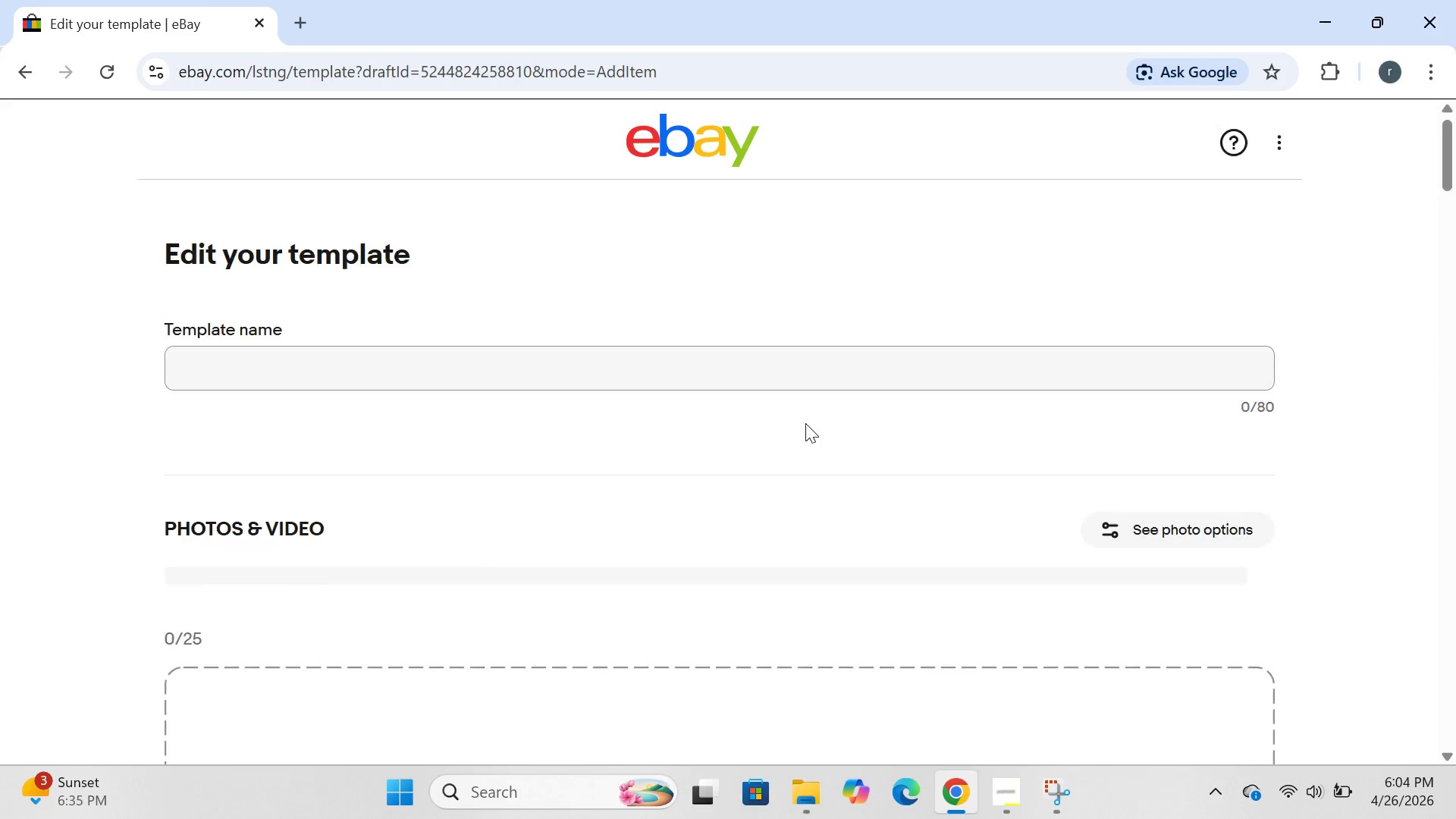 
left_click([563, 513])
 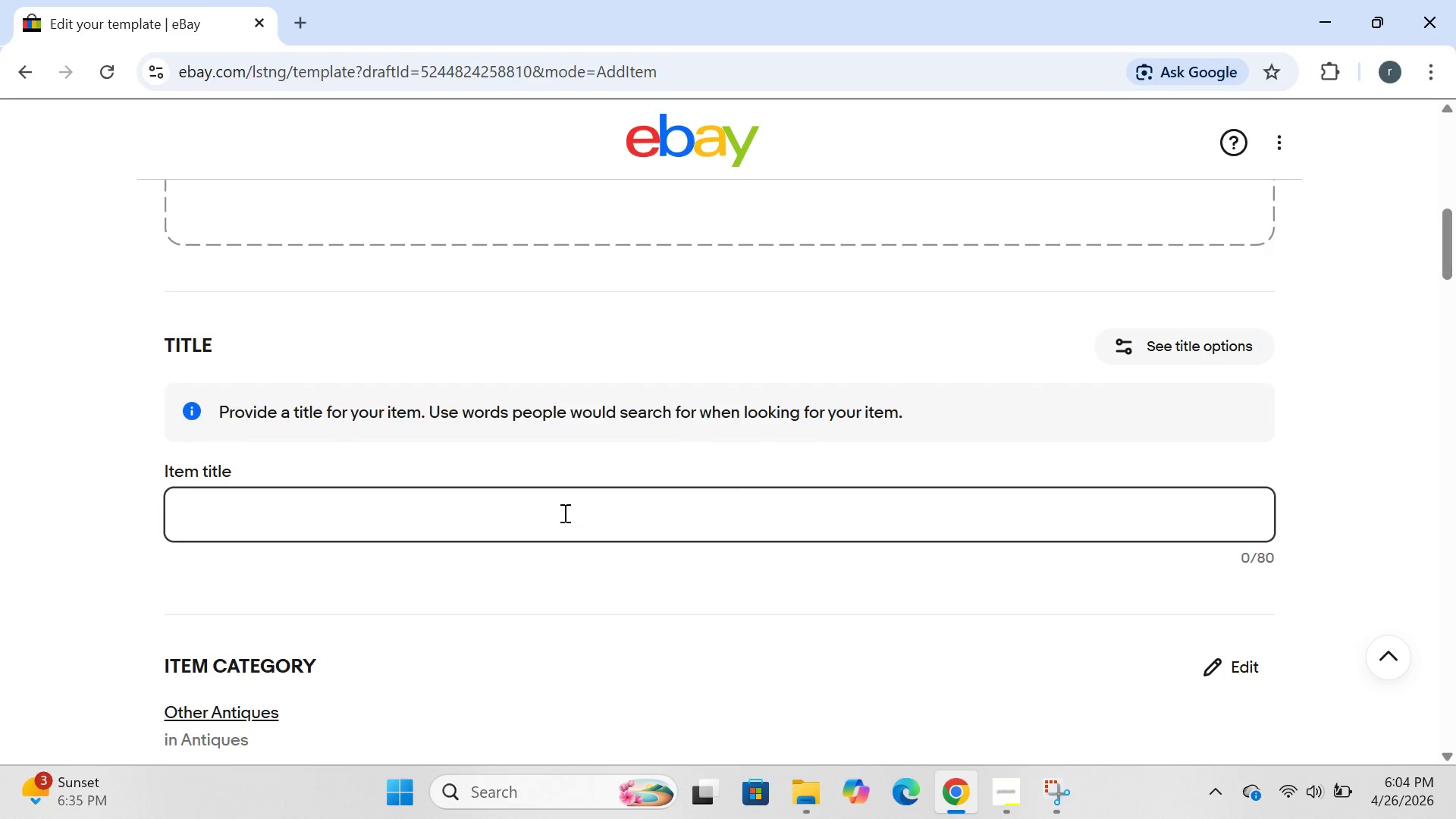 
type(HO)
key(Backspace)
type(ob)
 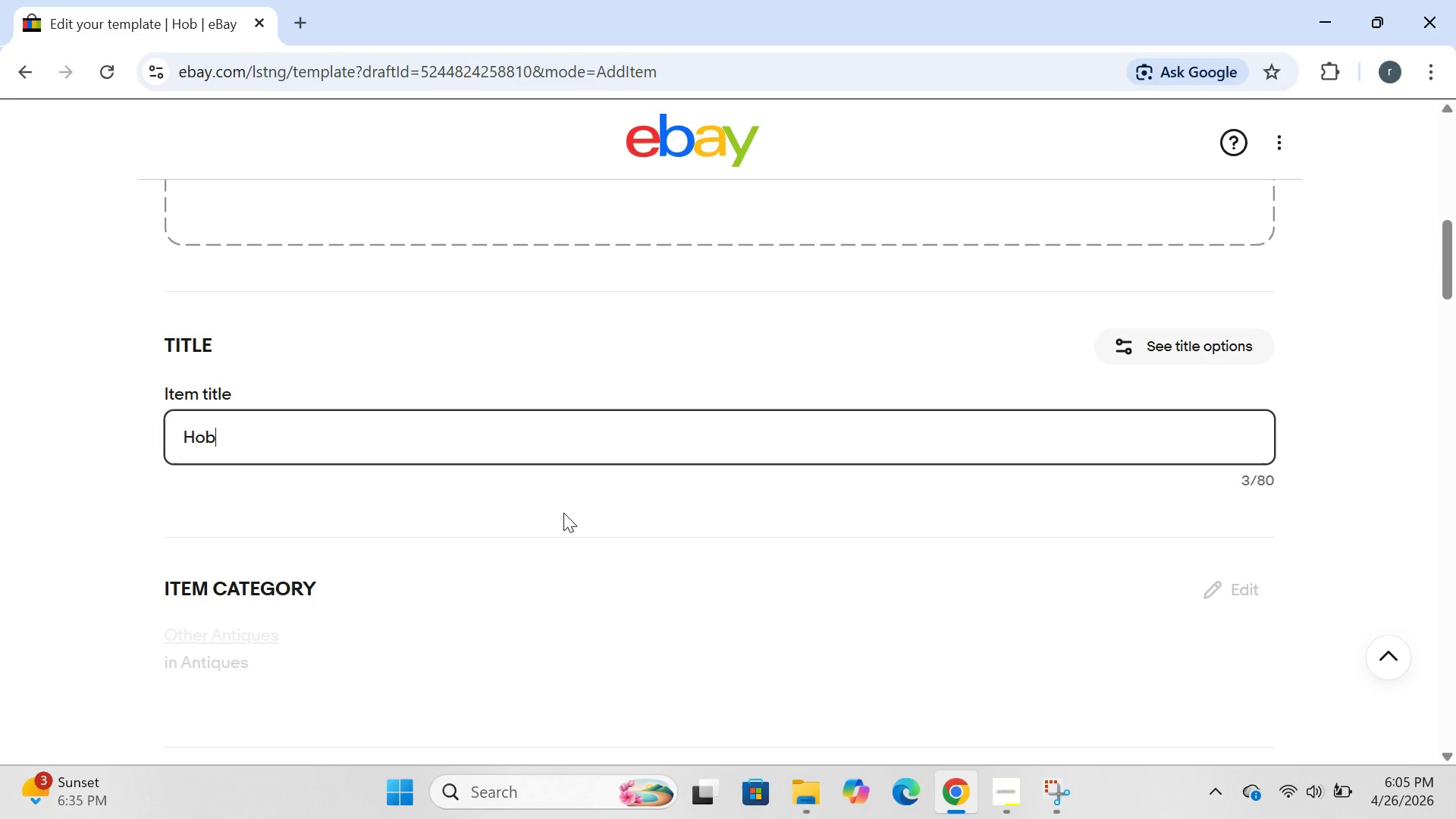 
type(art 2912 meat silcer sharpening stone )
 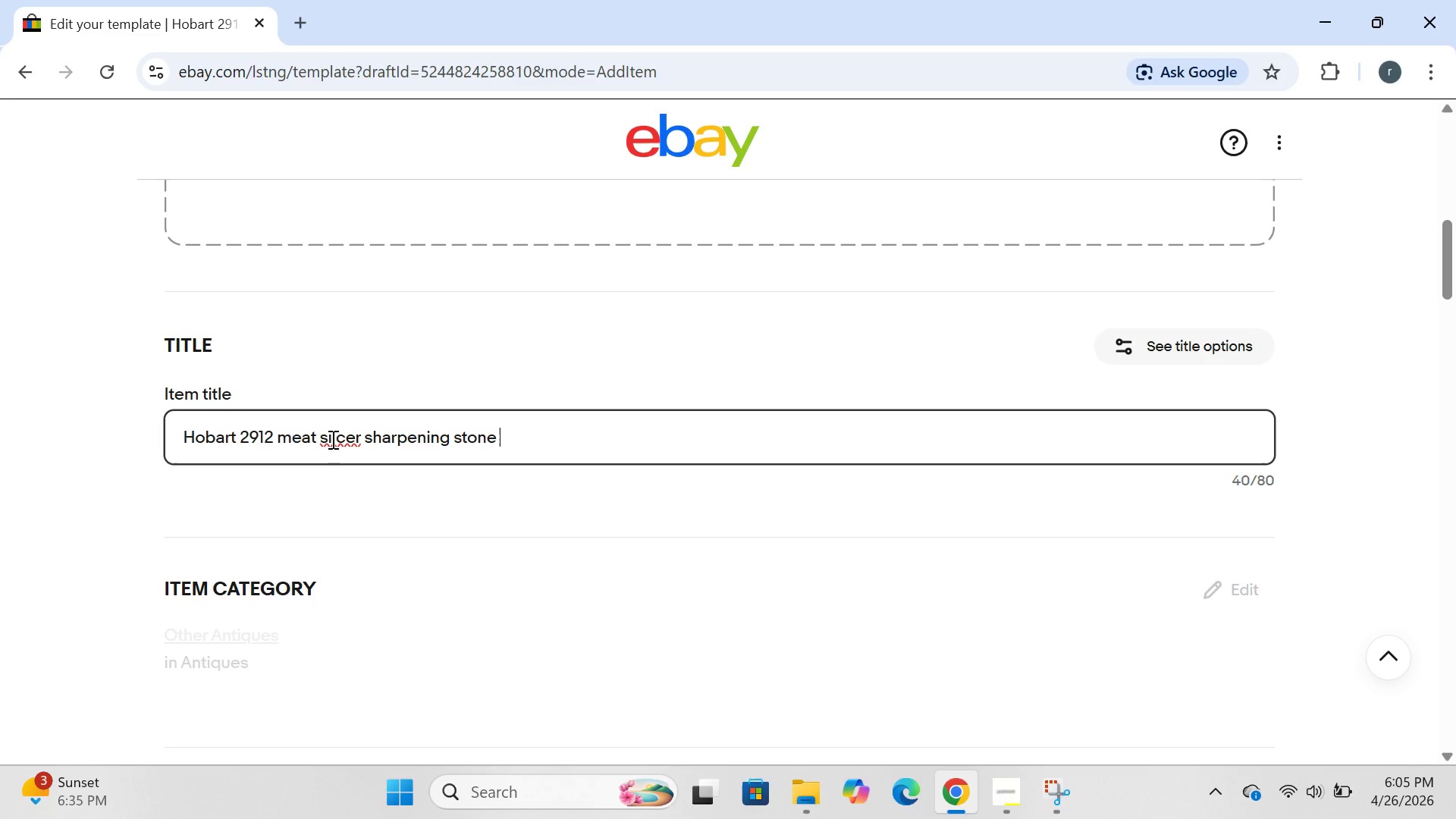 
left_click([328, 433])
 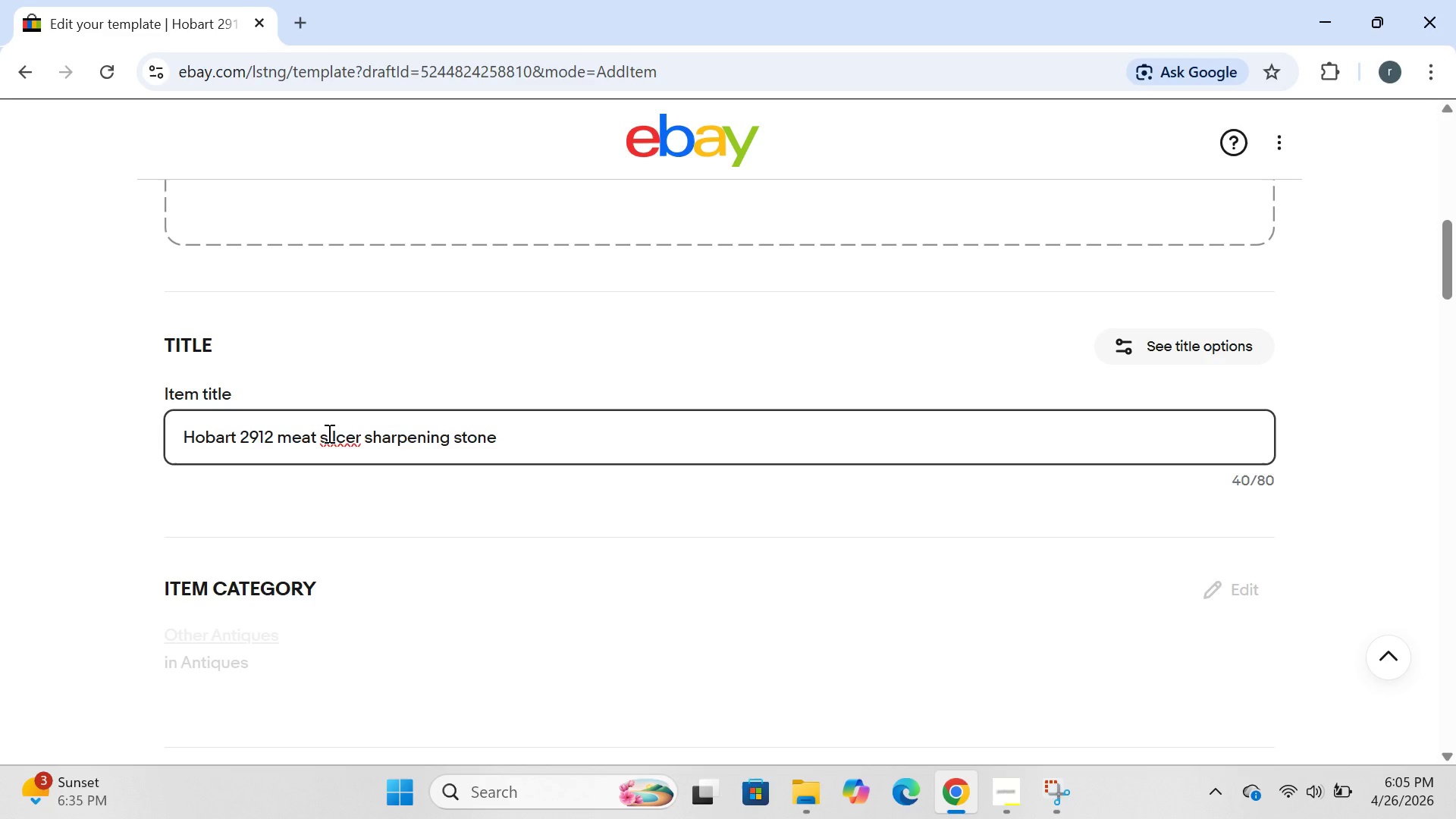 
key(Backspace)
 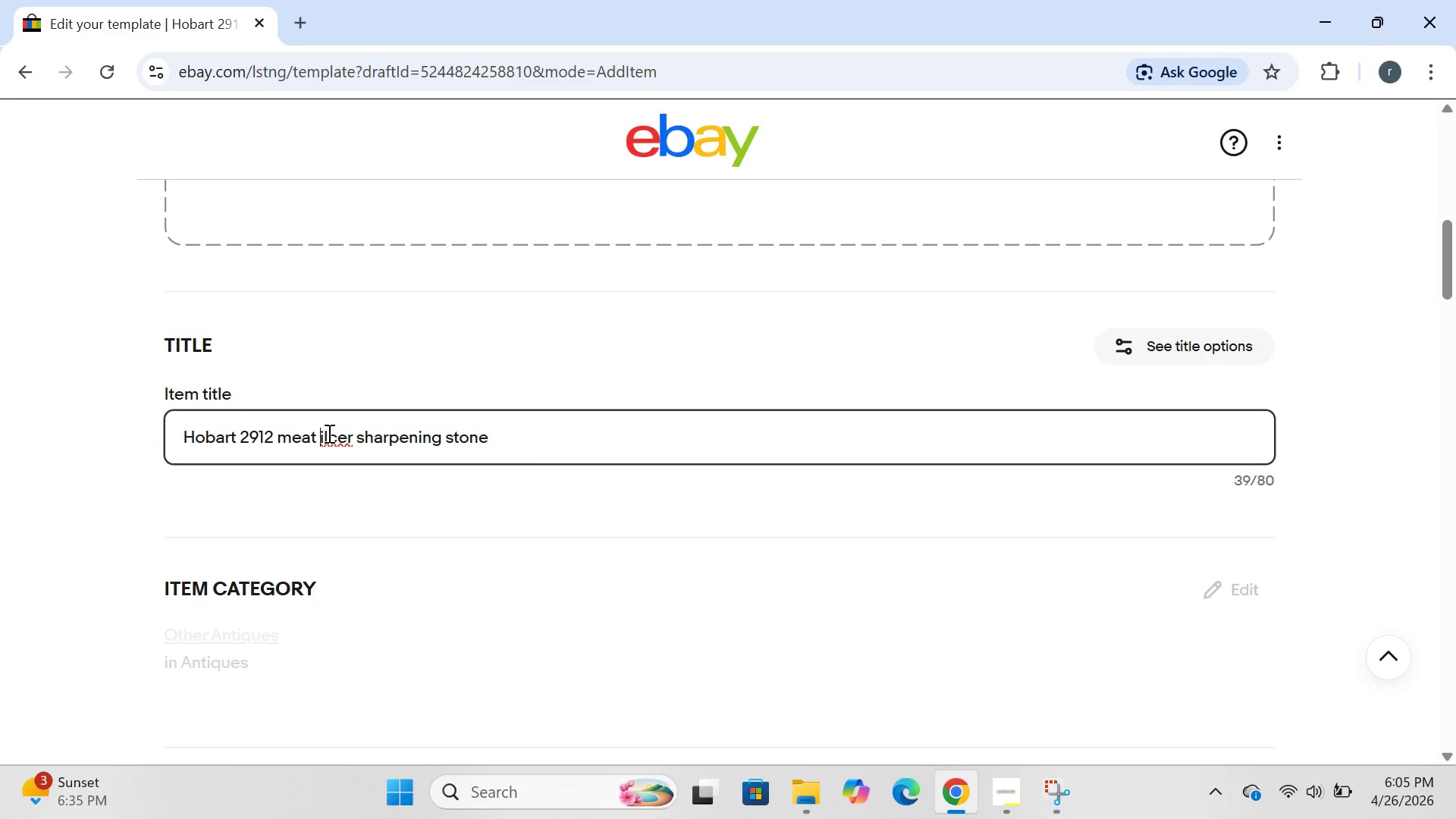 
key(CapsLock)
 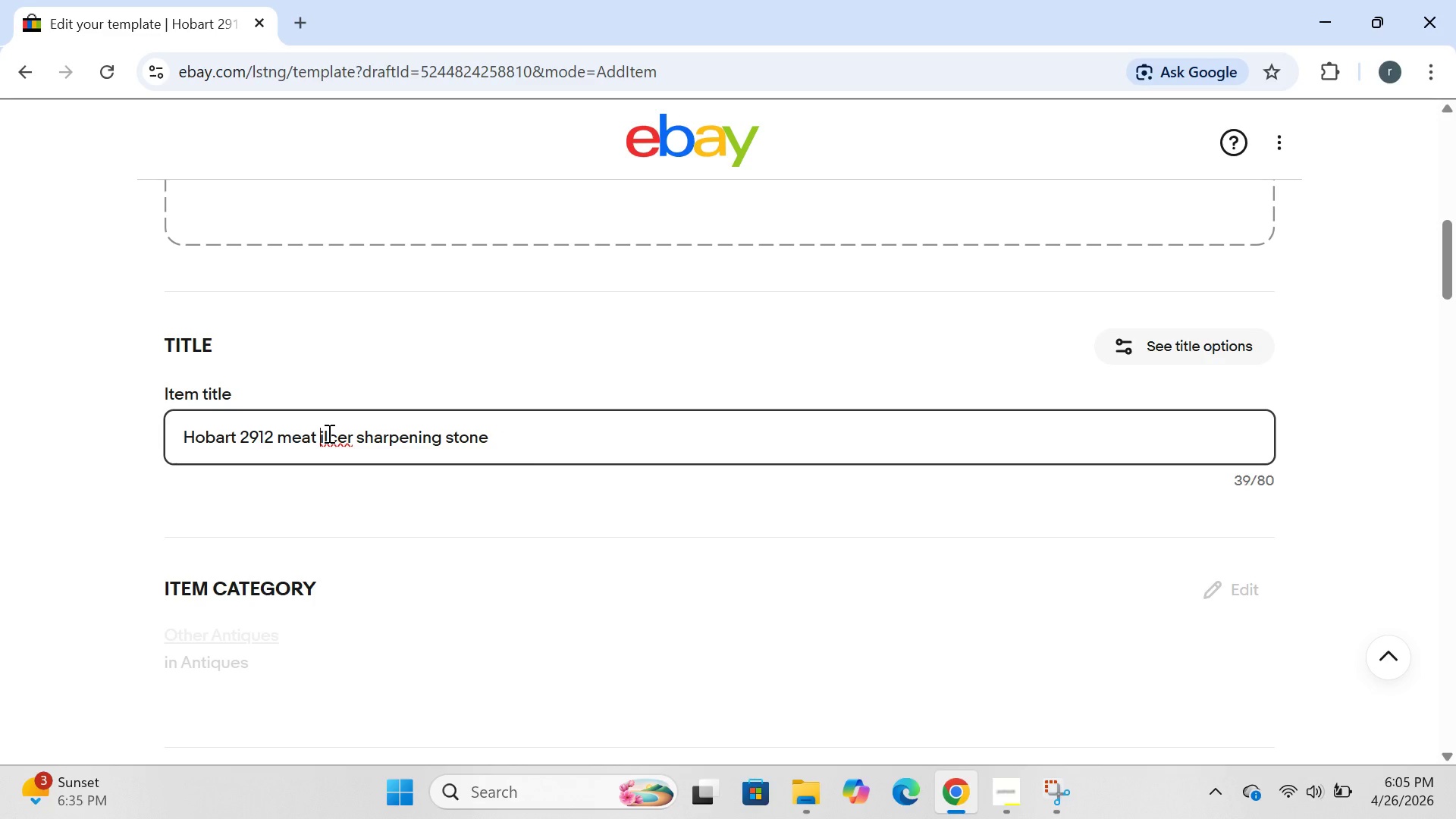 
key(S)
 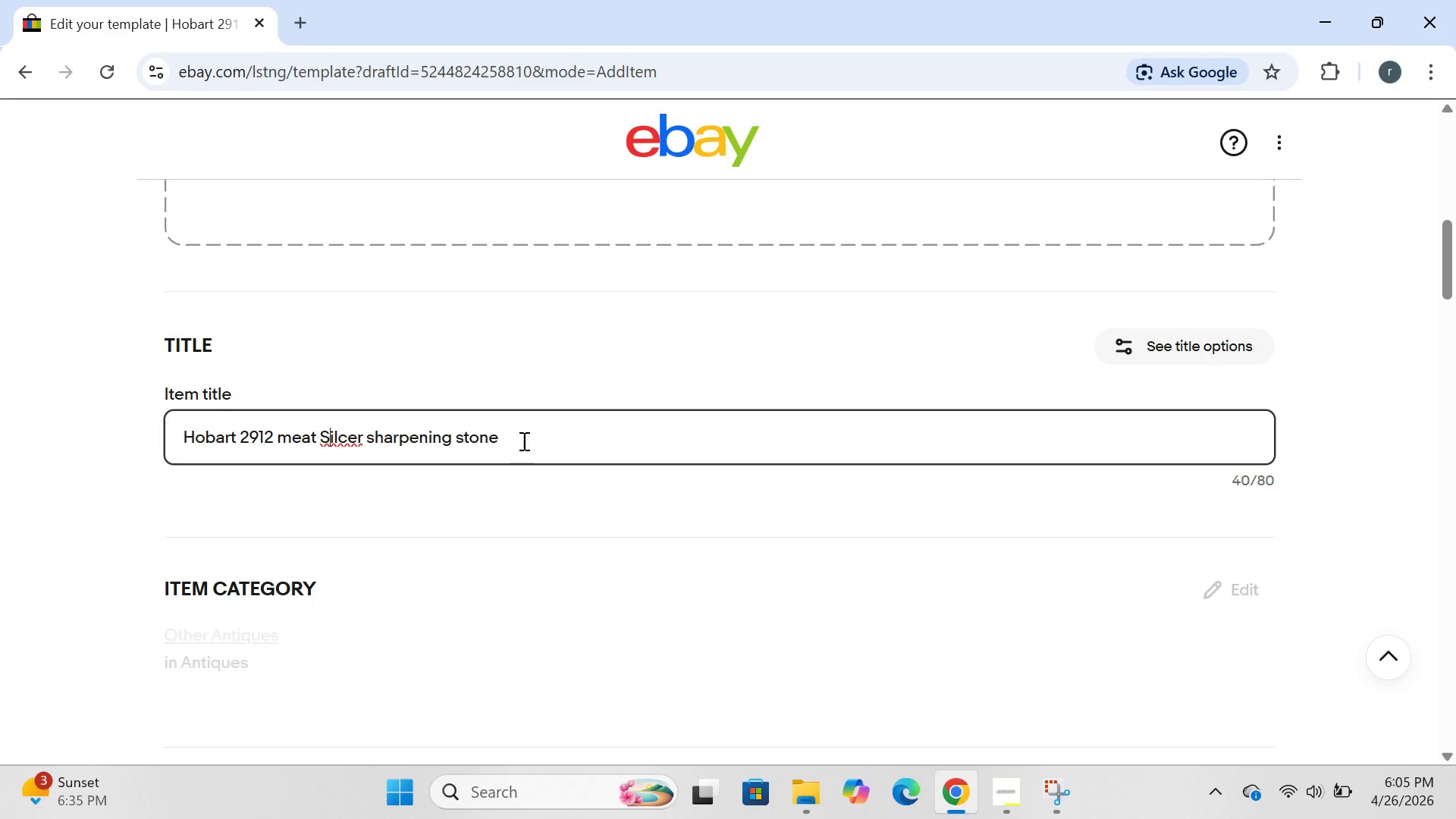 
left_click([522, 441])
 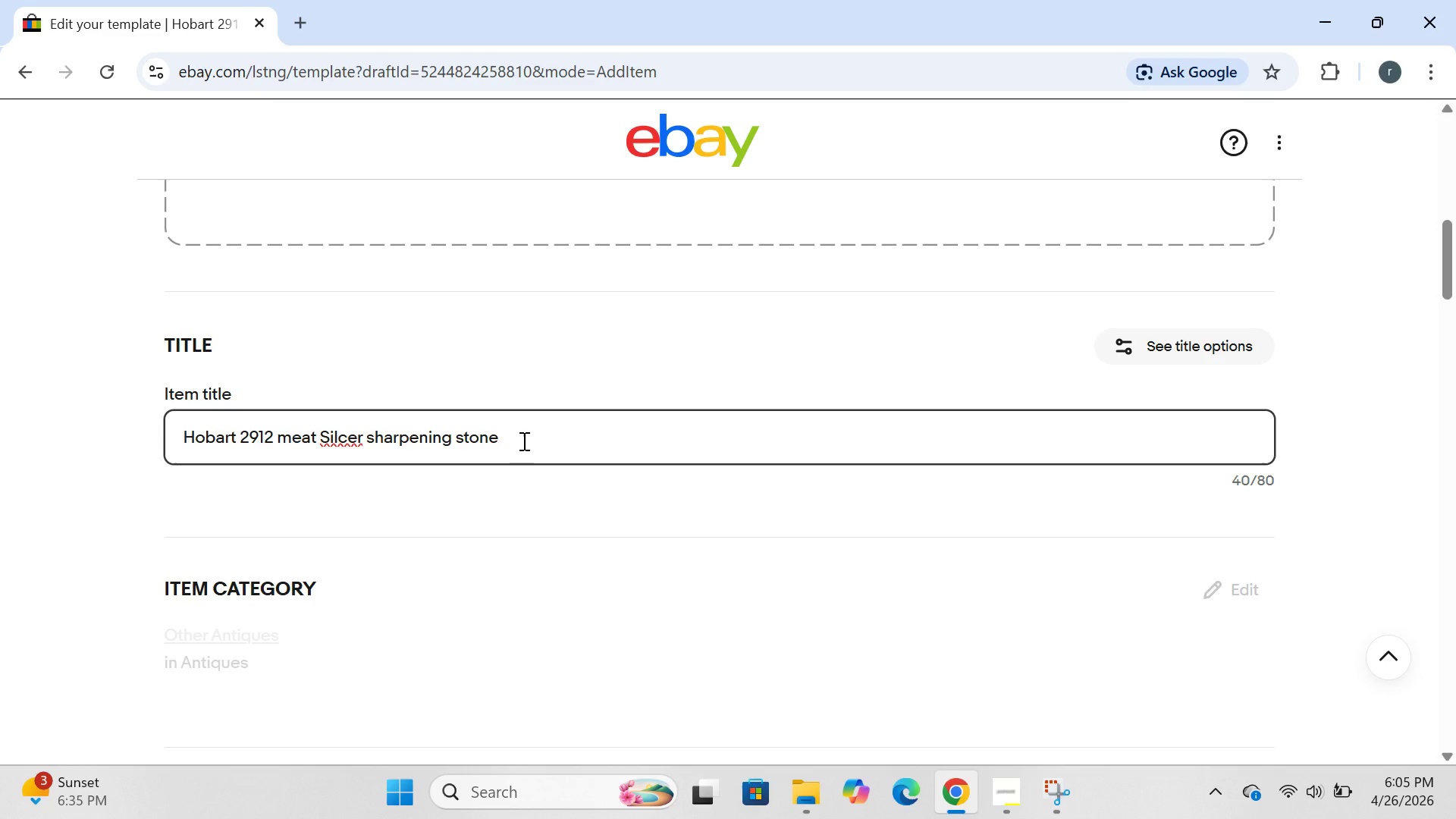 
key(CapsLock)
 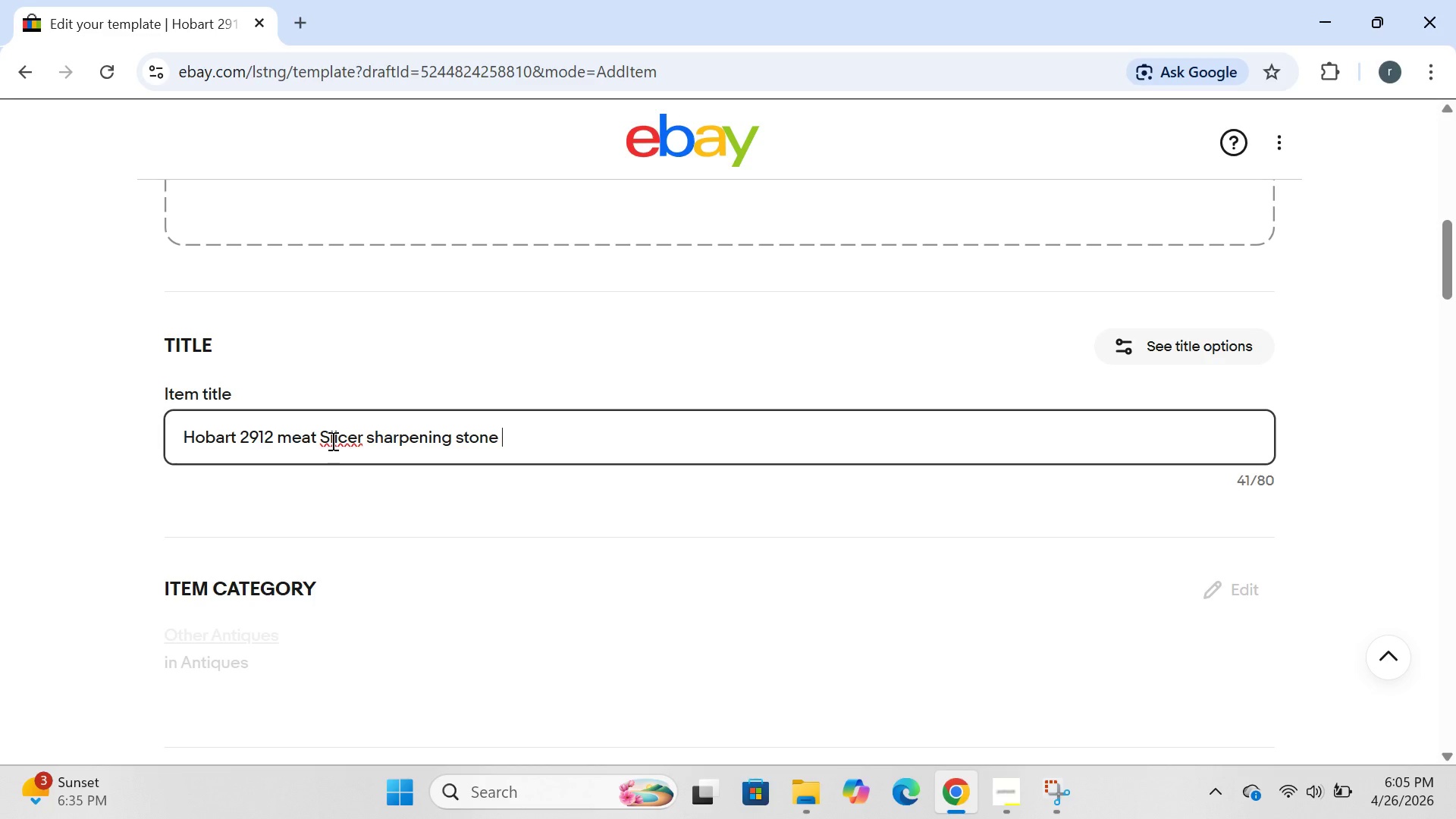 
left_click([332, 440])
 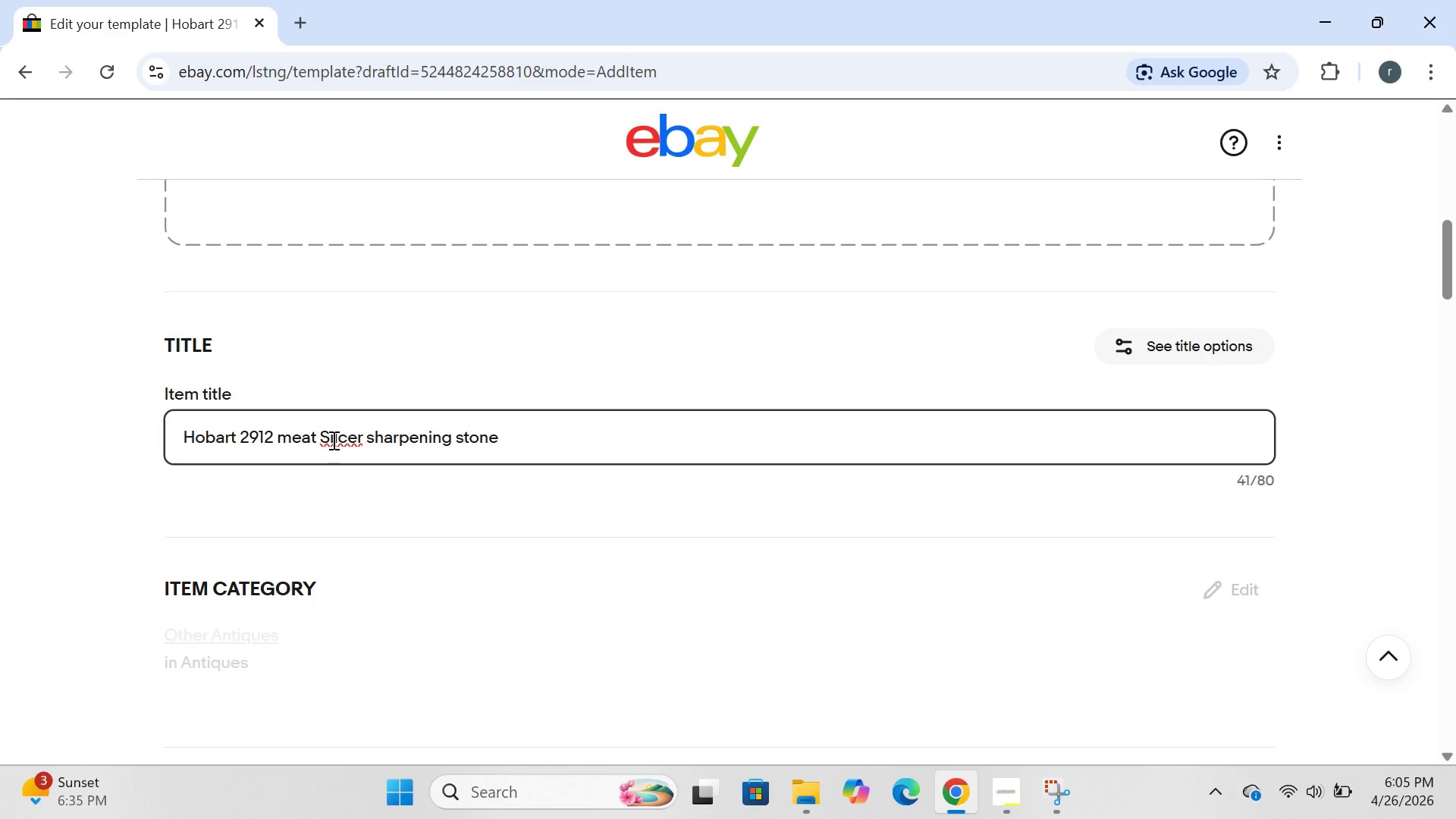 
key(Backspace)
 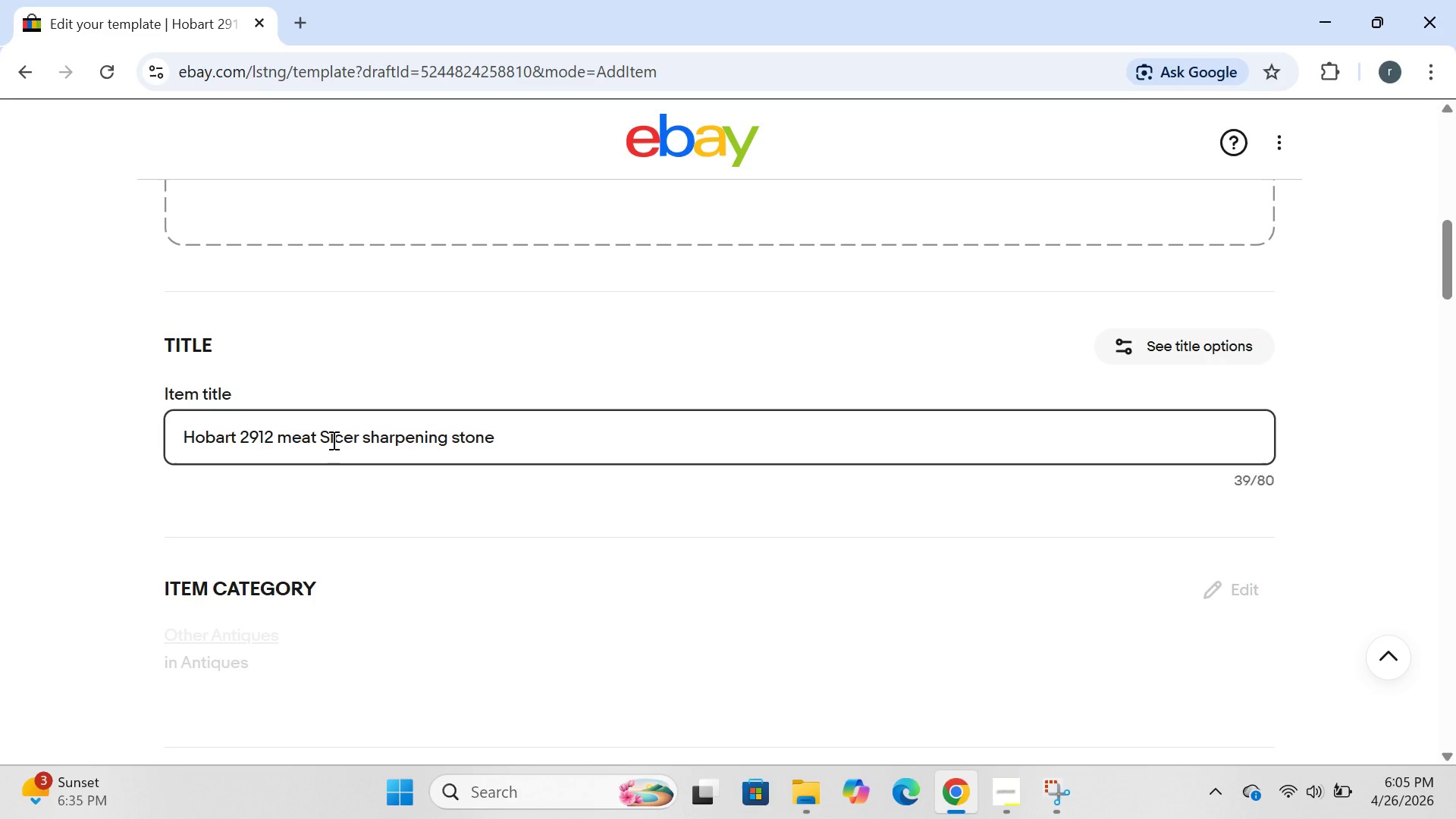 
key(ArrowRight)
 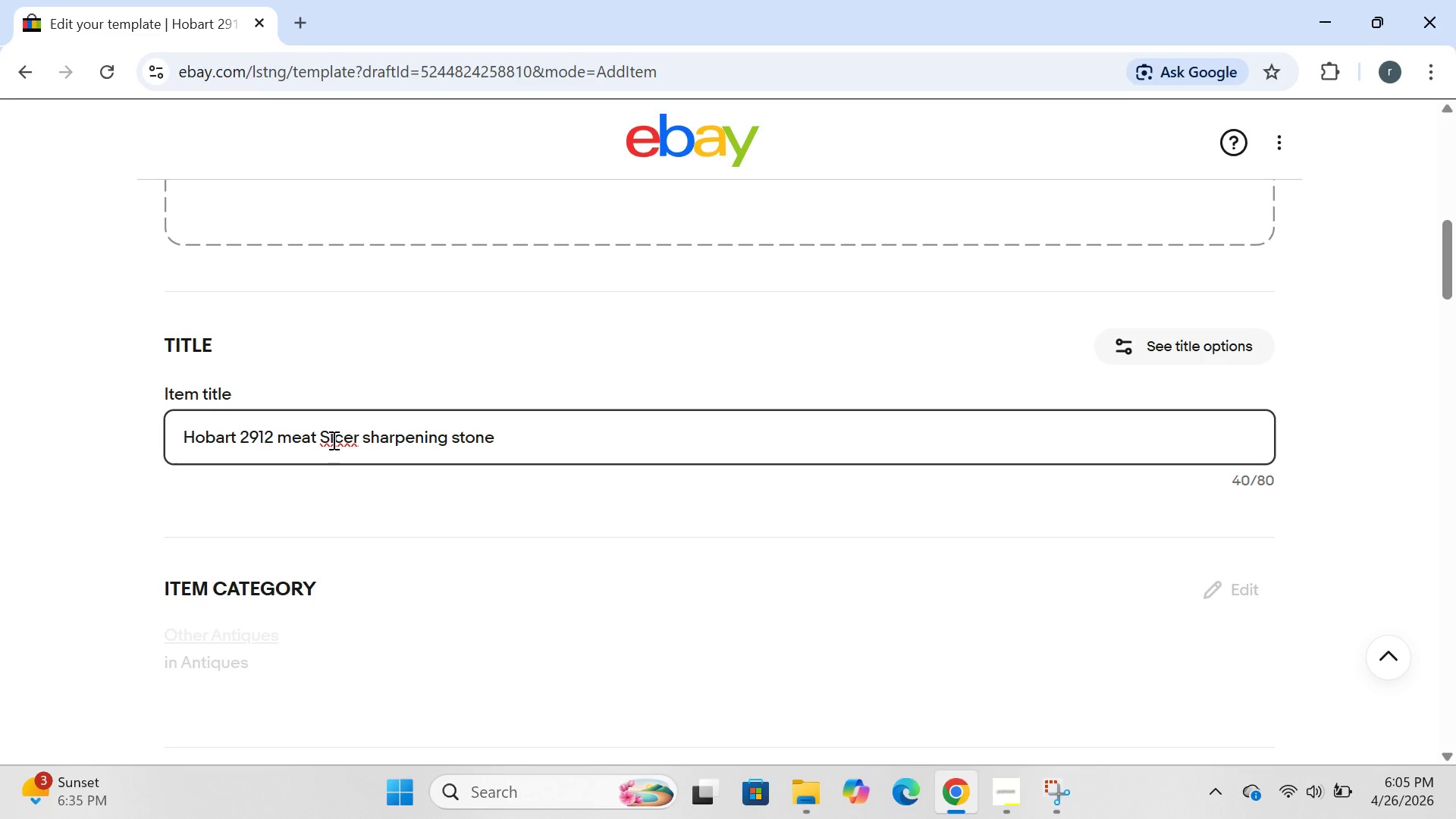 
key(I)
 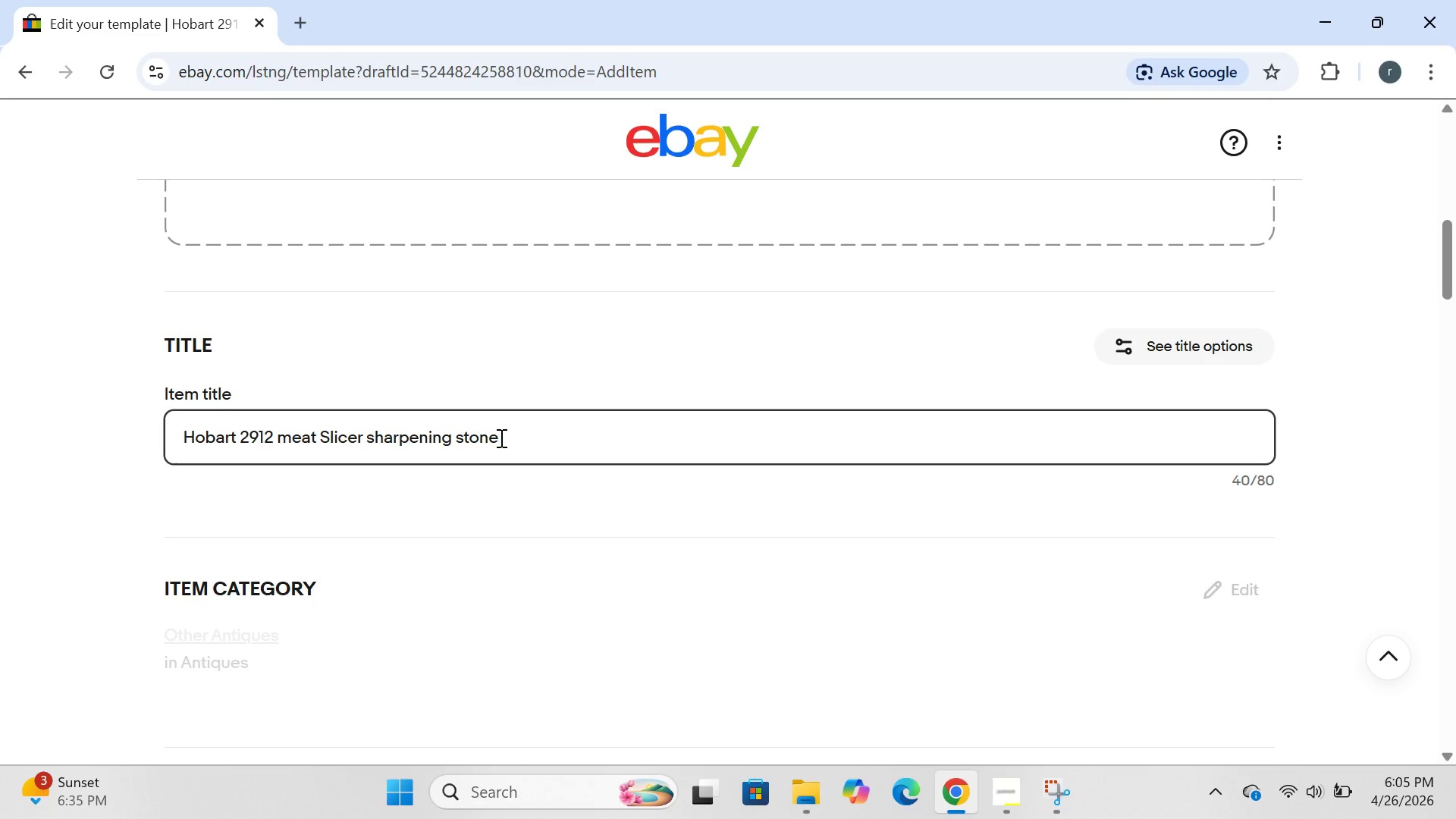 
left_click([500, 438])
 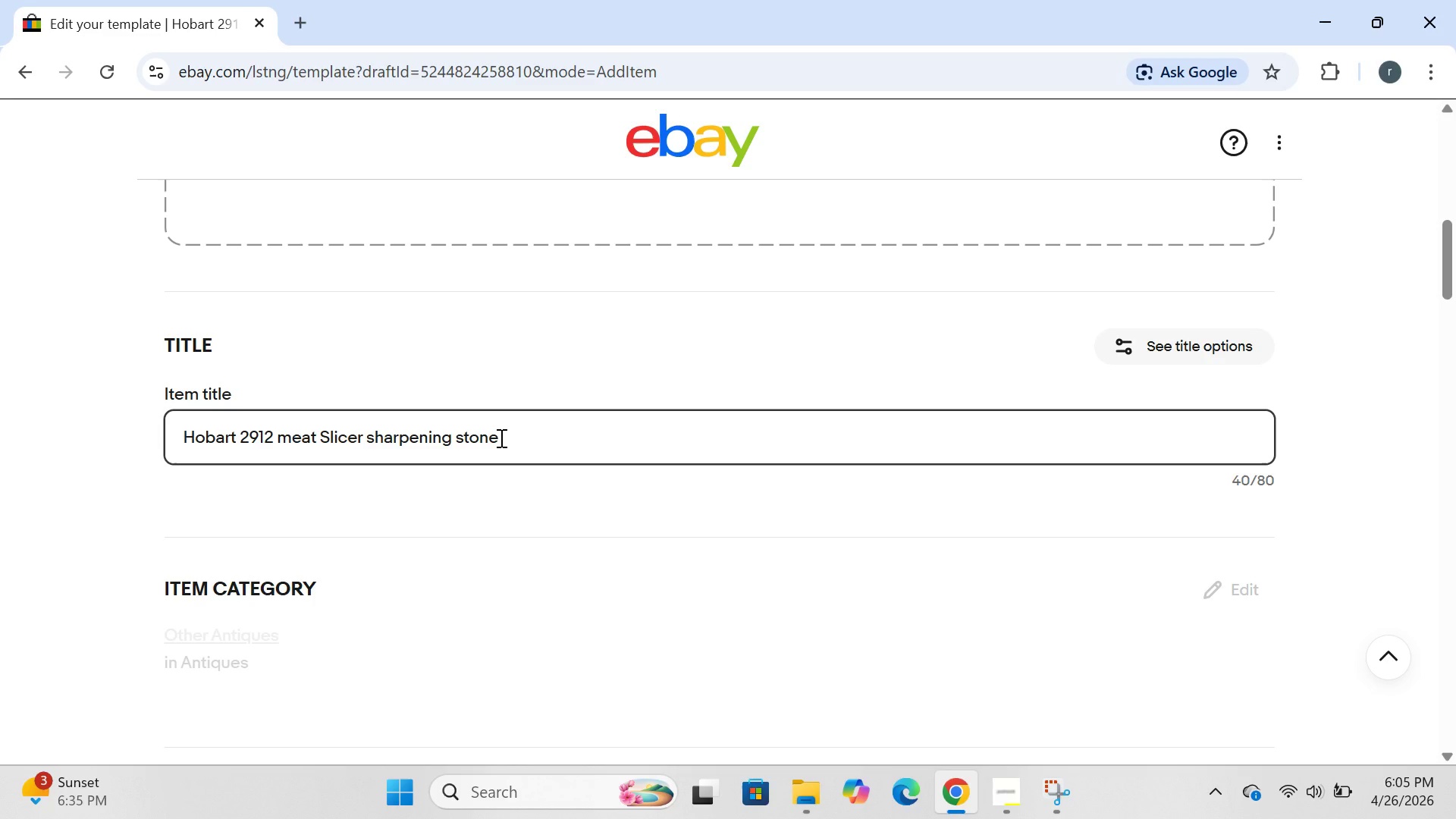 
type( assembly OEM @)
key(Backspace)
type(3)
key(Backspace)
type(!)
key(Backspace)
type($)
key(Backspace)
type(#00=)
key(Backspace)
type(-43)
 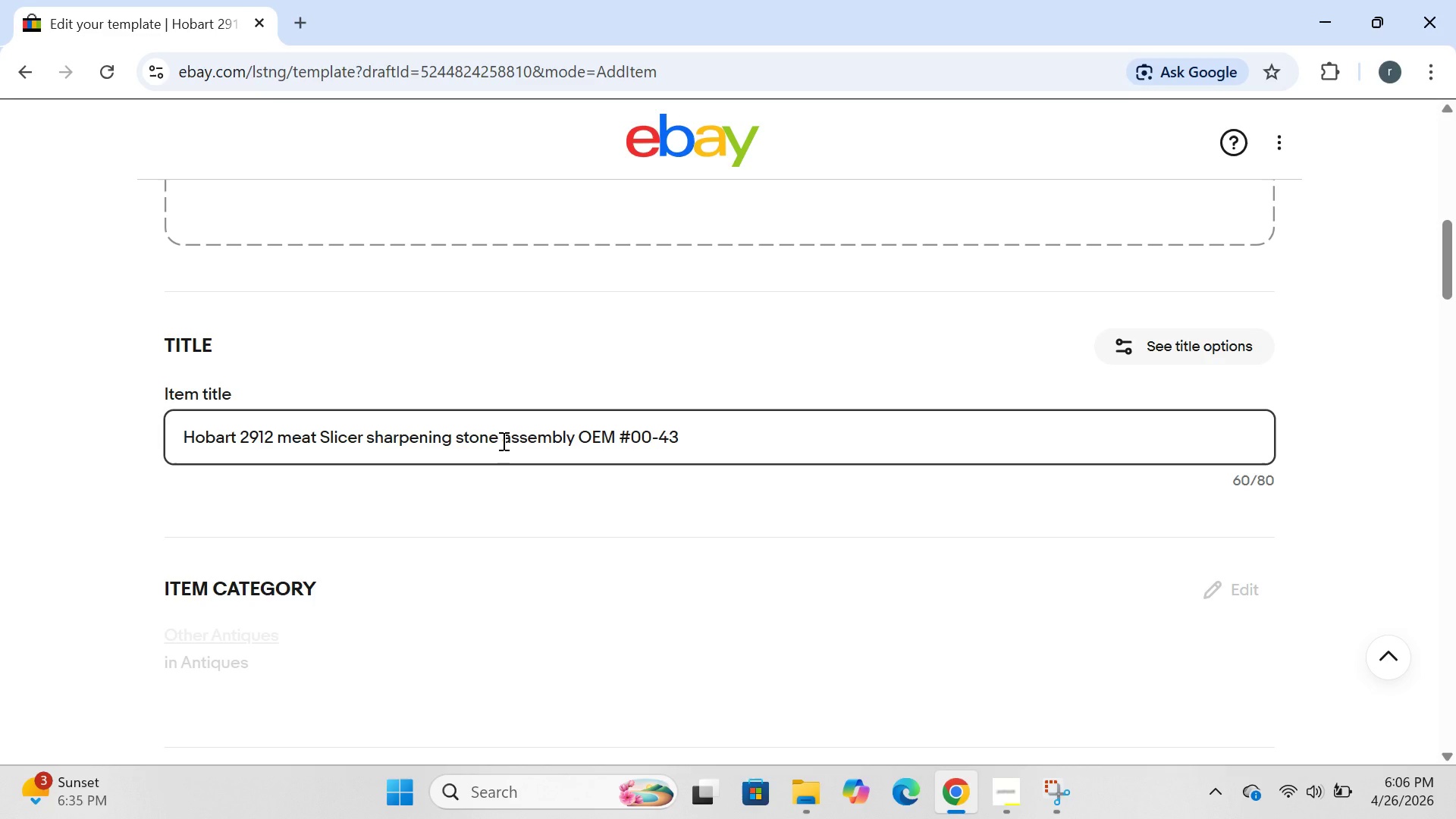 
type(8062)
 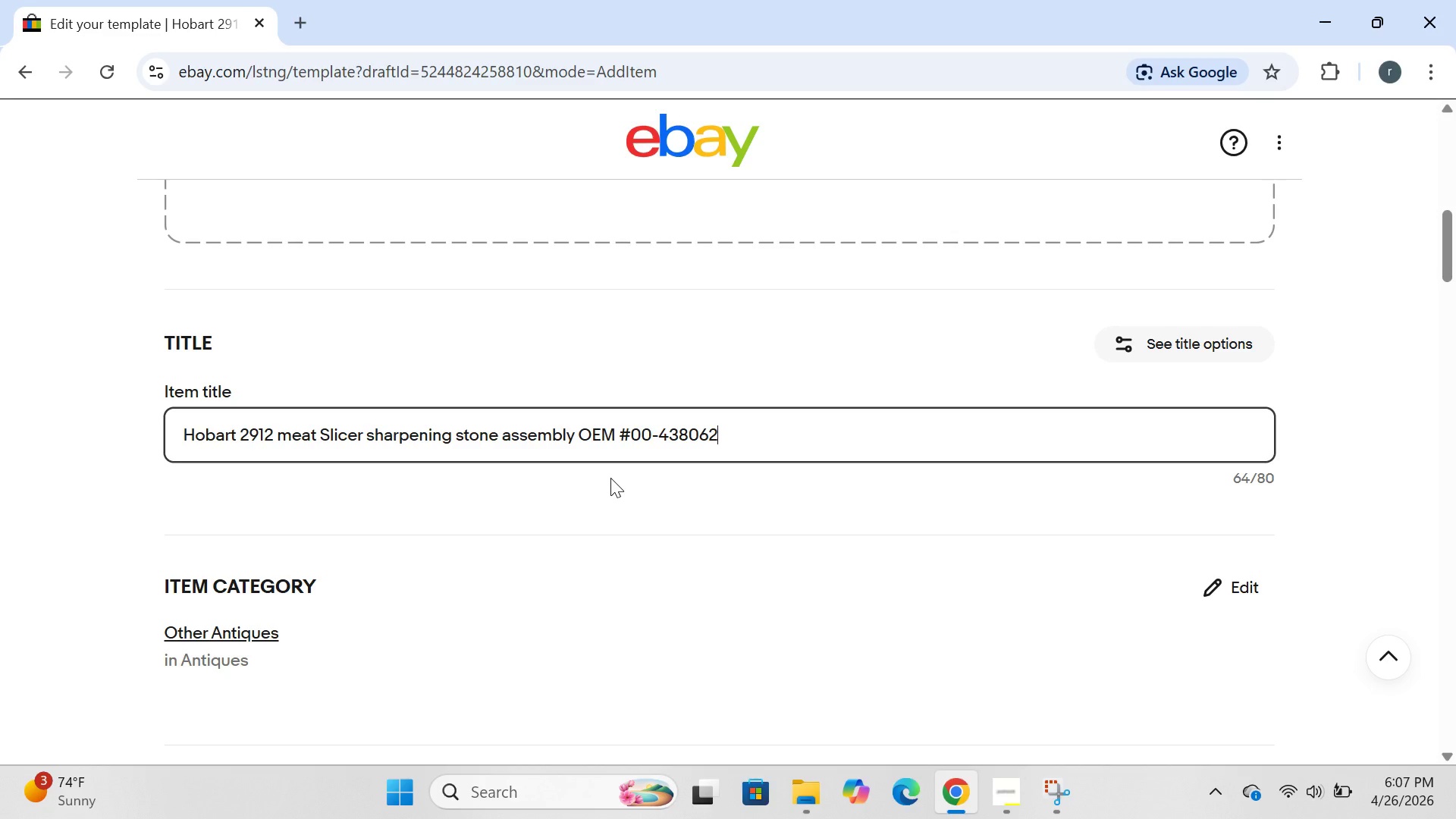 
wait(81.53)
 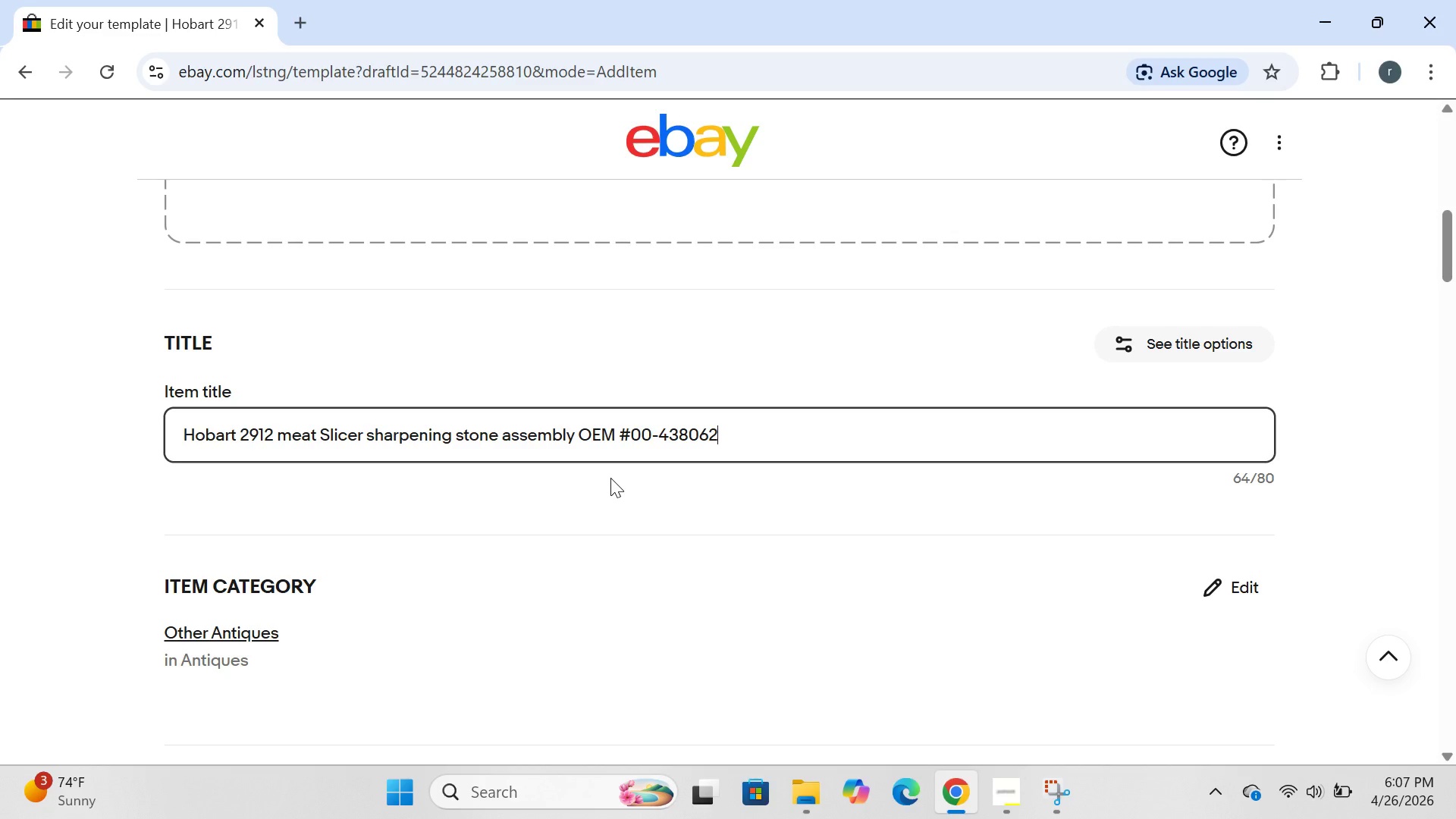 
left_click([1222, 422])
 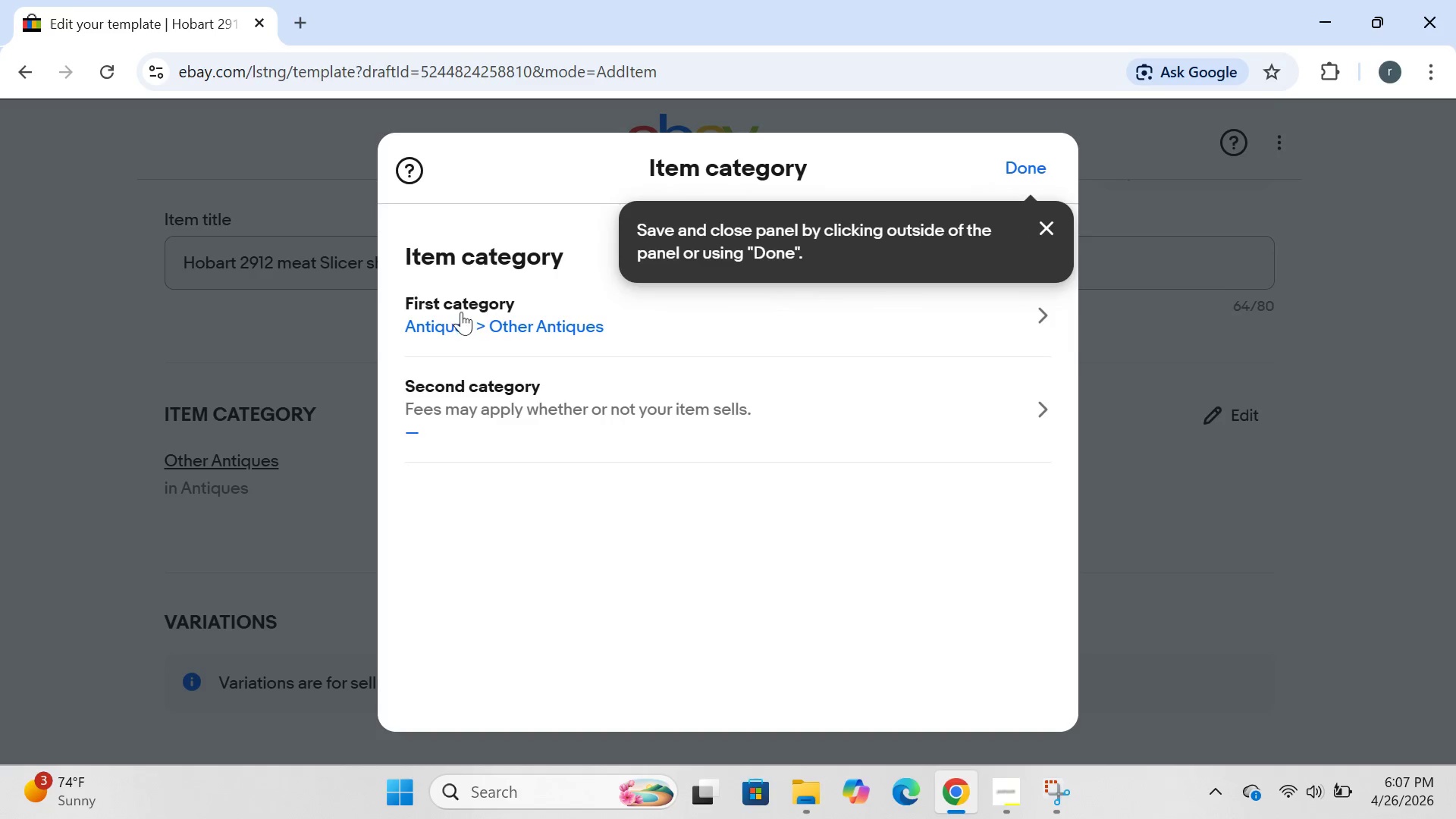 
left_click([453, 327])
 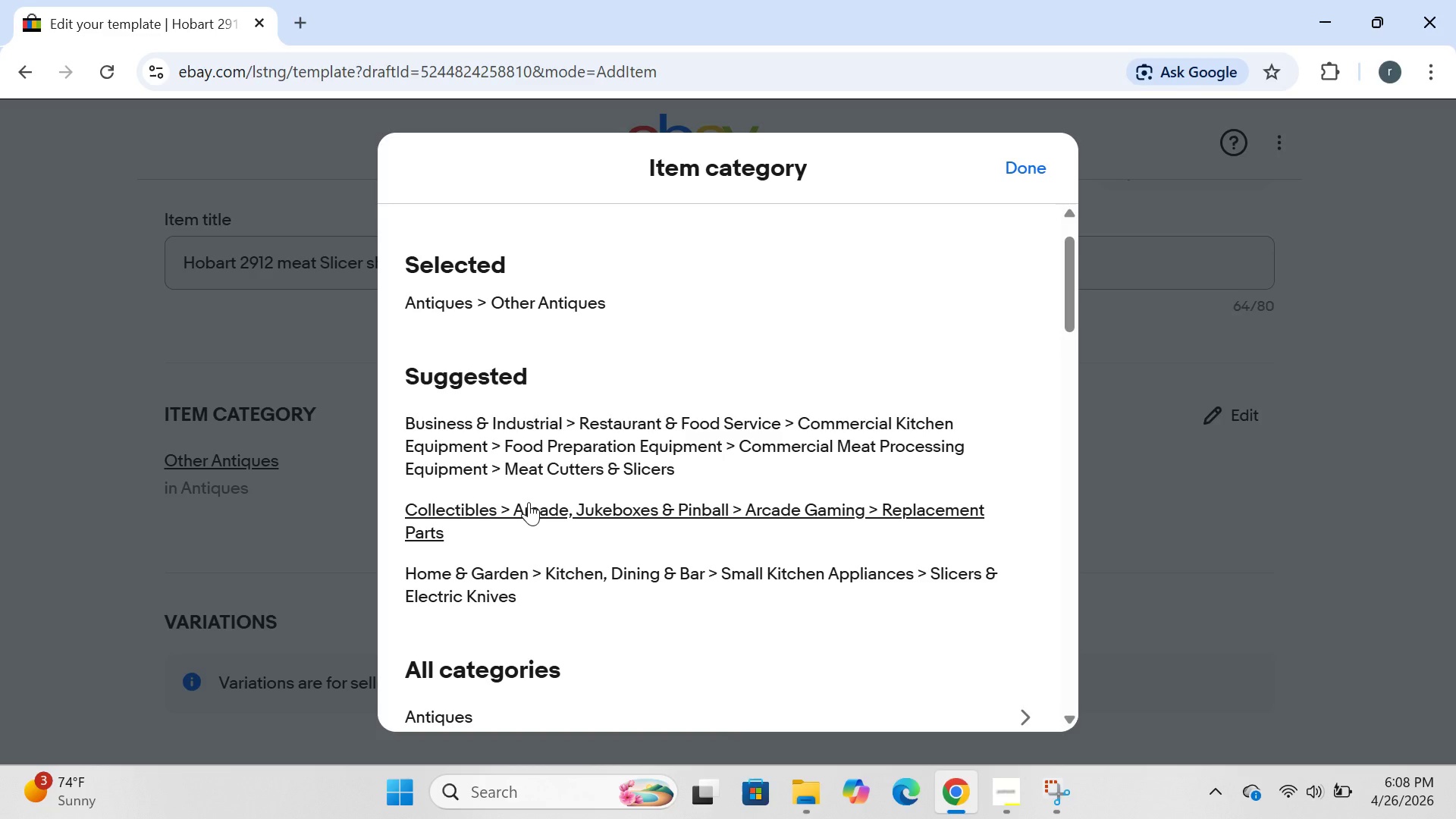 
wait(31.95)
 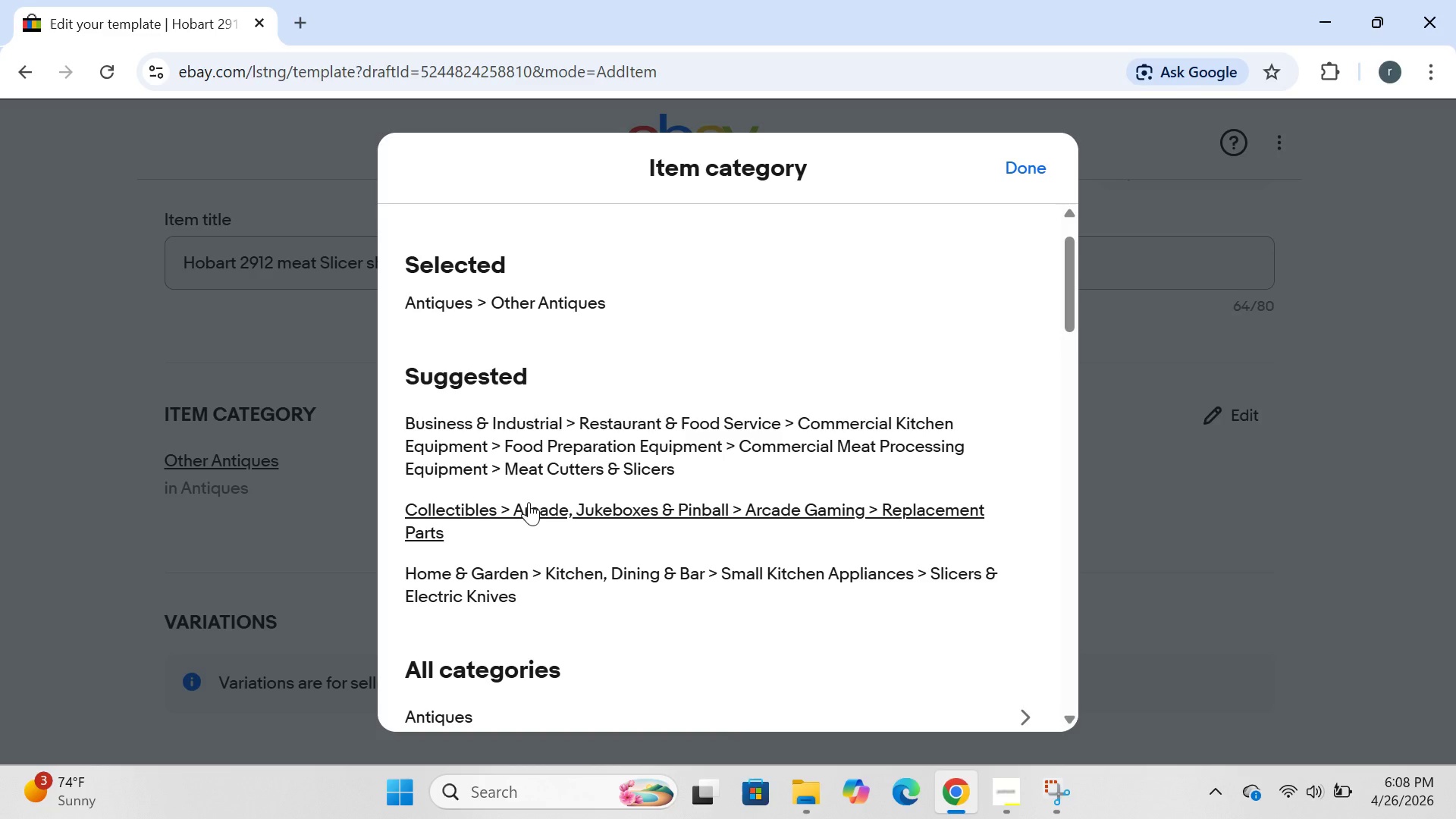 
left_click([507, 456])
 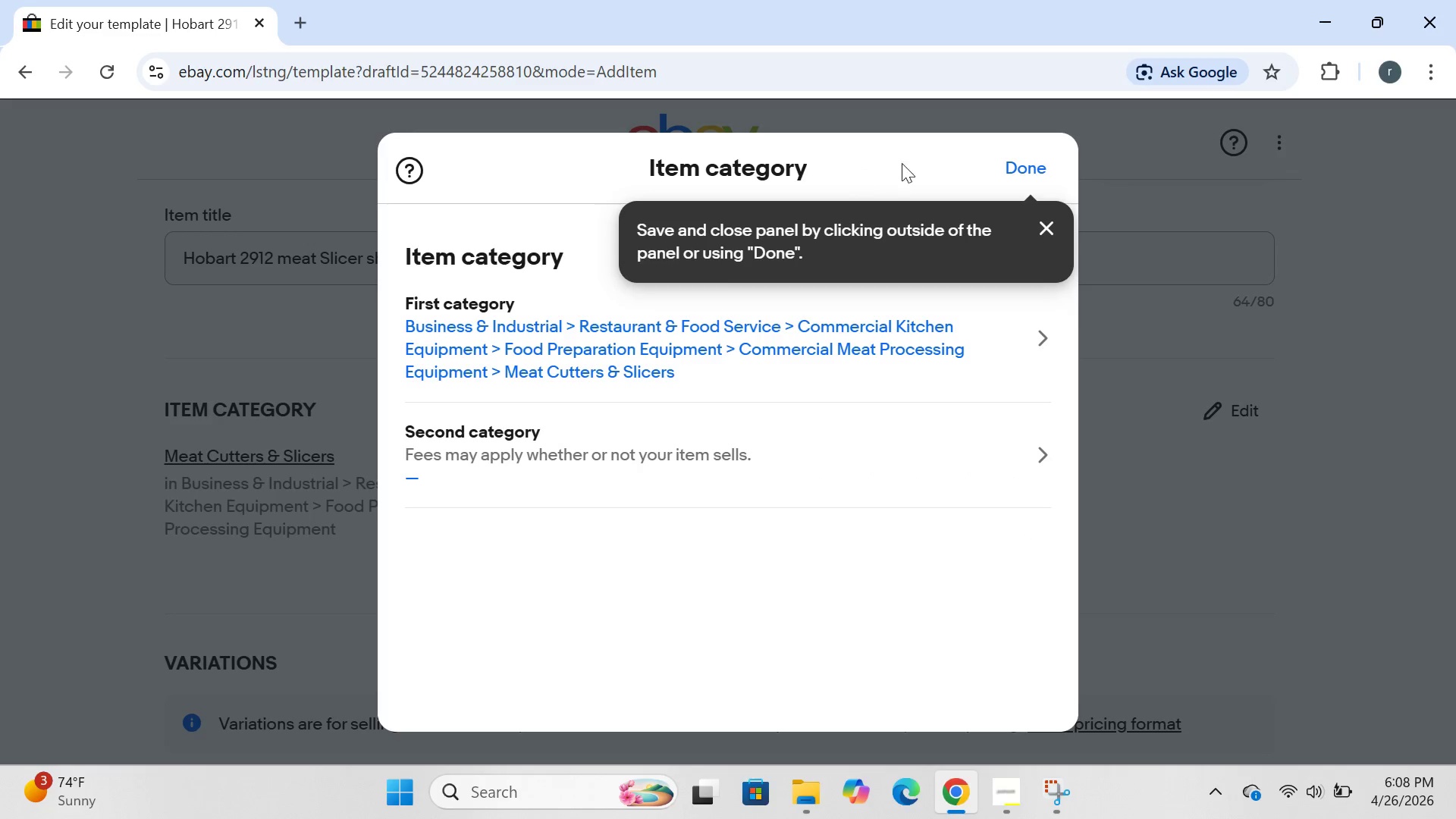 
left_click([1021, 173])
 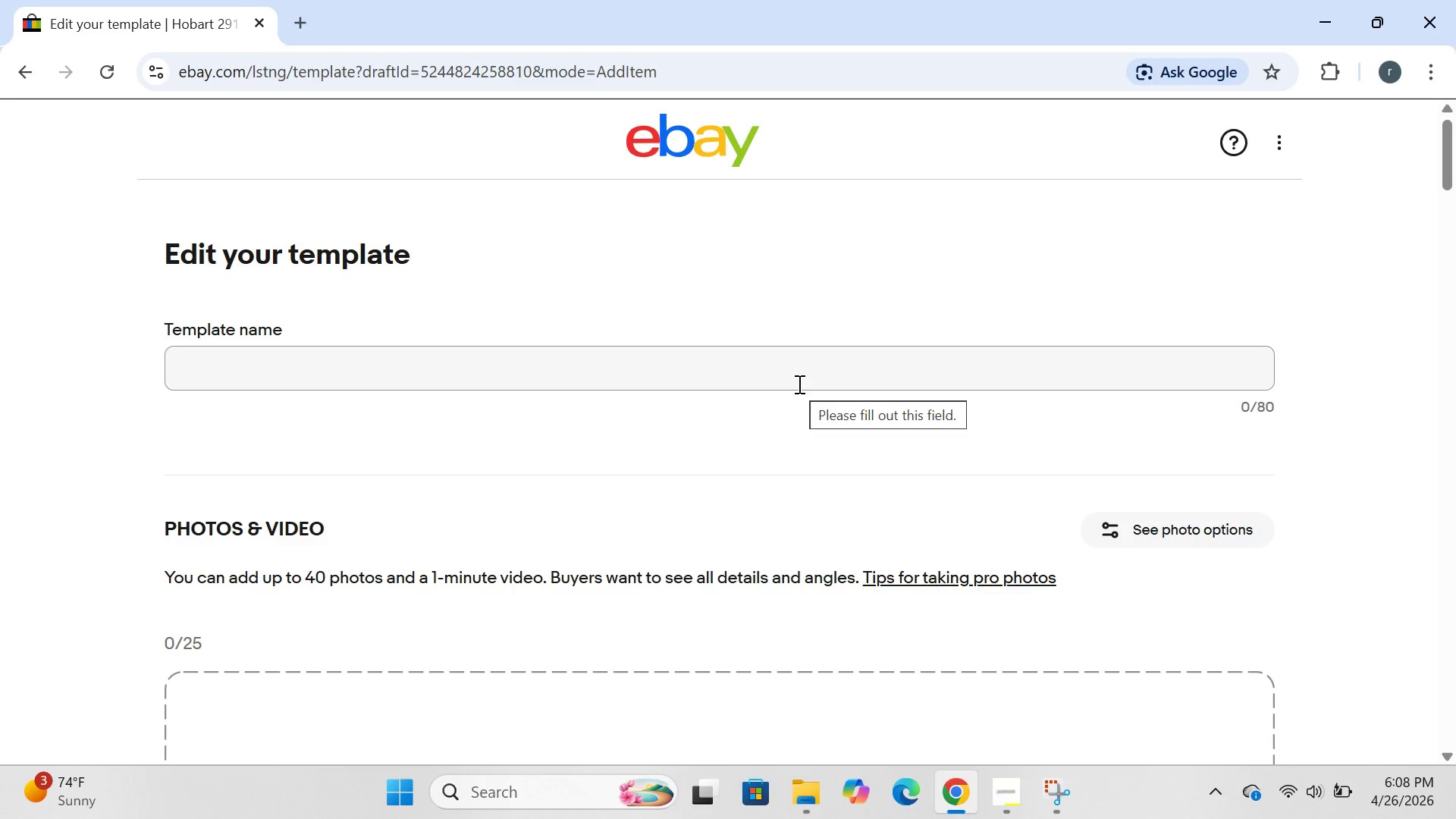 
wait(33.86)
 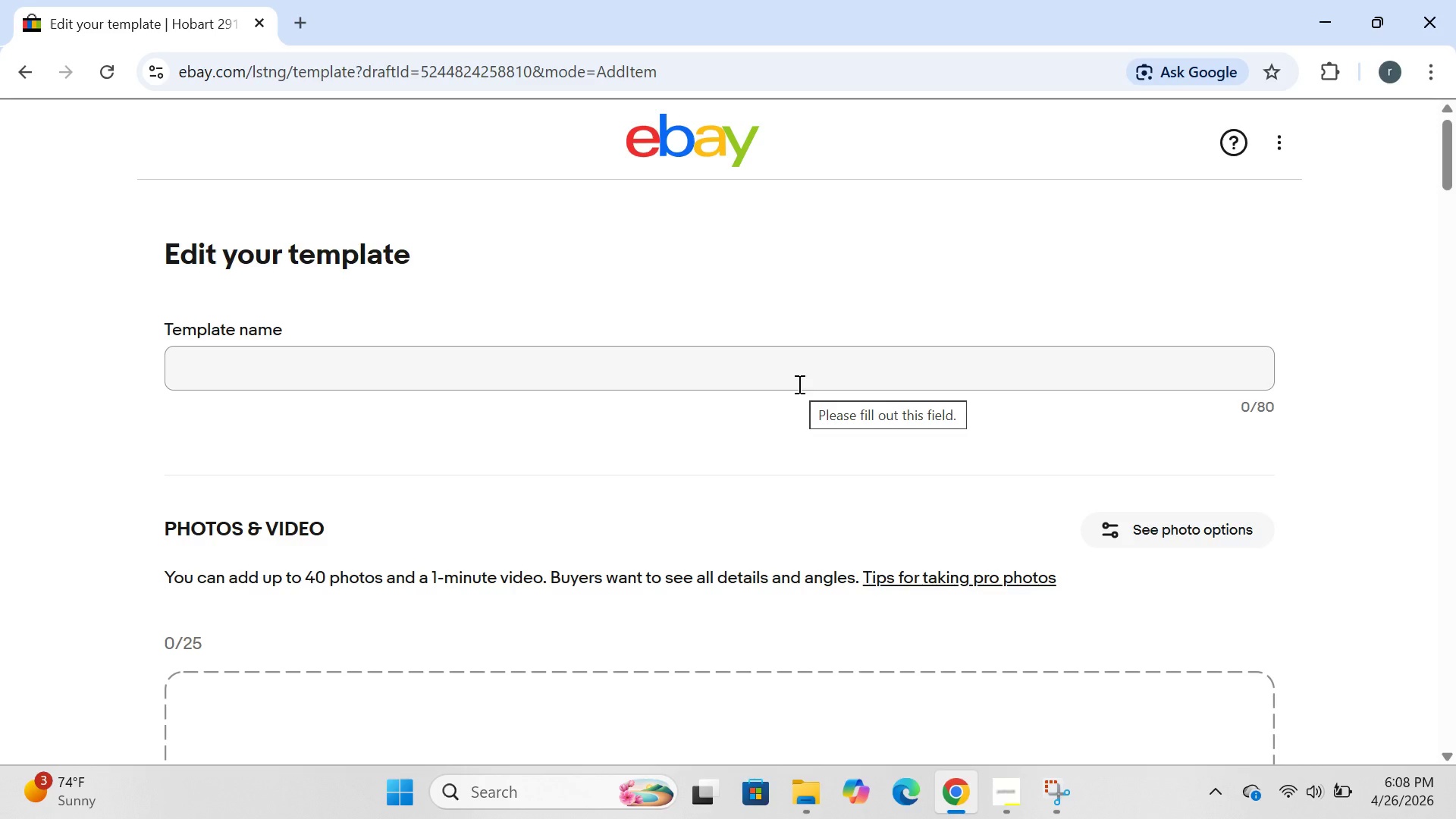 
left_click([601, 356])
 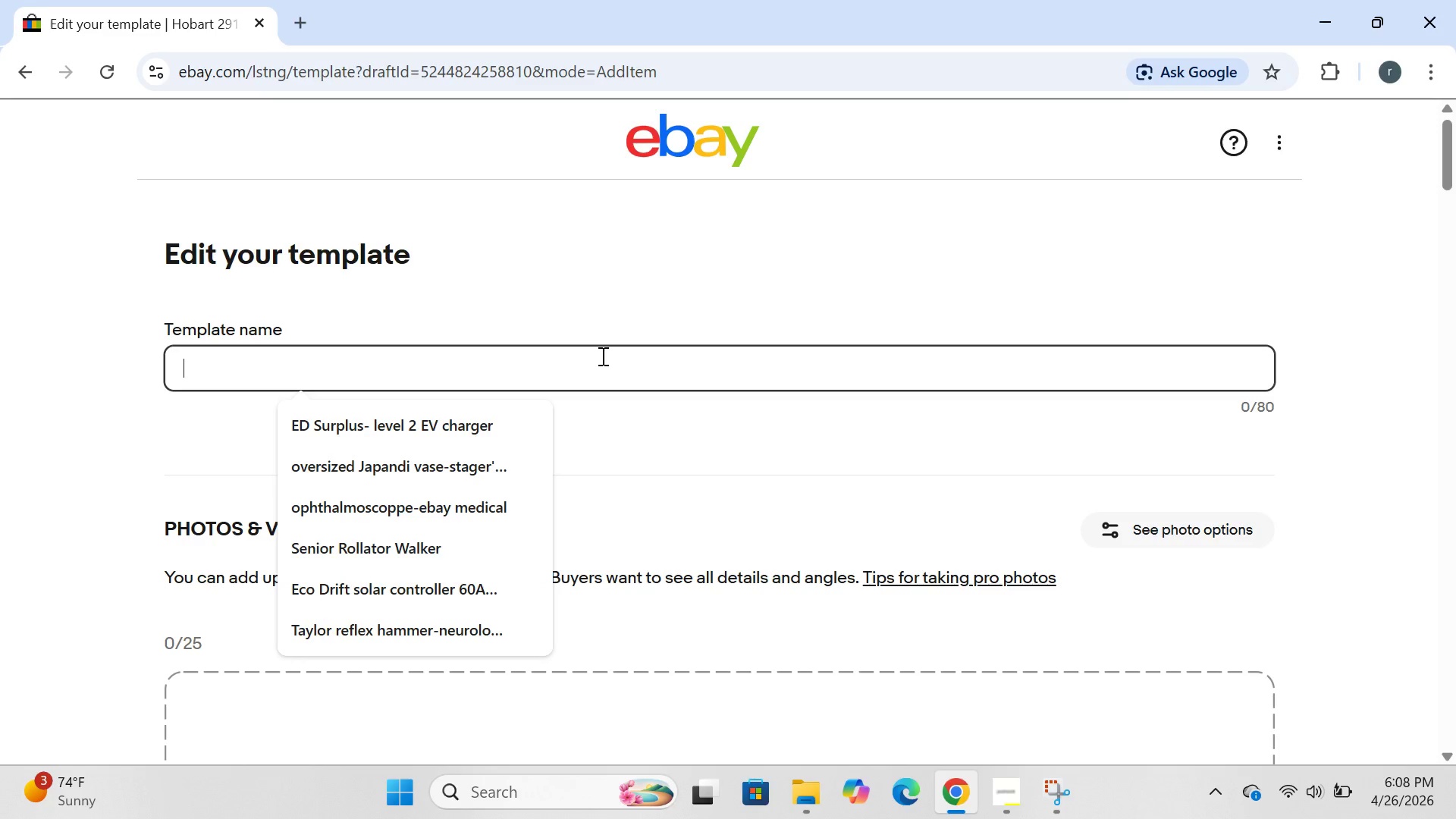 
type(Hobart S licer parts )
 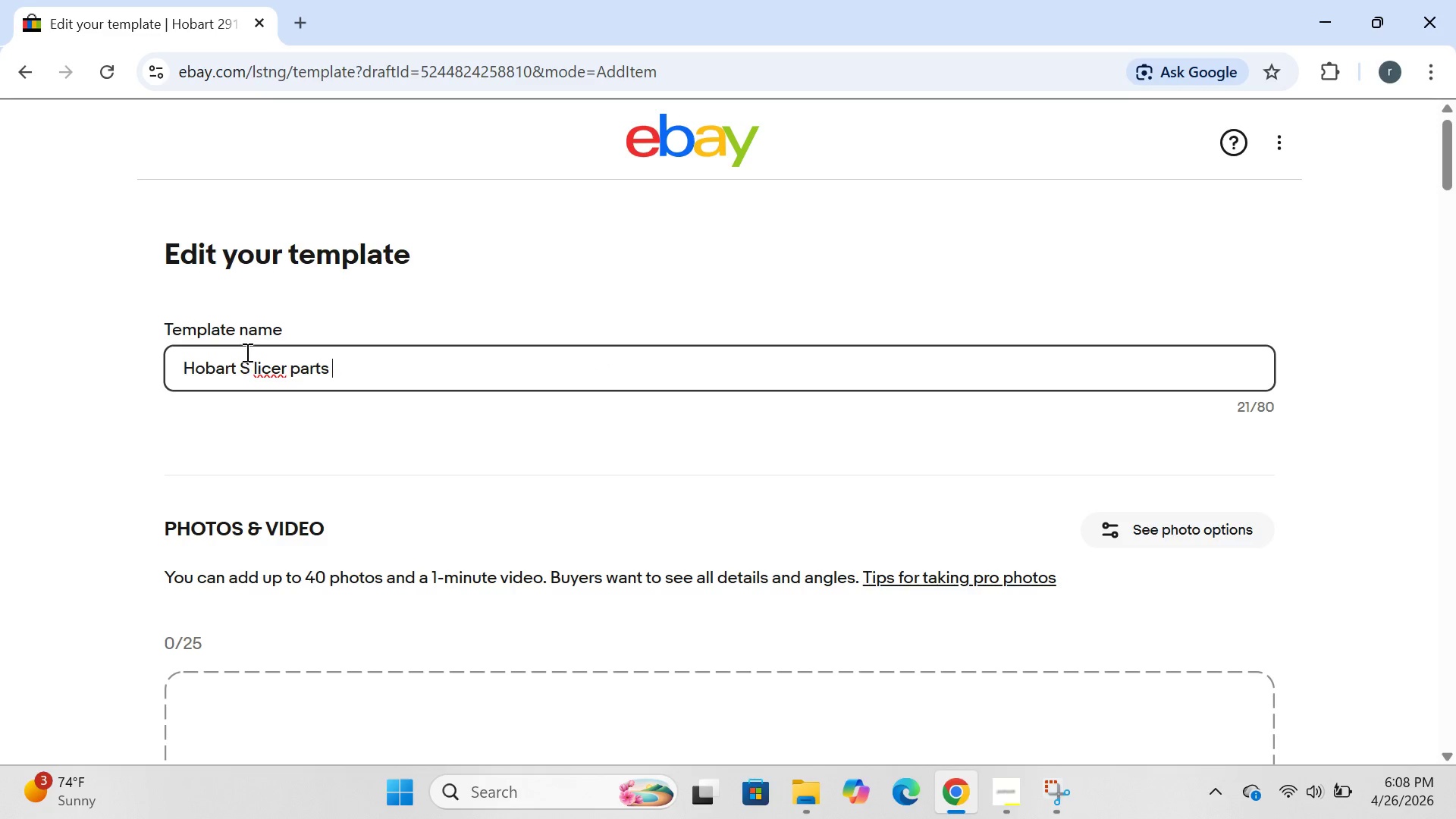 
left_click([257, 369])
 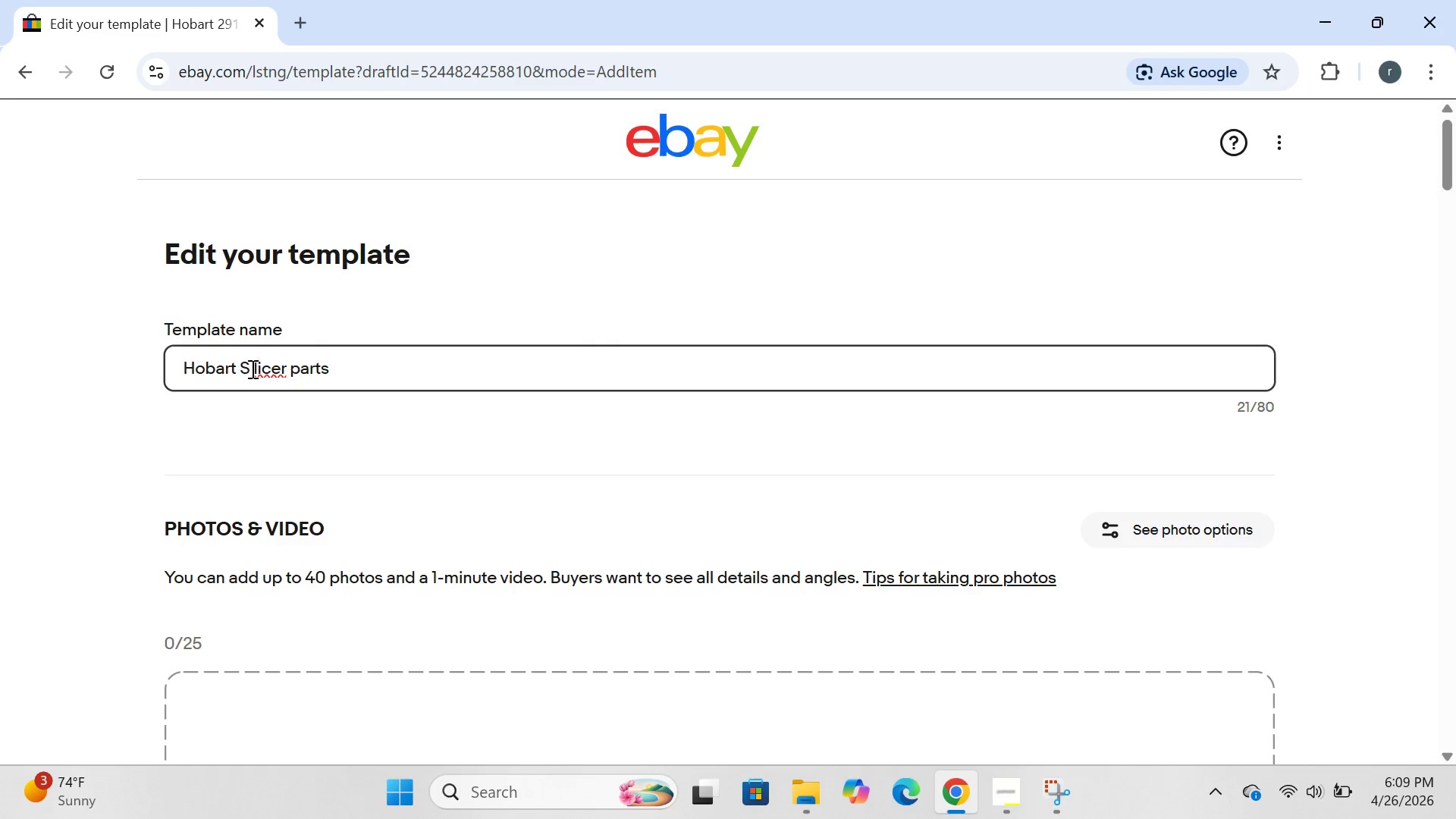 
left_click([250, 369])
 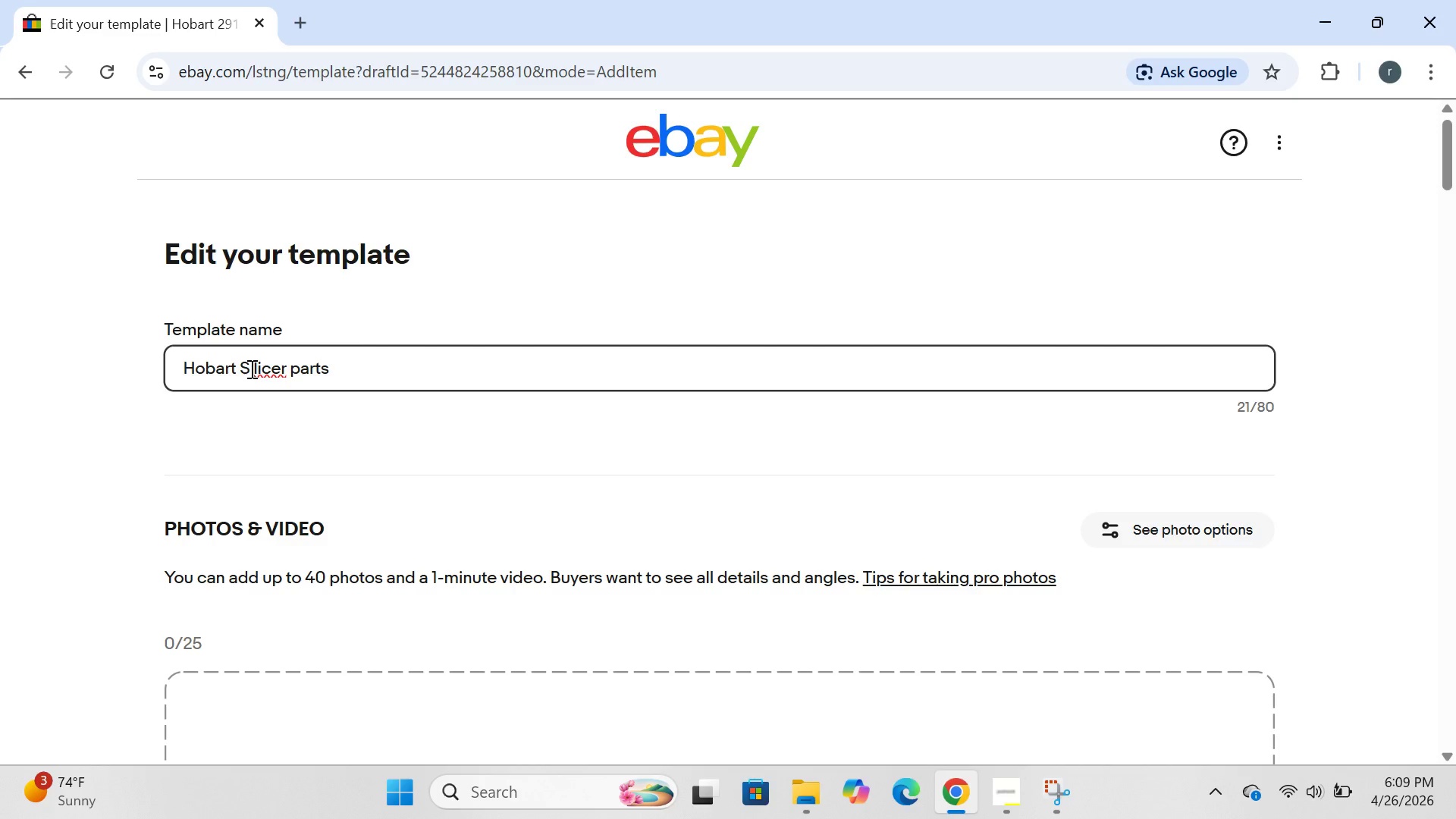 
key(ArrowRight)
 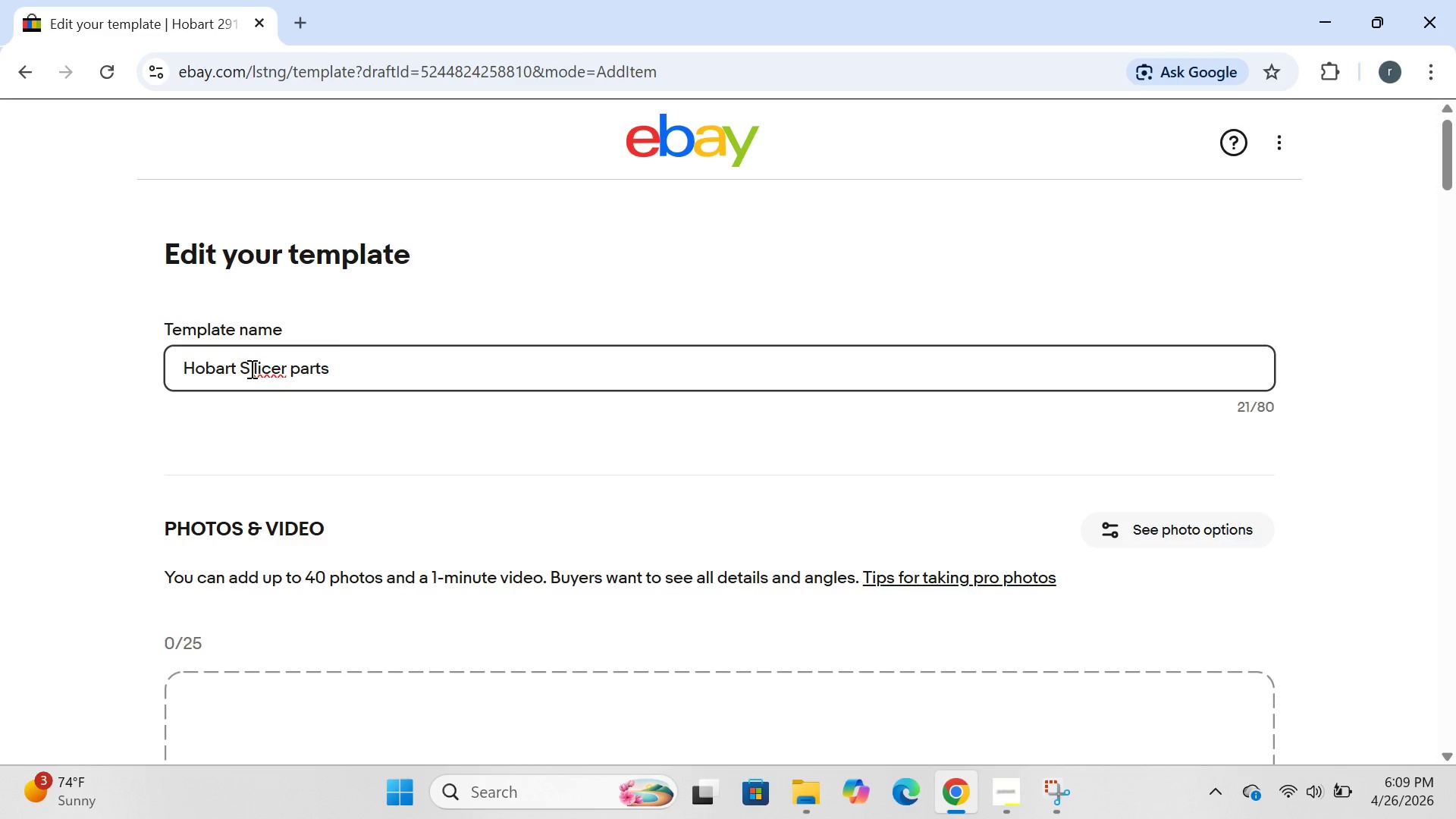 
key(Backspace)
 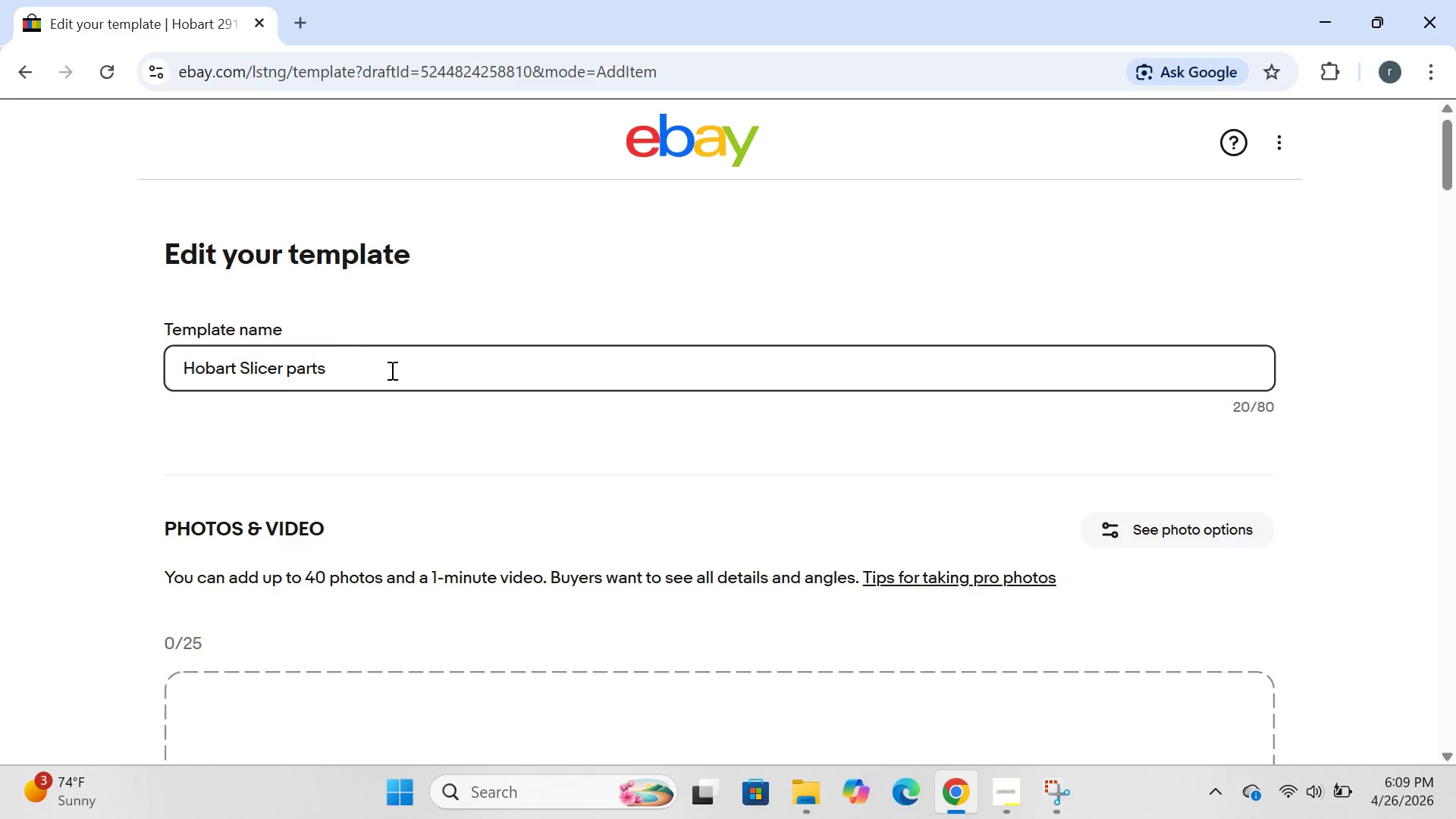 
left_click([364, 376])
 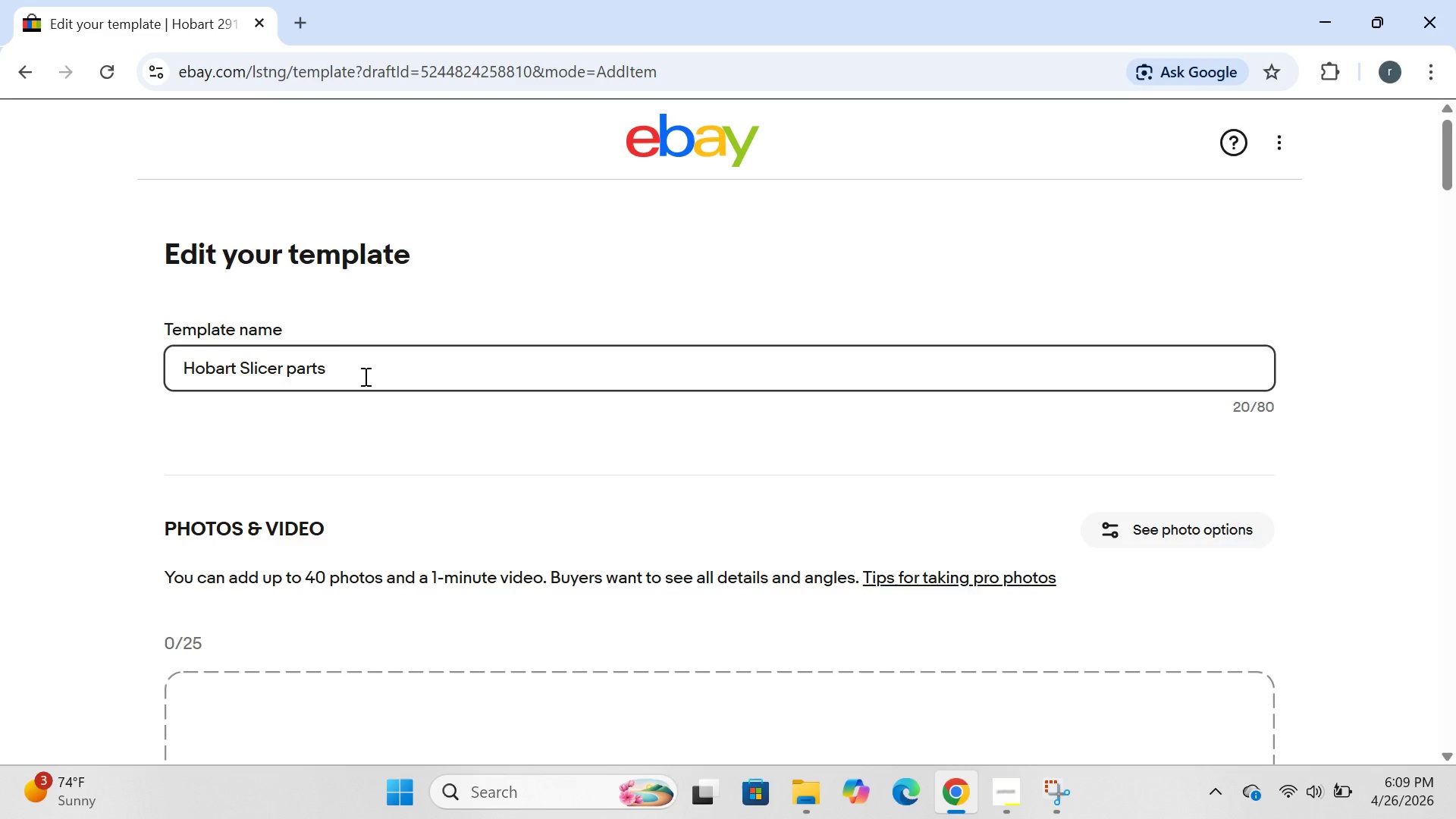 
type( template)
 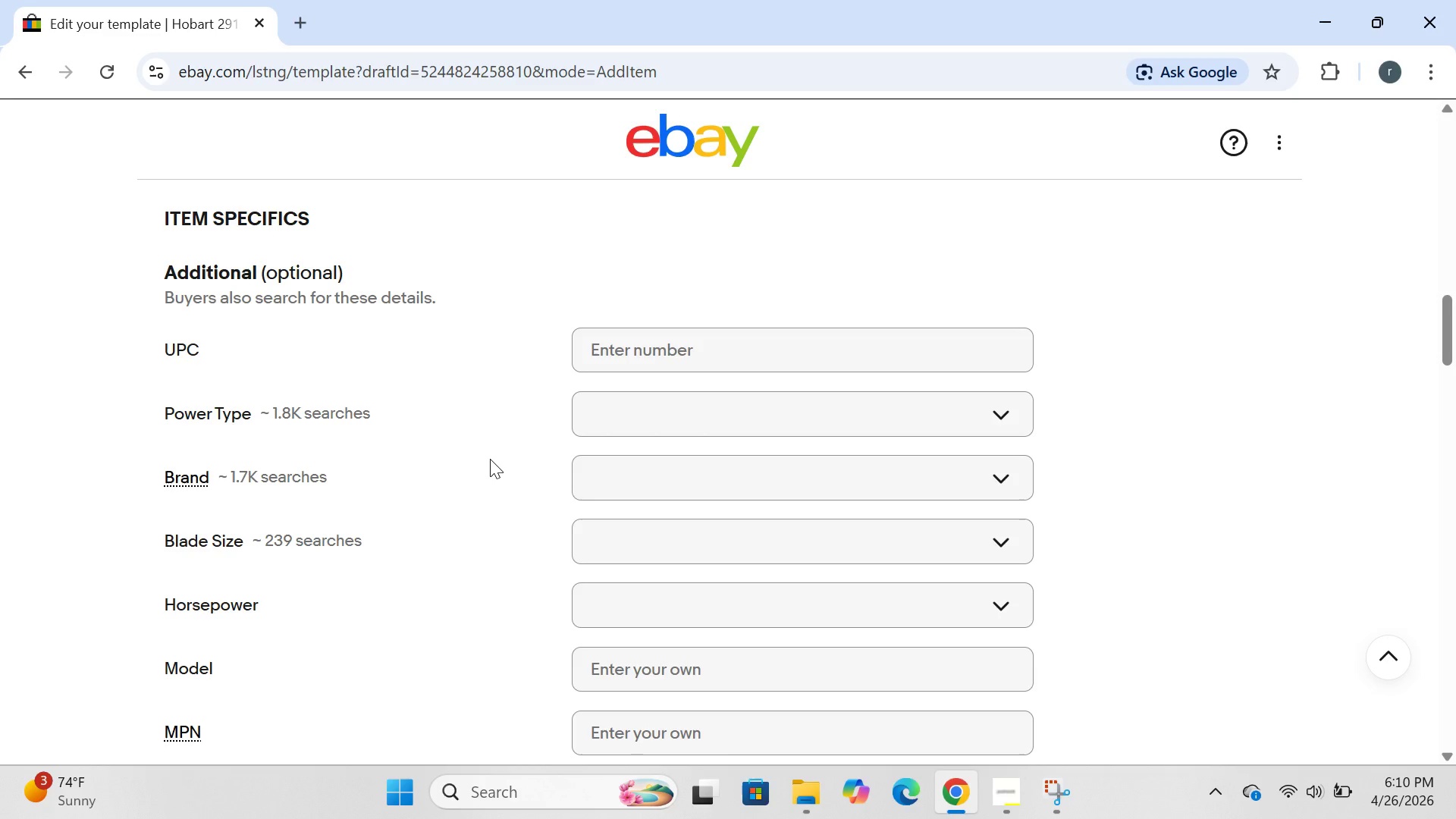 
wait(54.98)
 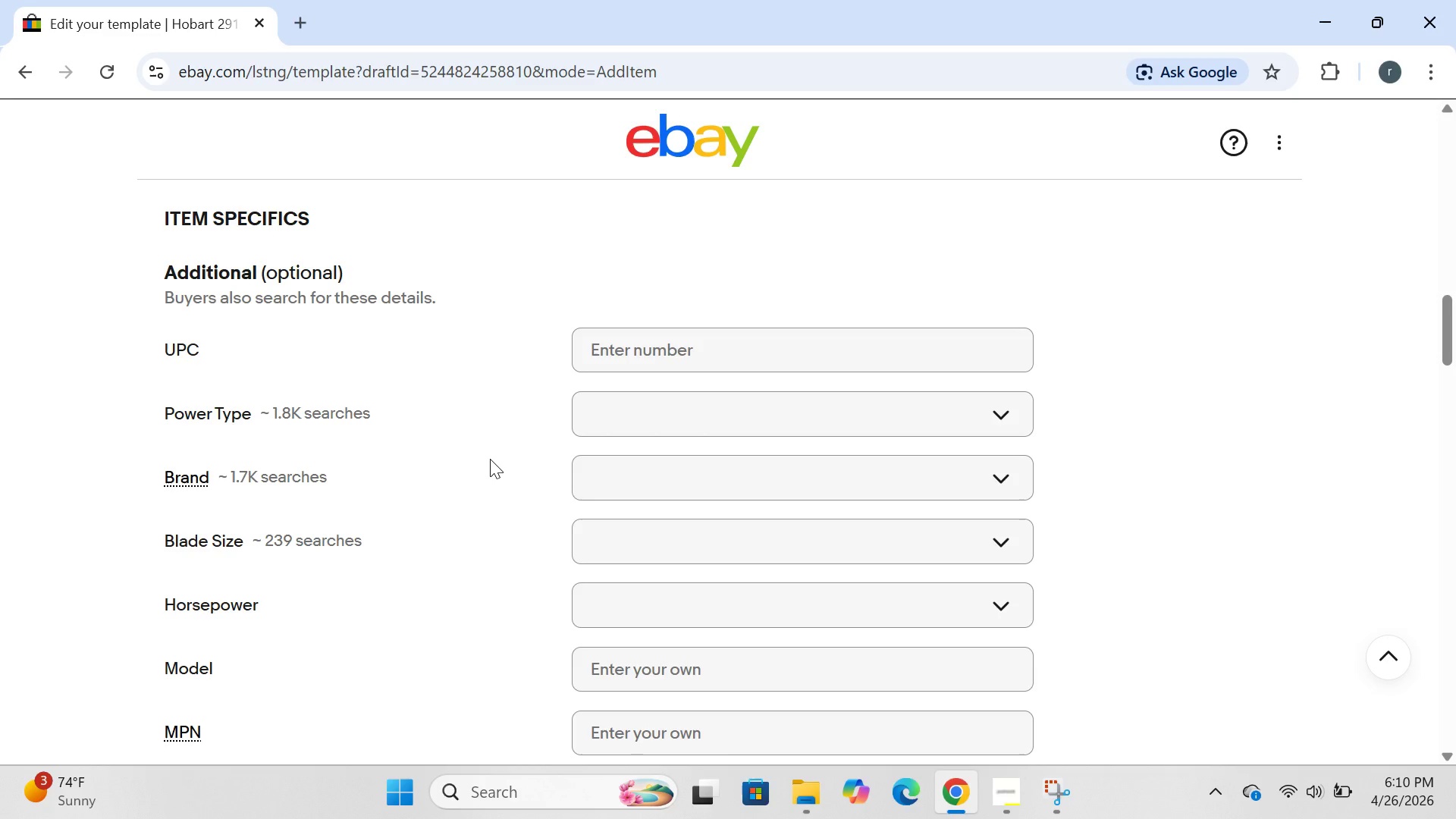 
left_click([635, 436])
 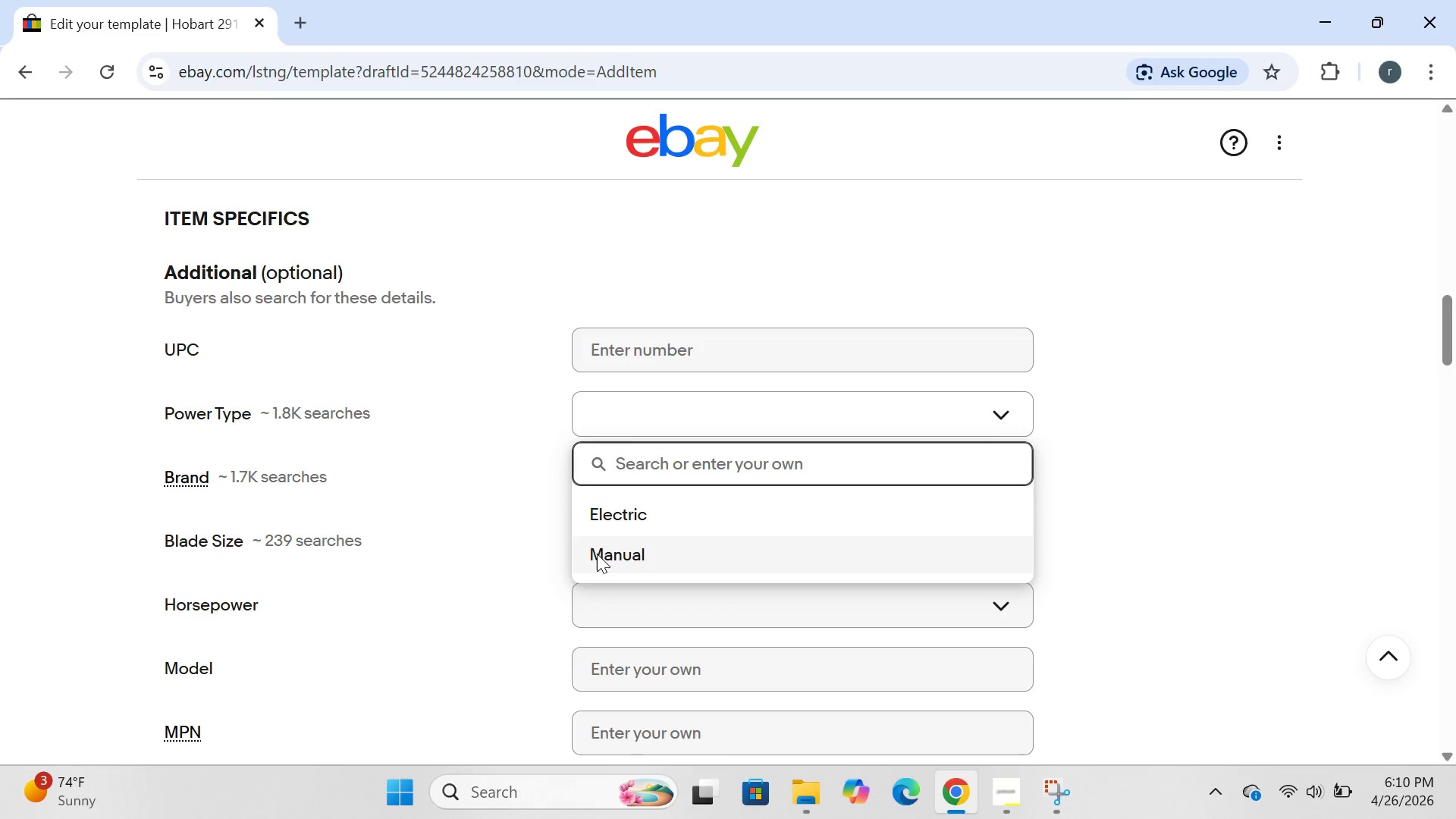 
left_click([597, 554])
 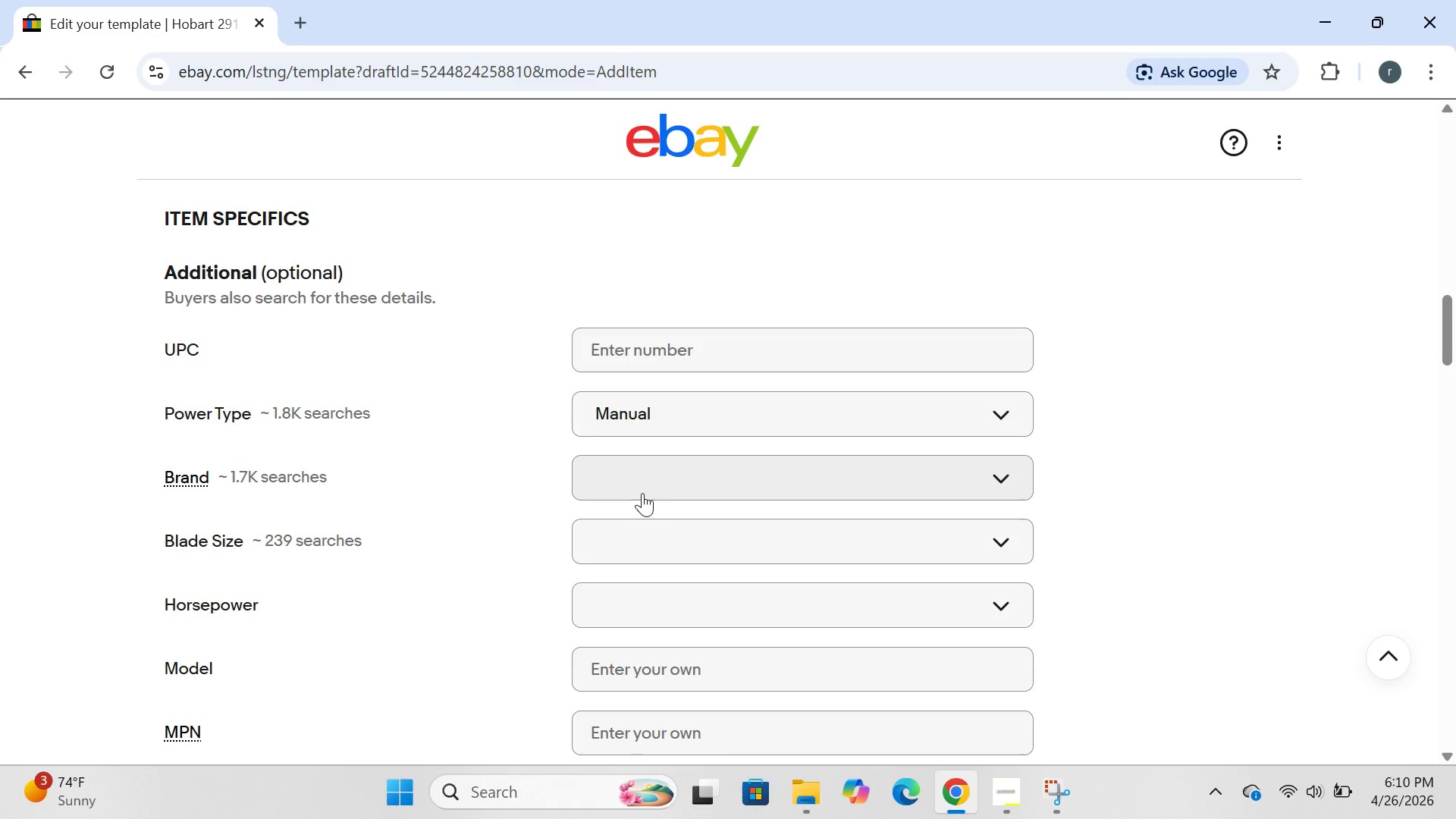 
left_click([659, 491])
 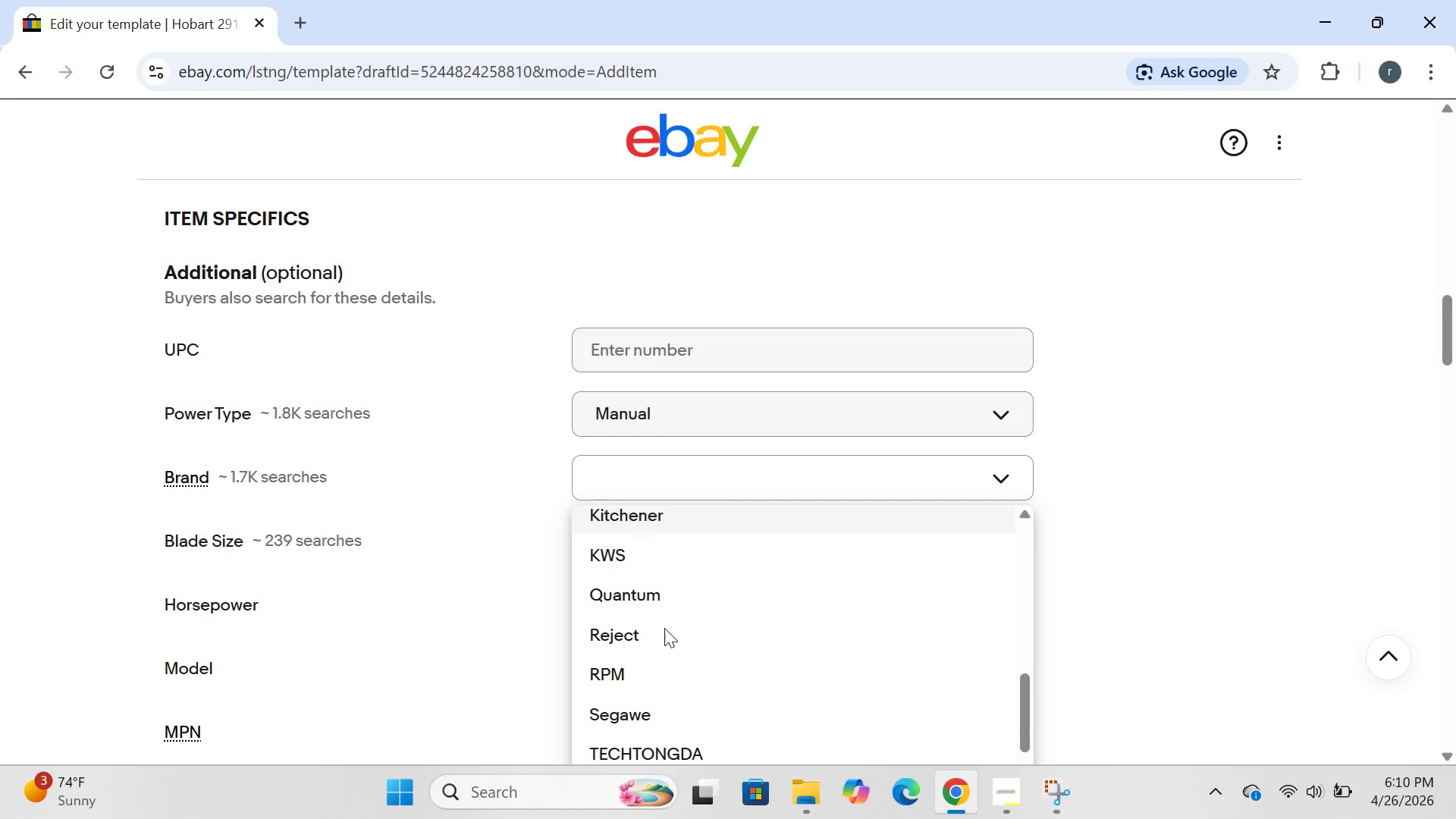 
wait(13.58)
 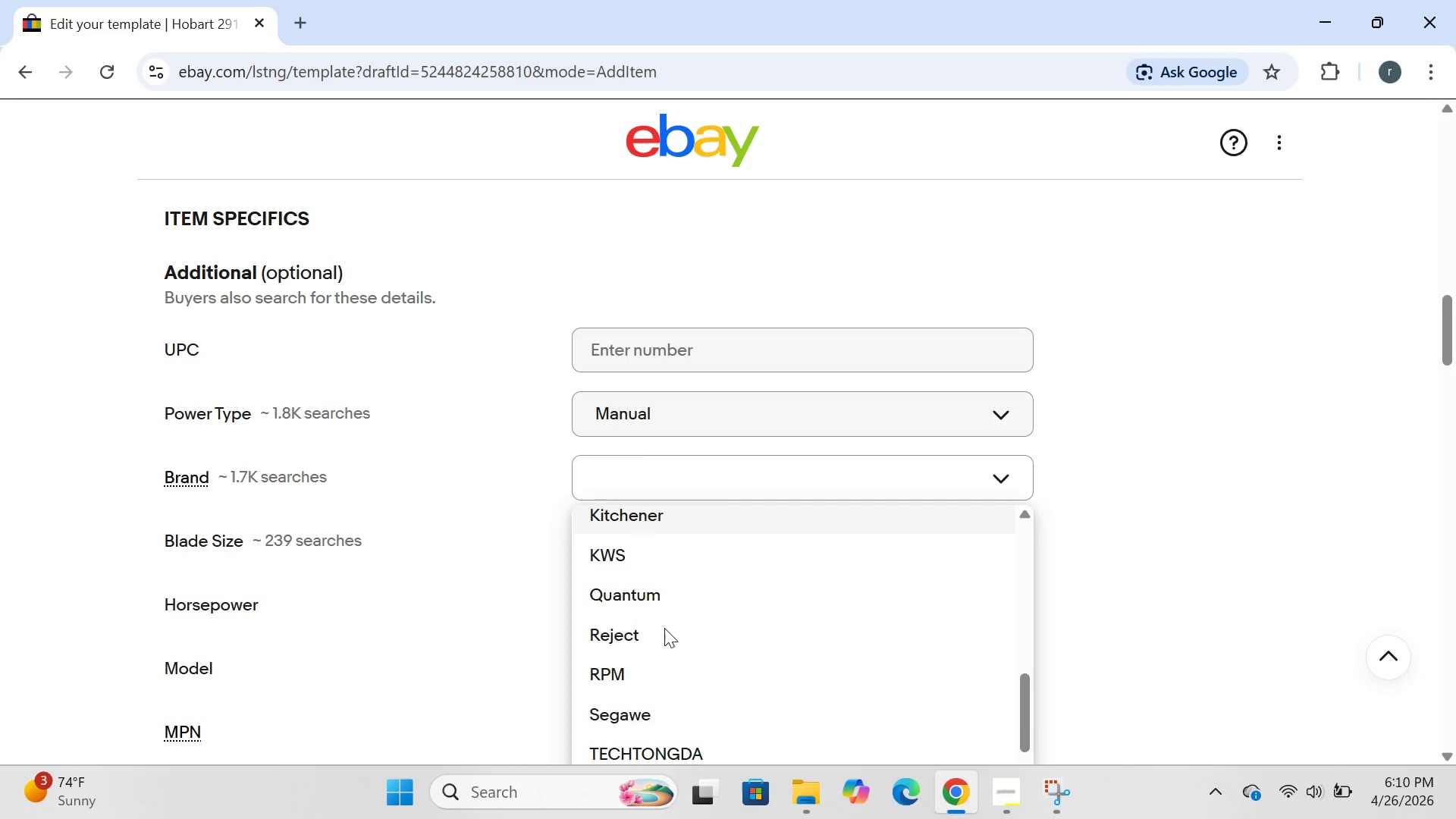 
left_click([632, 422])
 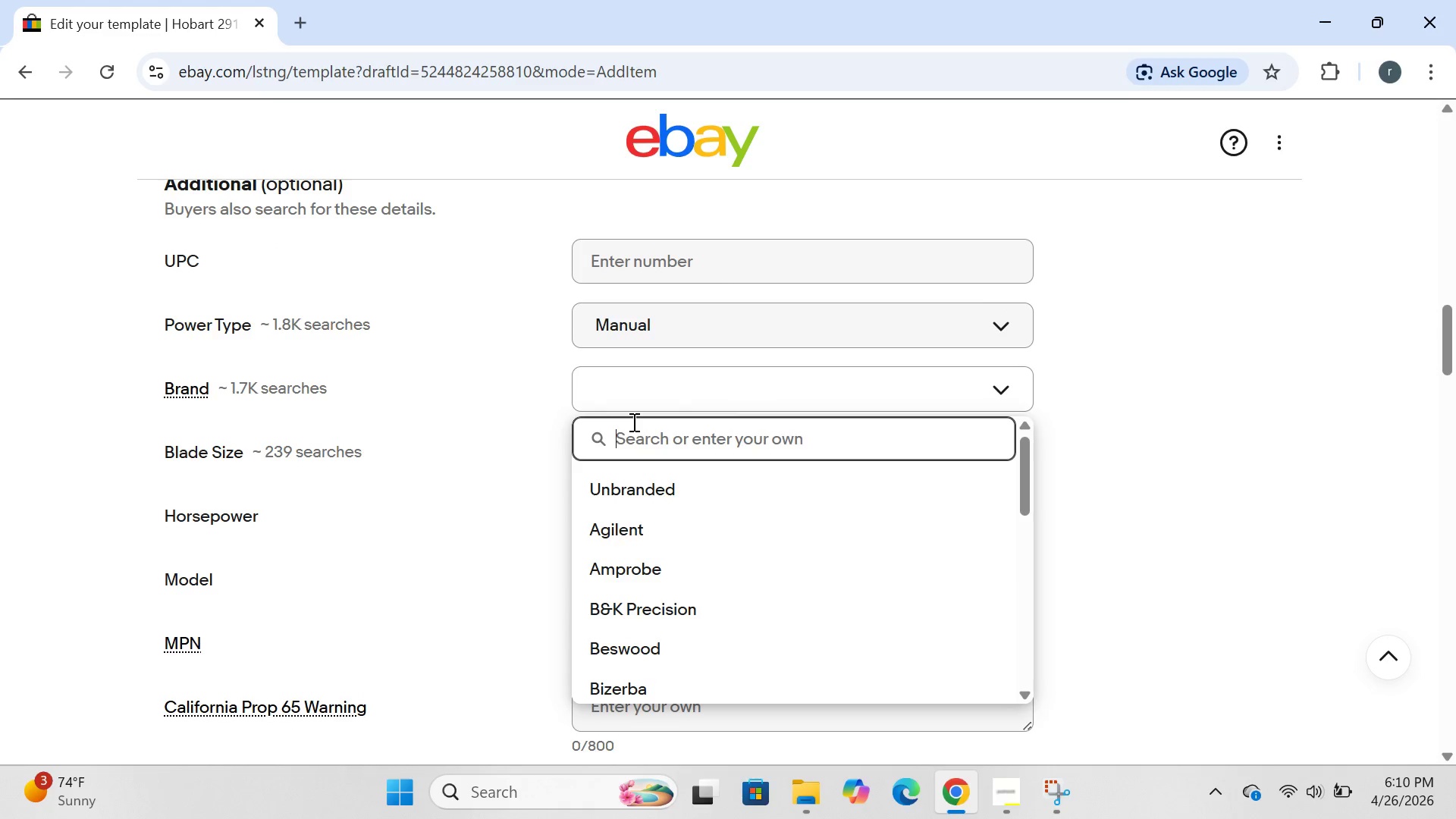 
type(hobart)
 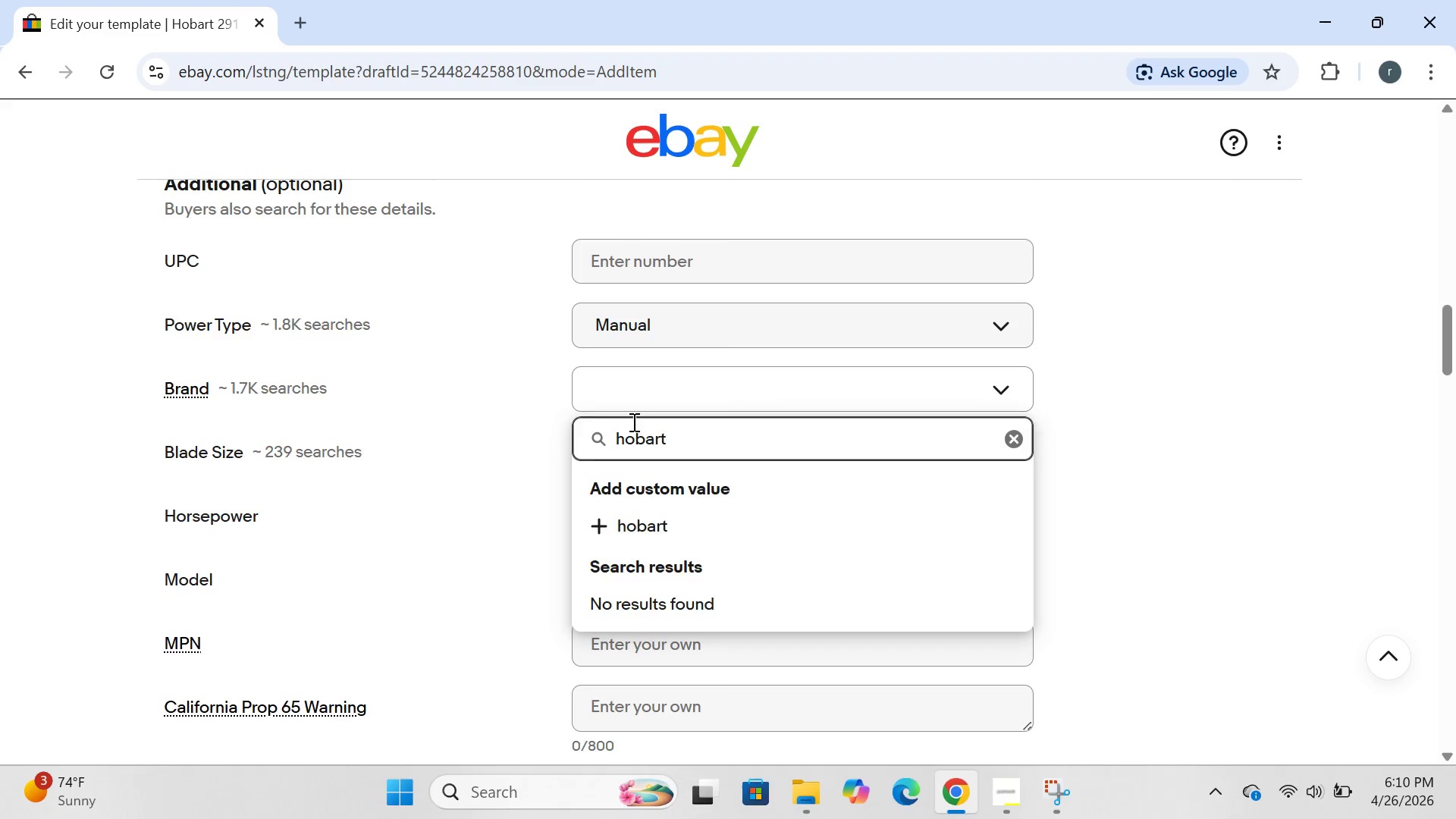 
key(Enter)
 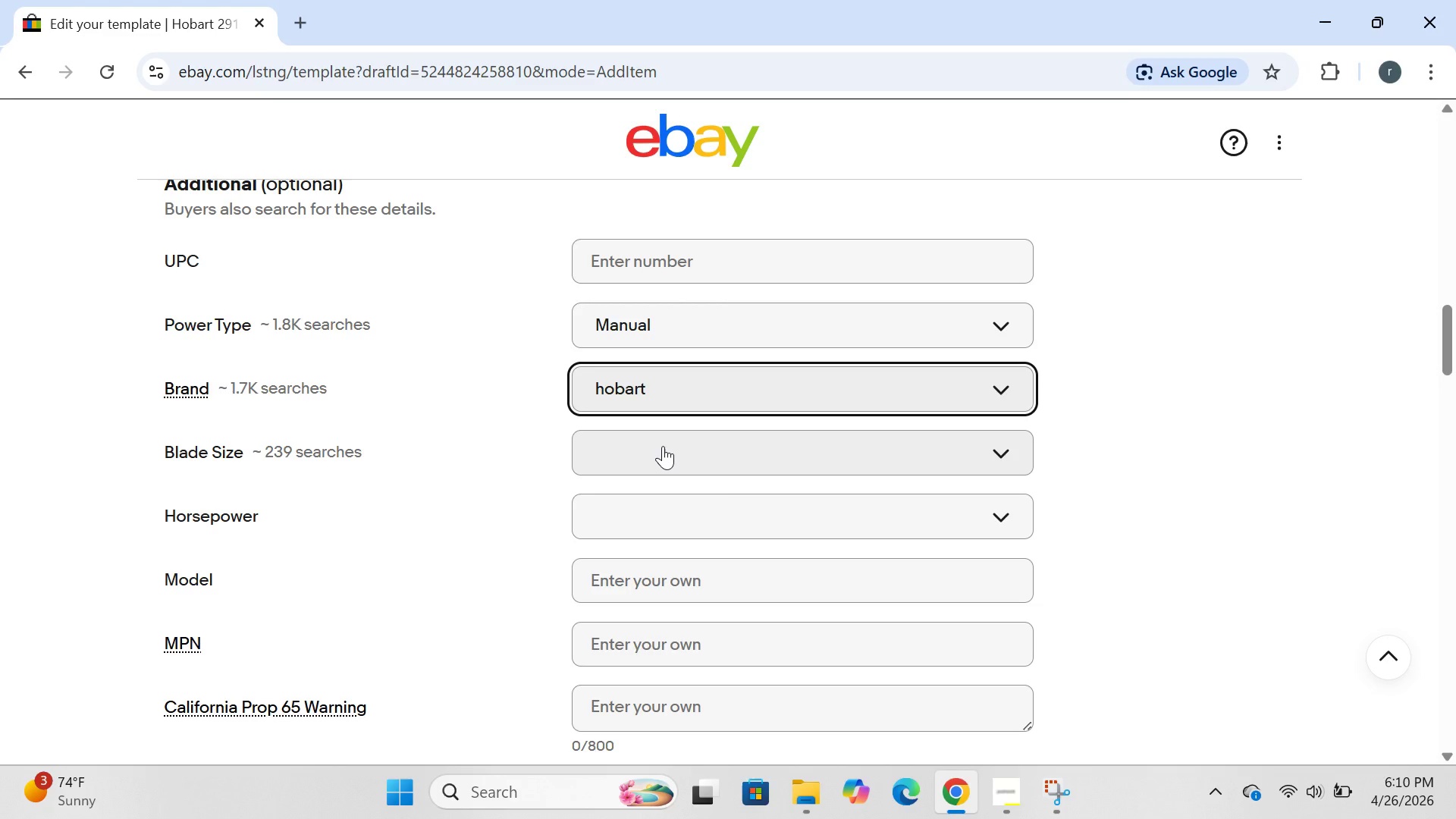 
wait(9.25)
 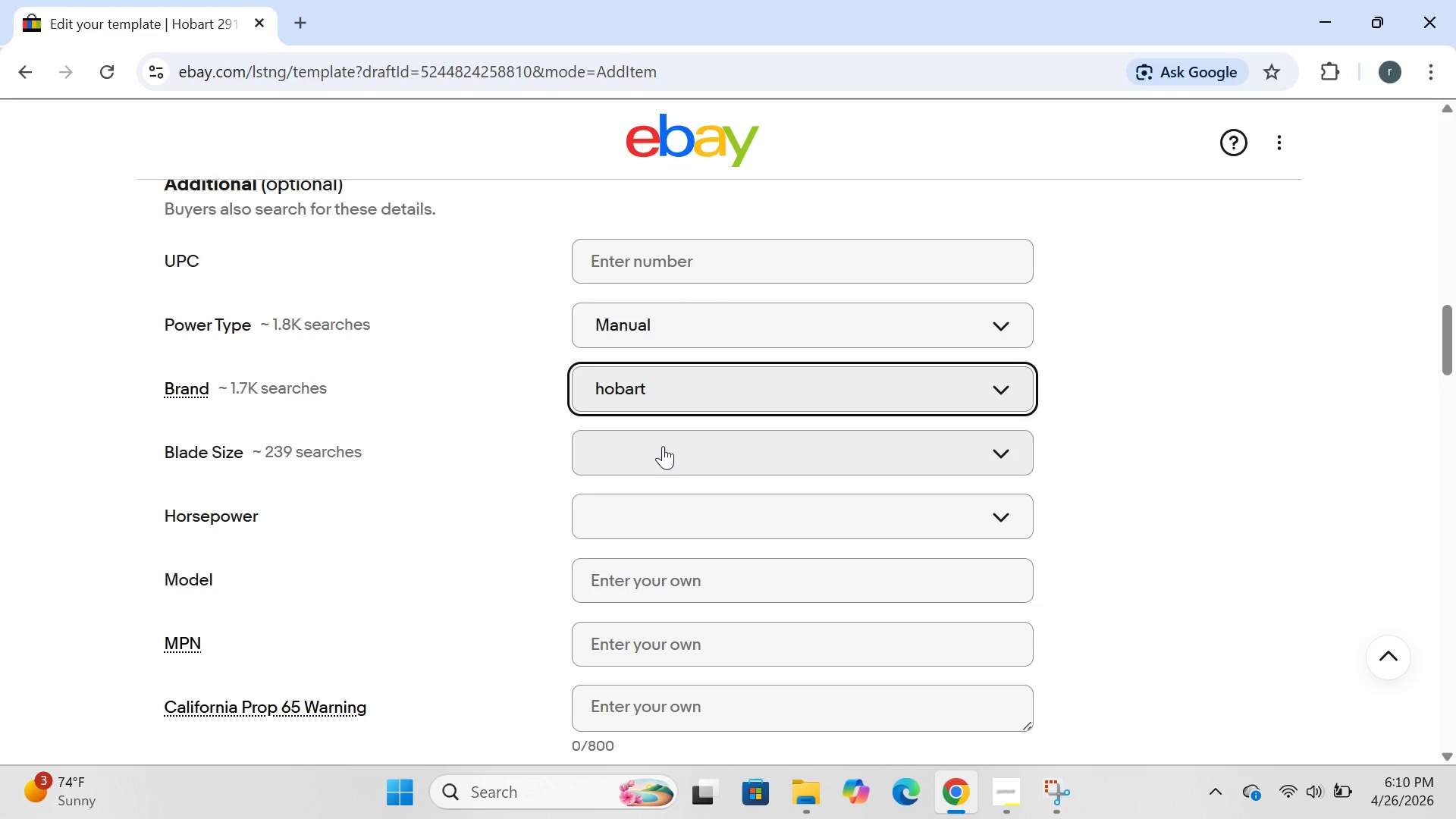 
left_click([656, 353])
 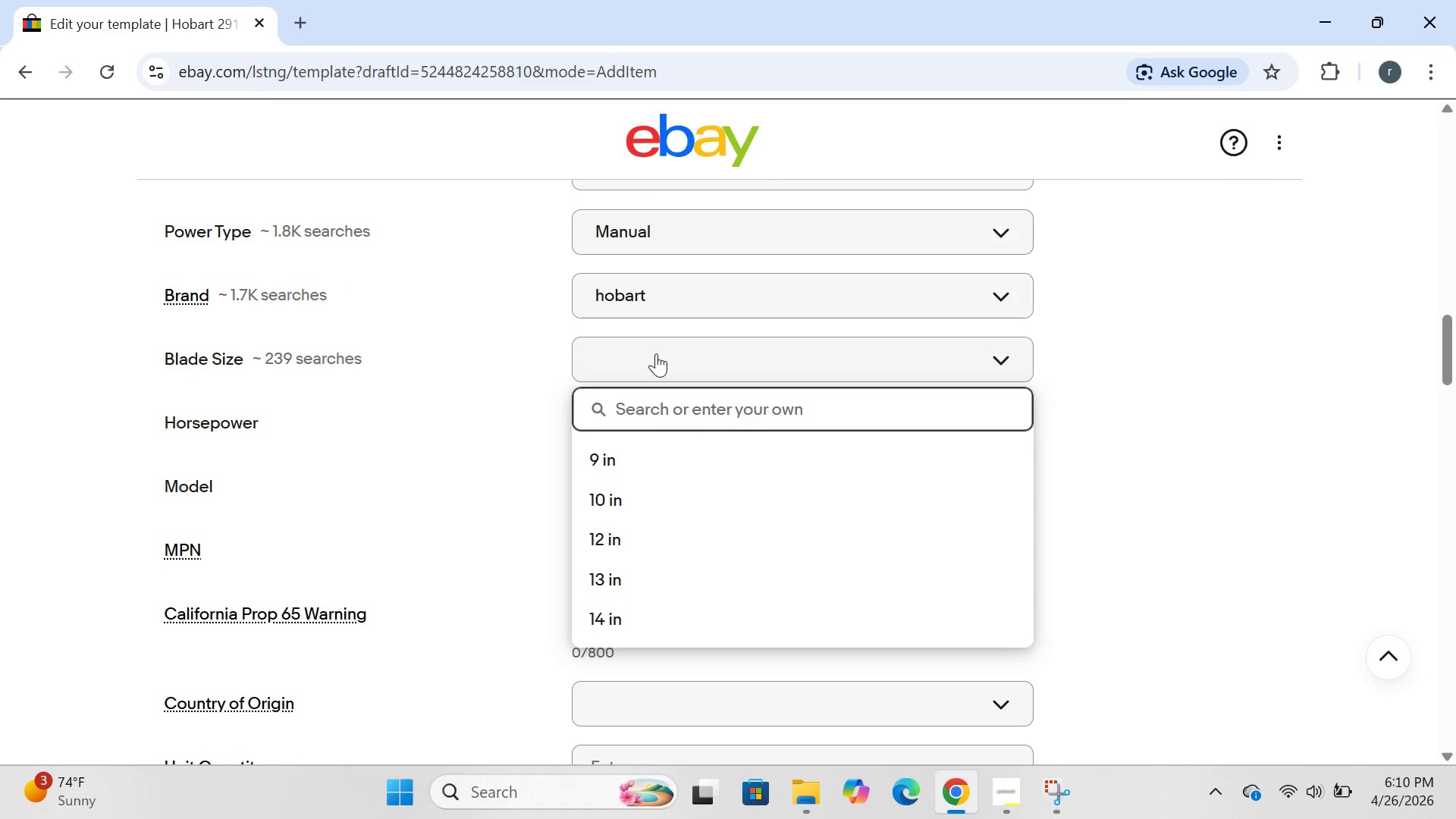 
key(N)
 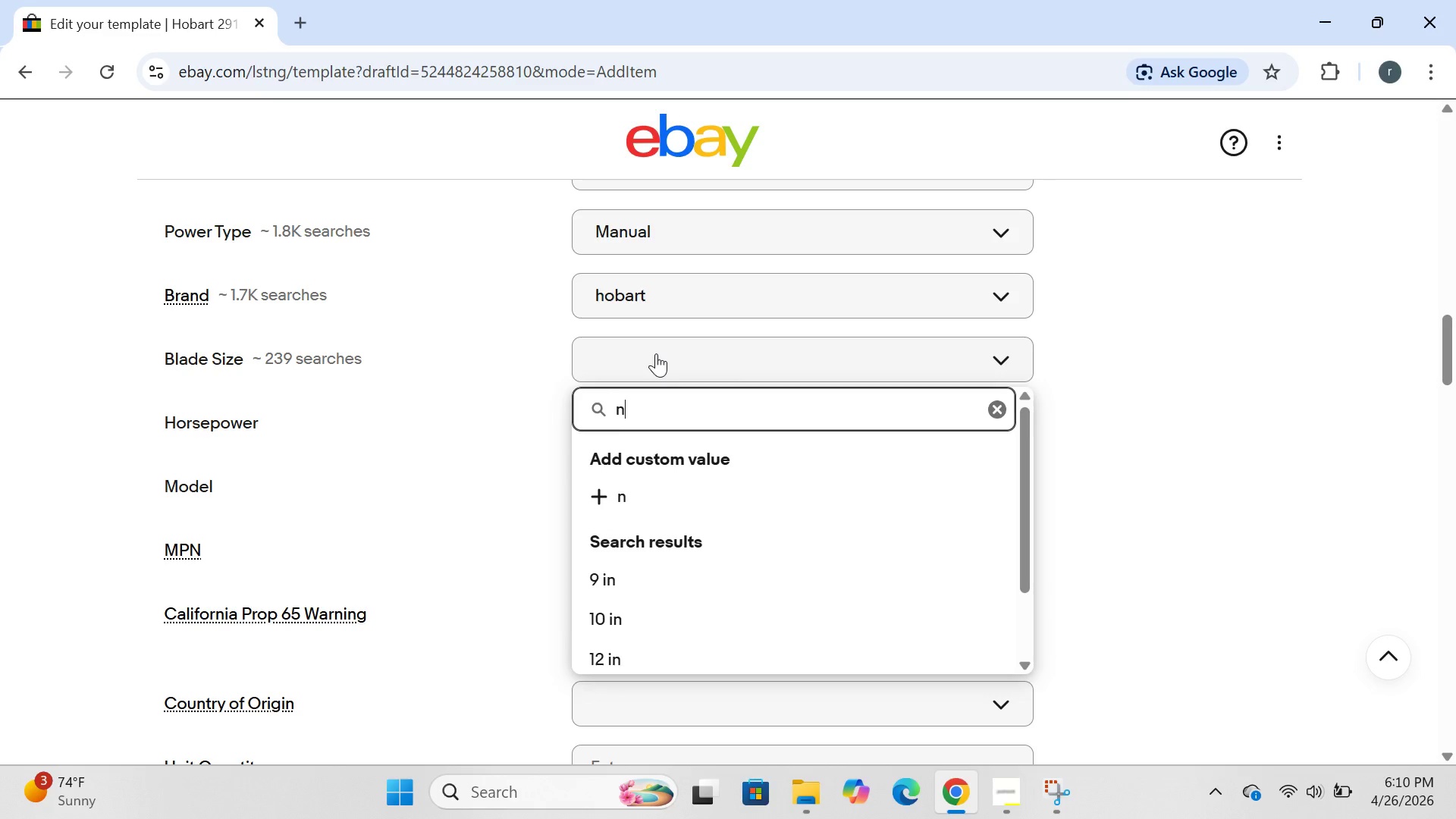 
key(Slash)
 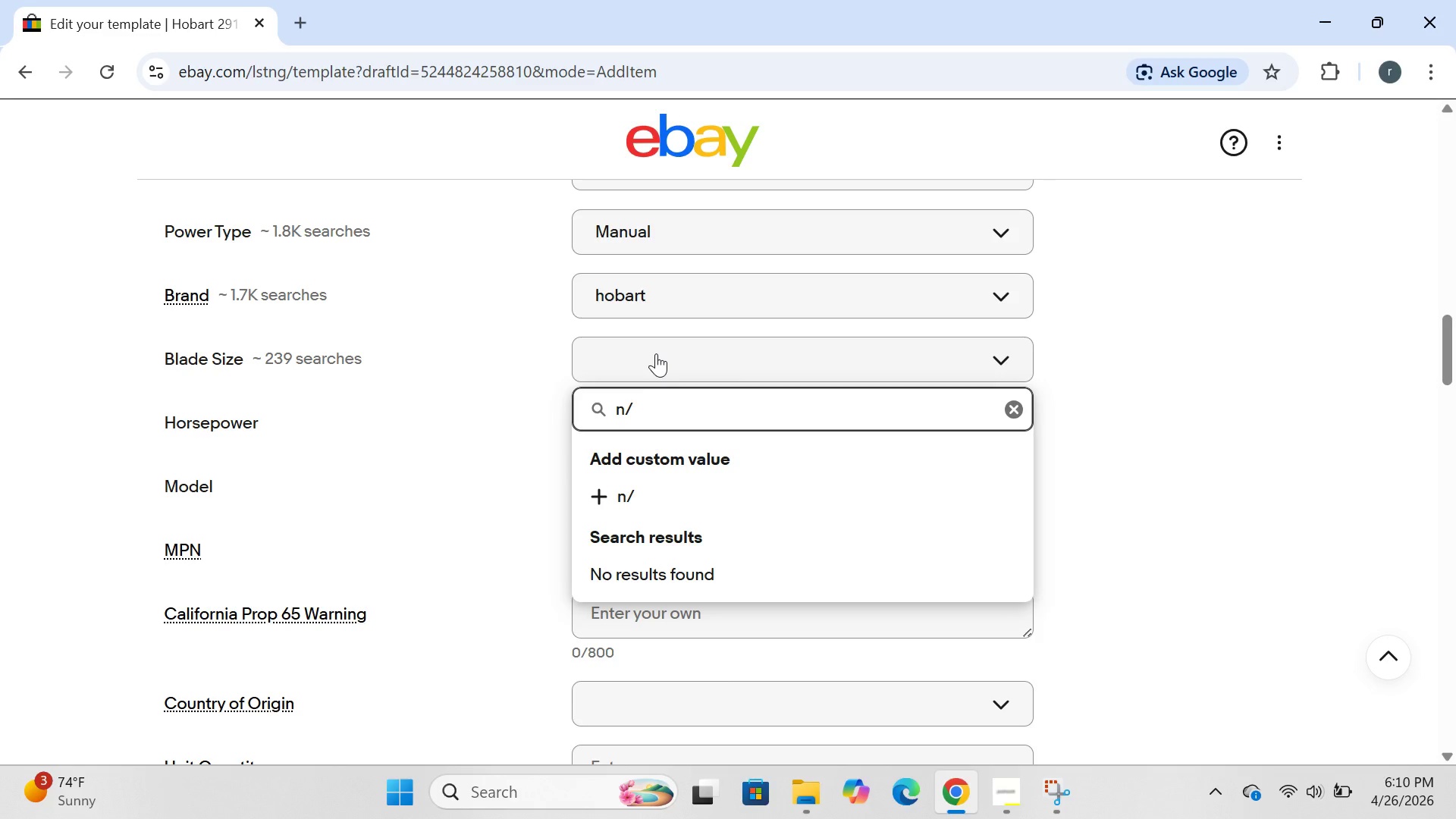 
key(A)
 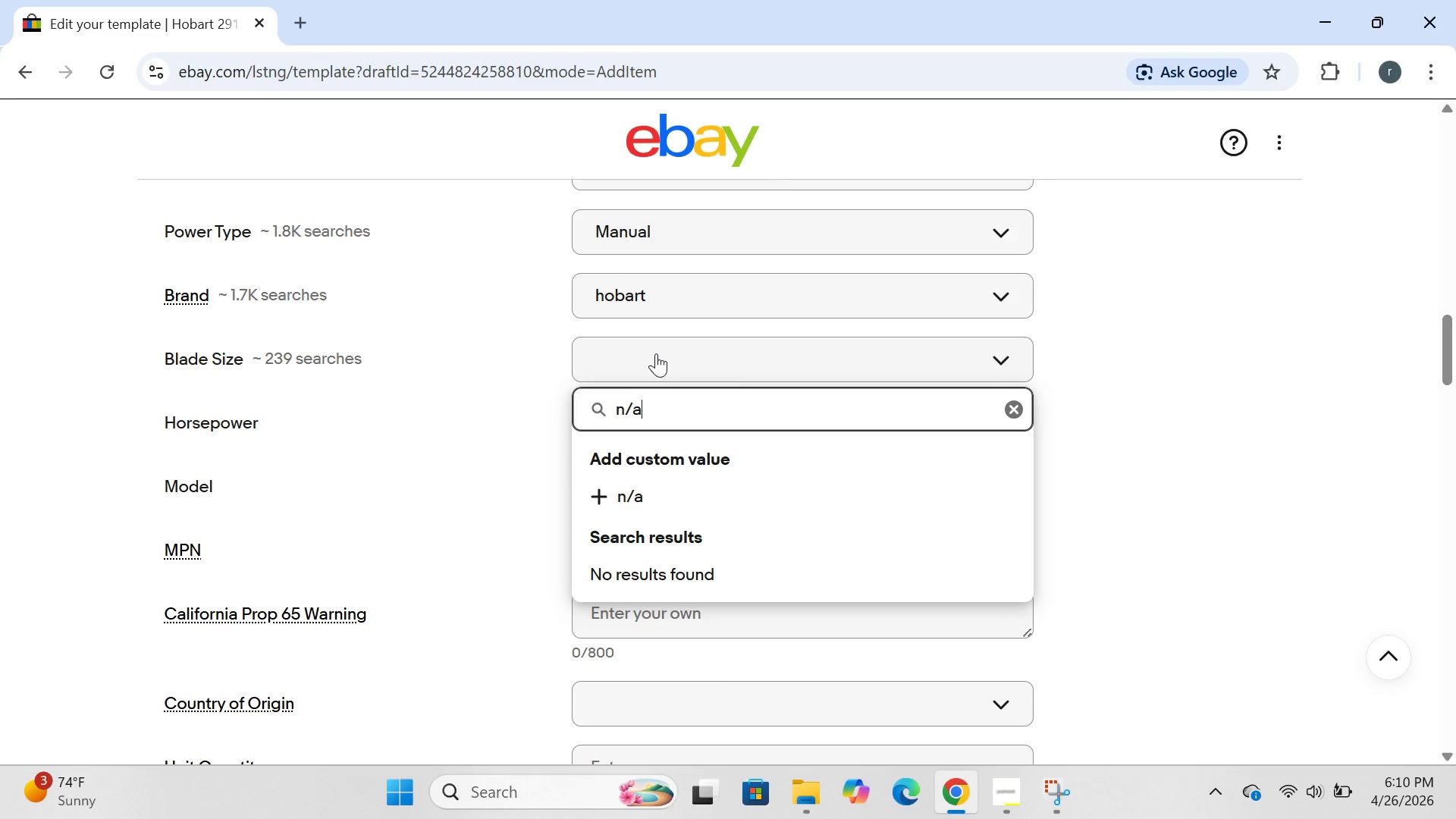 
key(Backspace)
 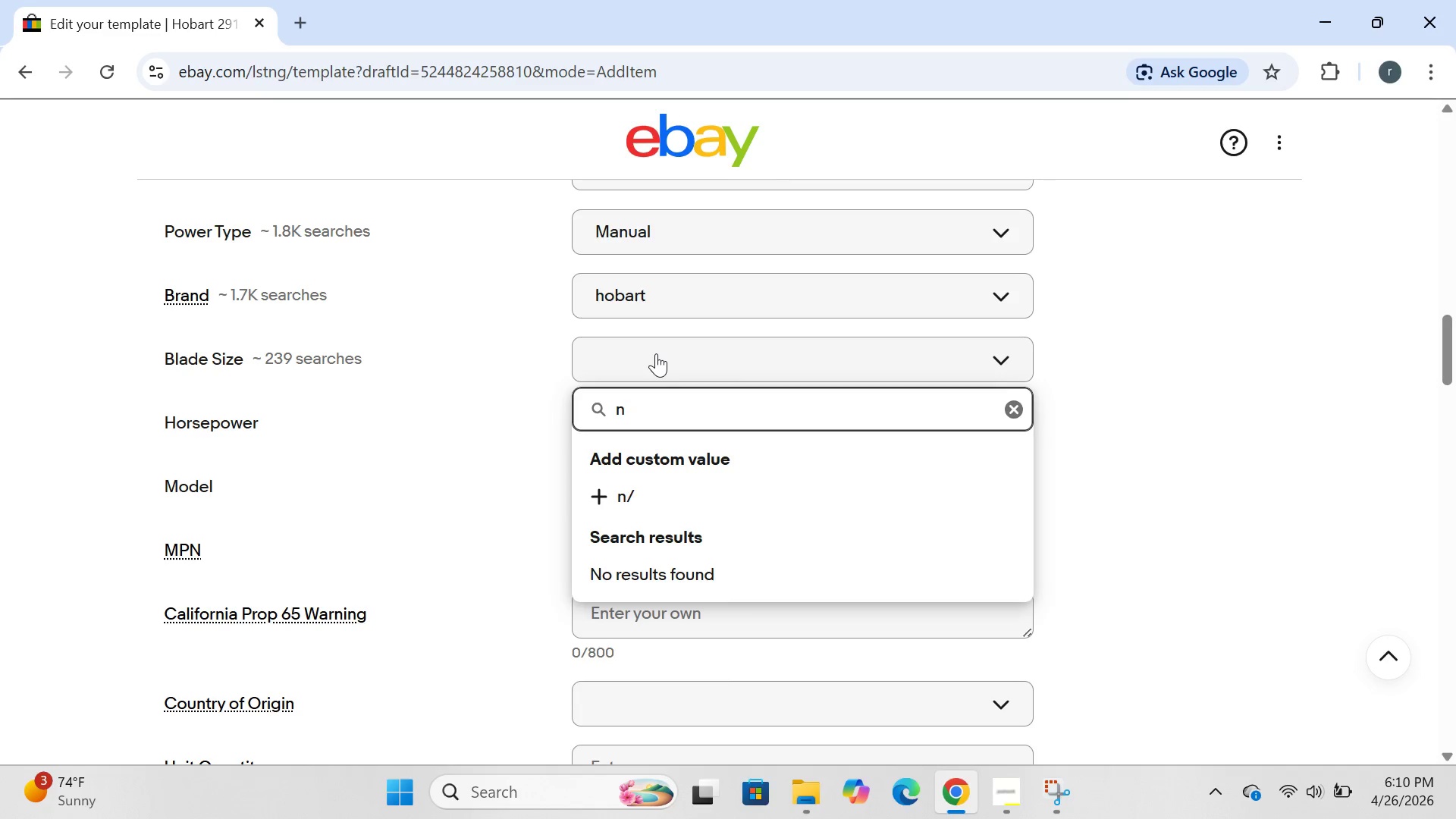 
key(Backspace)
 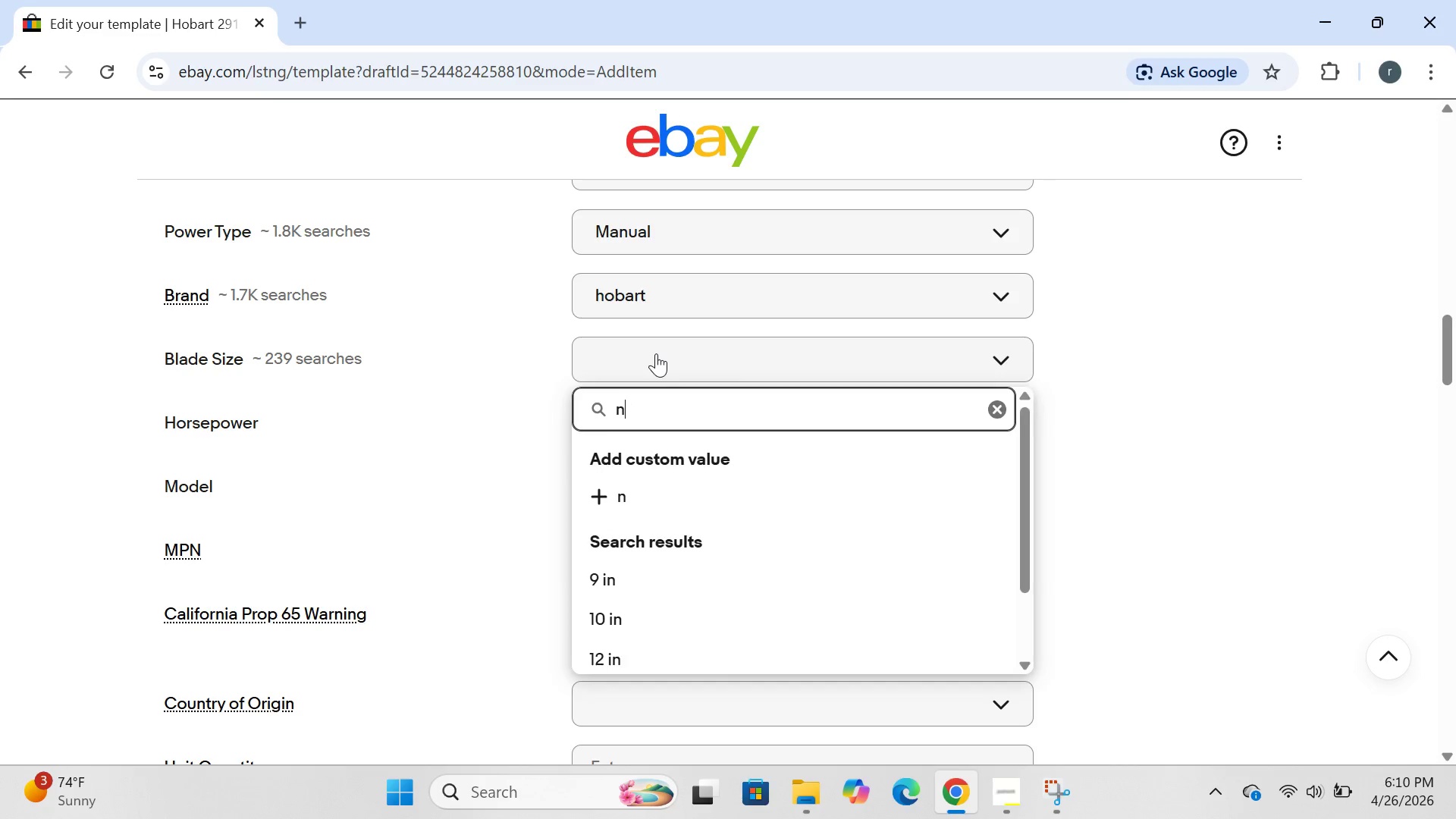 
key(Backspace)
 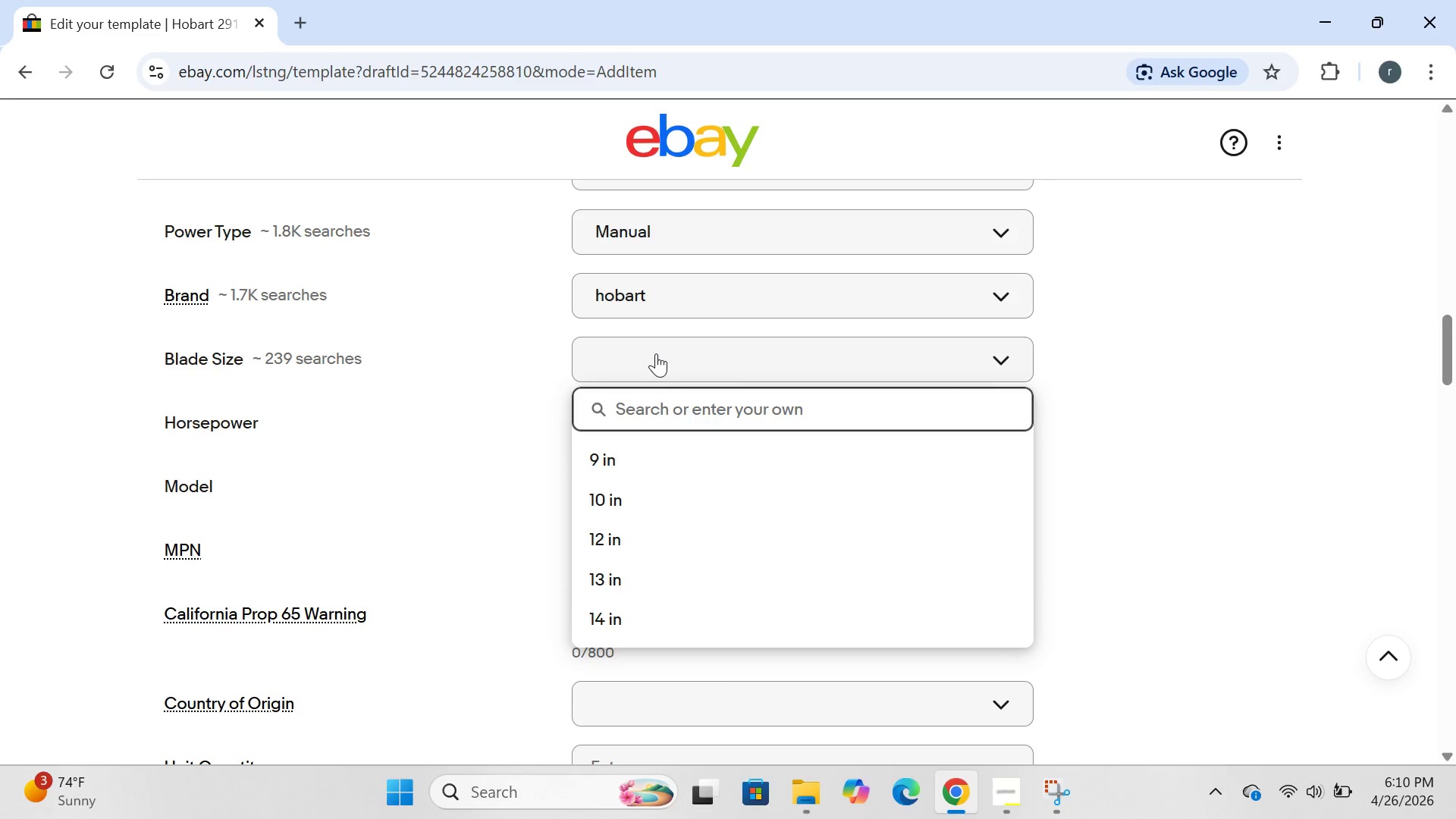 
key(CapsLock)
 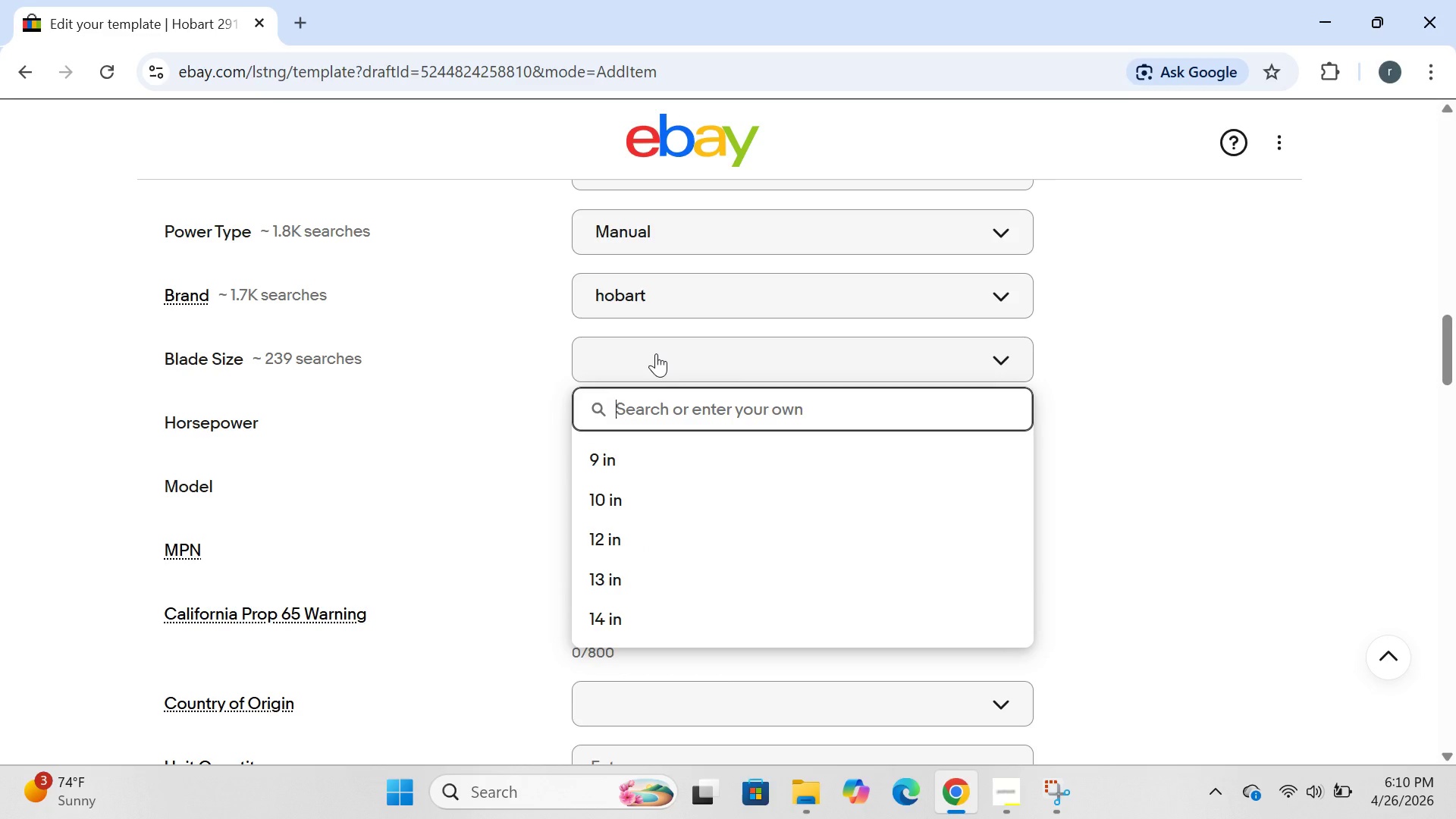 
key(N)
 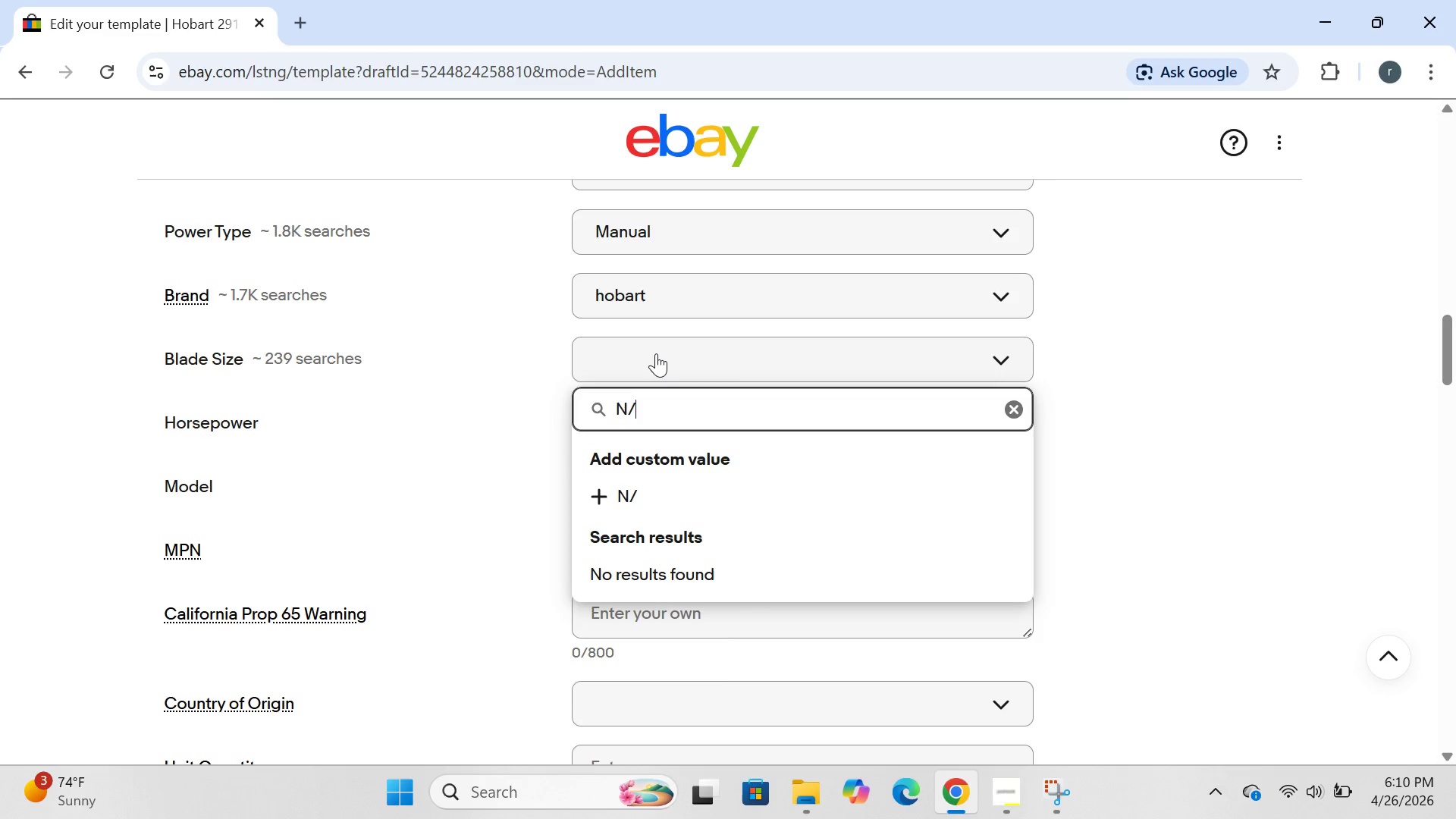 
key(Slash)
 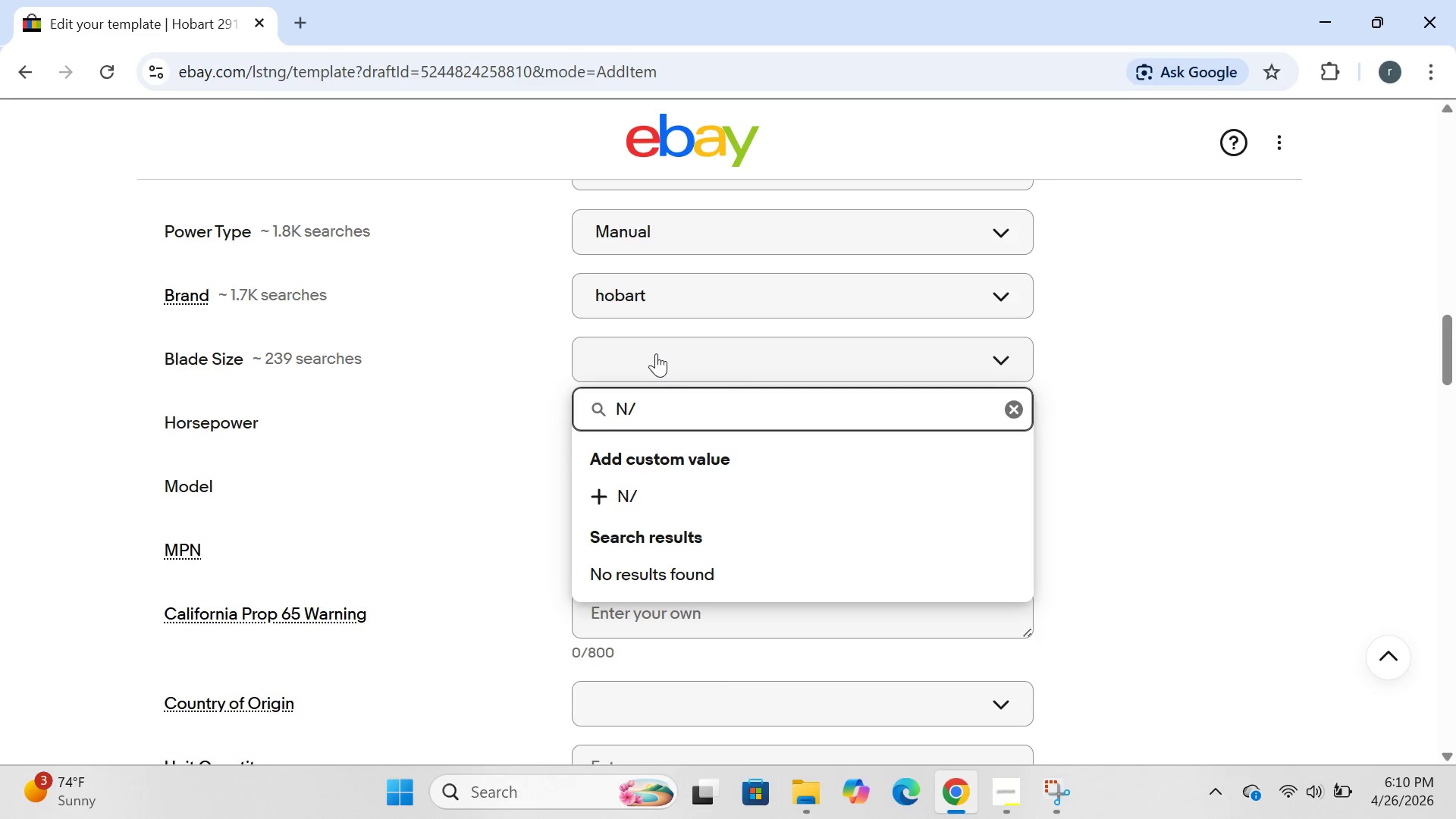 
key(A)
 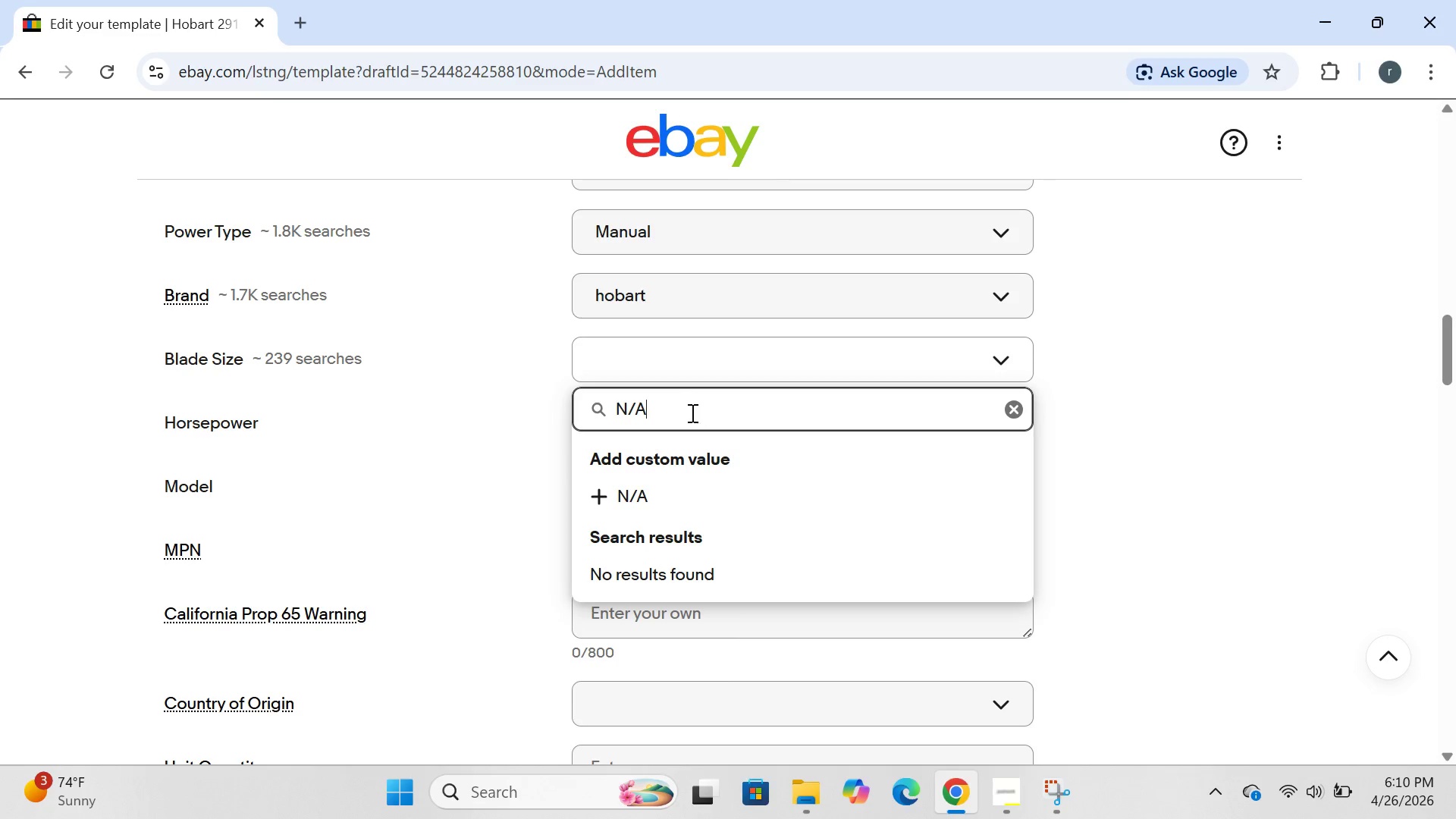 
key(Enter)
 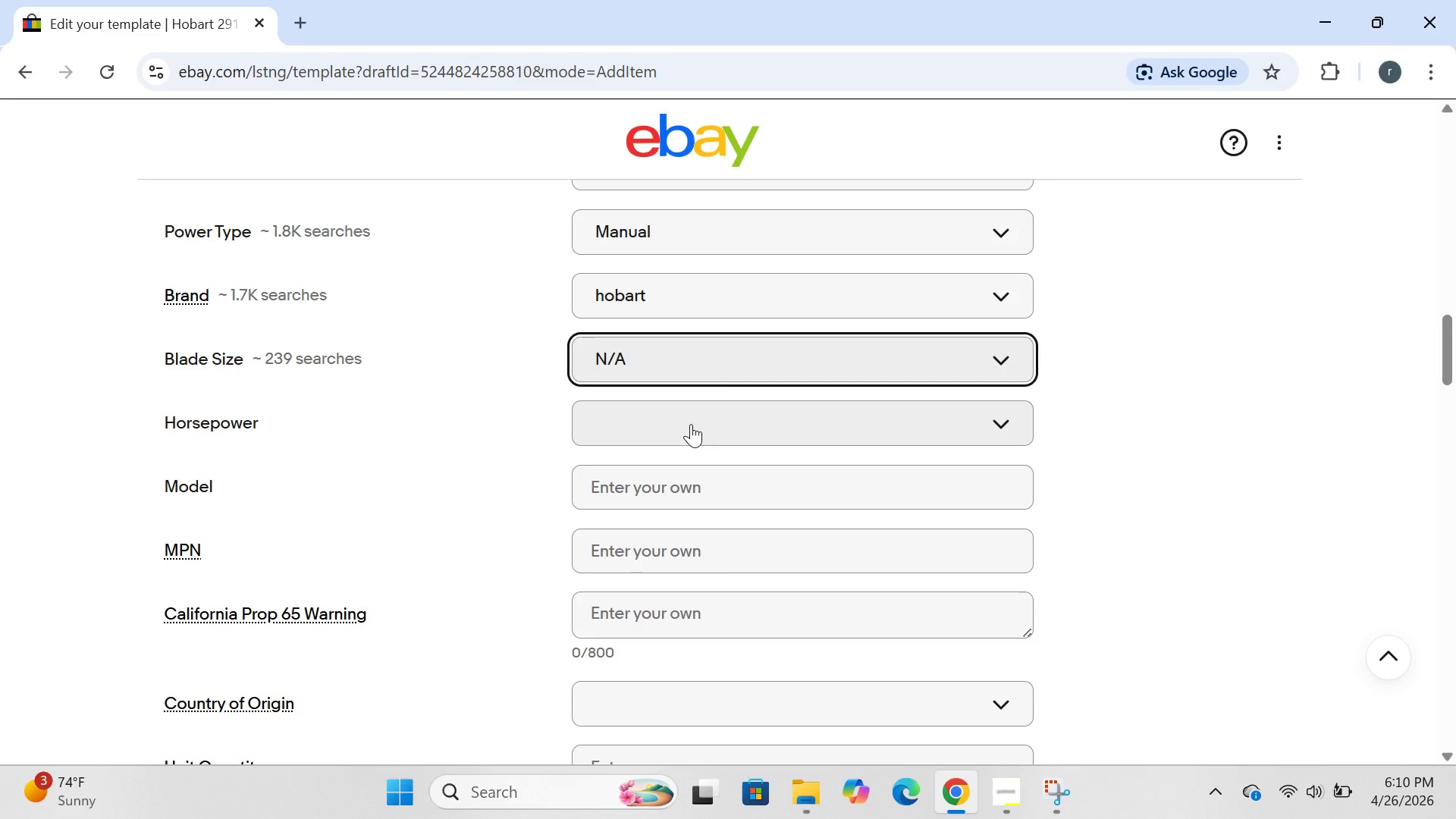 
left_click([691, 424])
 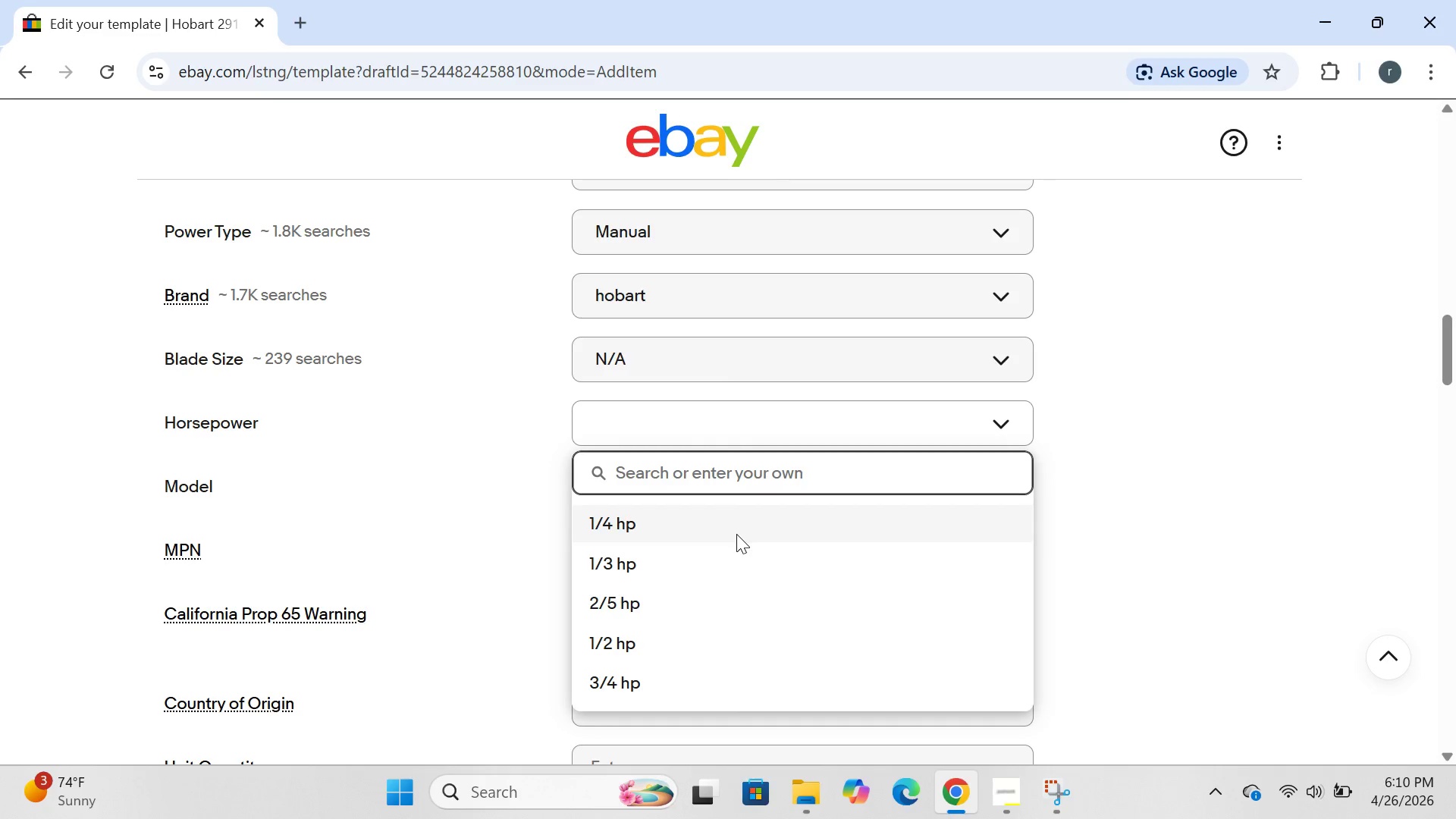 
wait(13.34)
 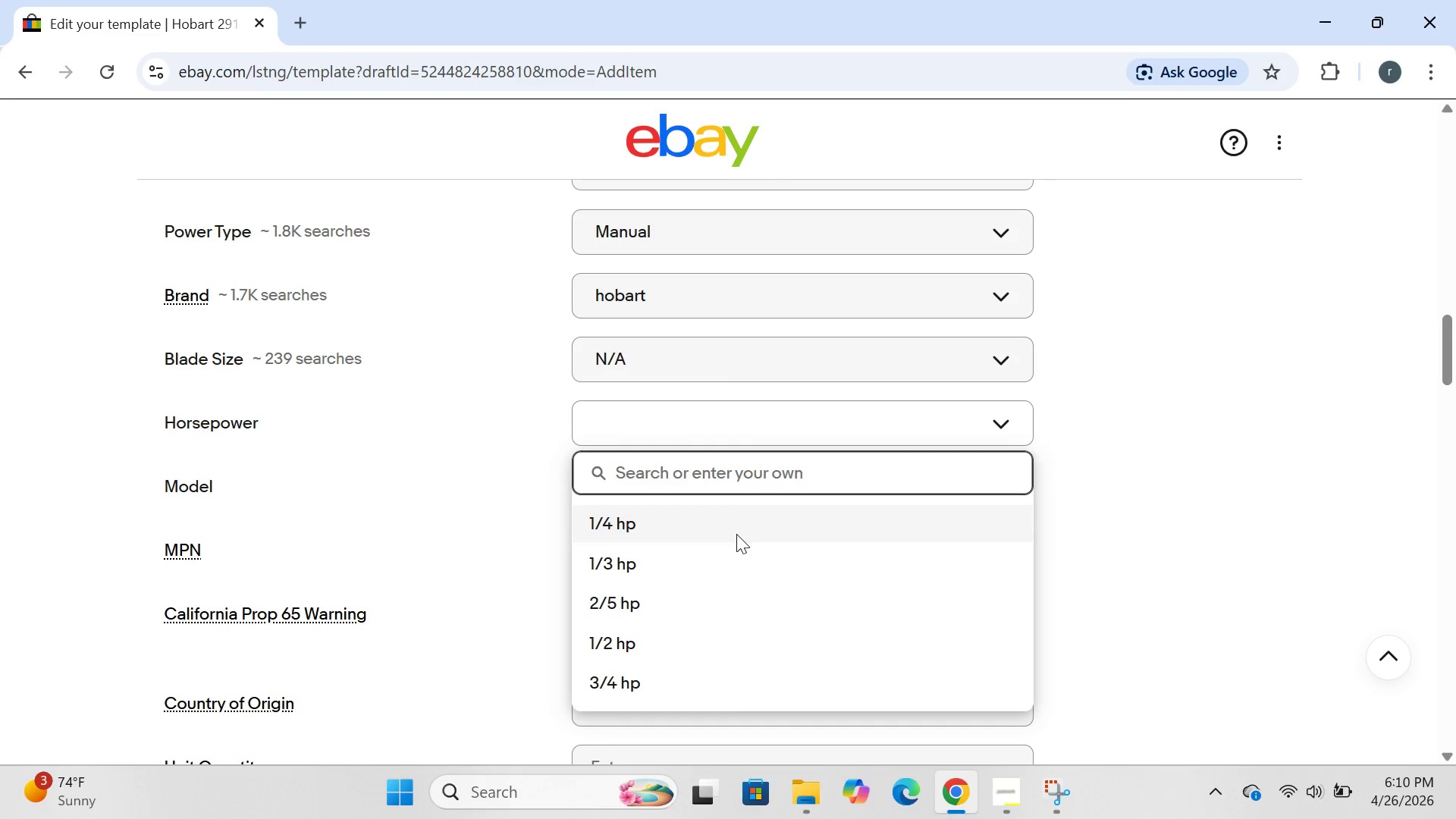 
type(2912(also fo)
key(Backspace)
type(iyt)
key(Backspace)
key(Backspace)
type(ts 2612,2712))
 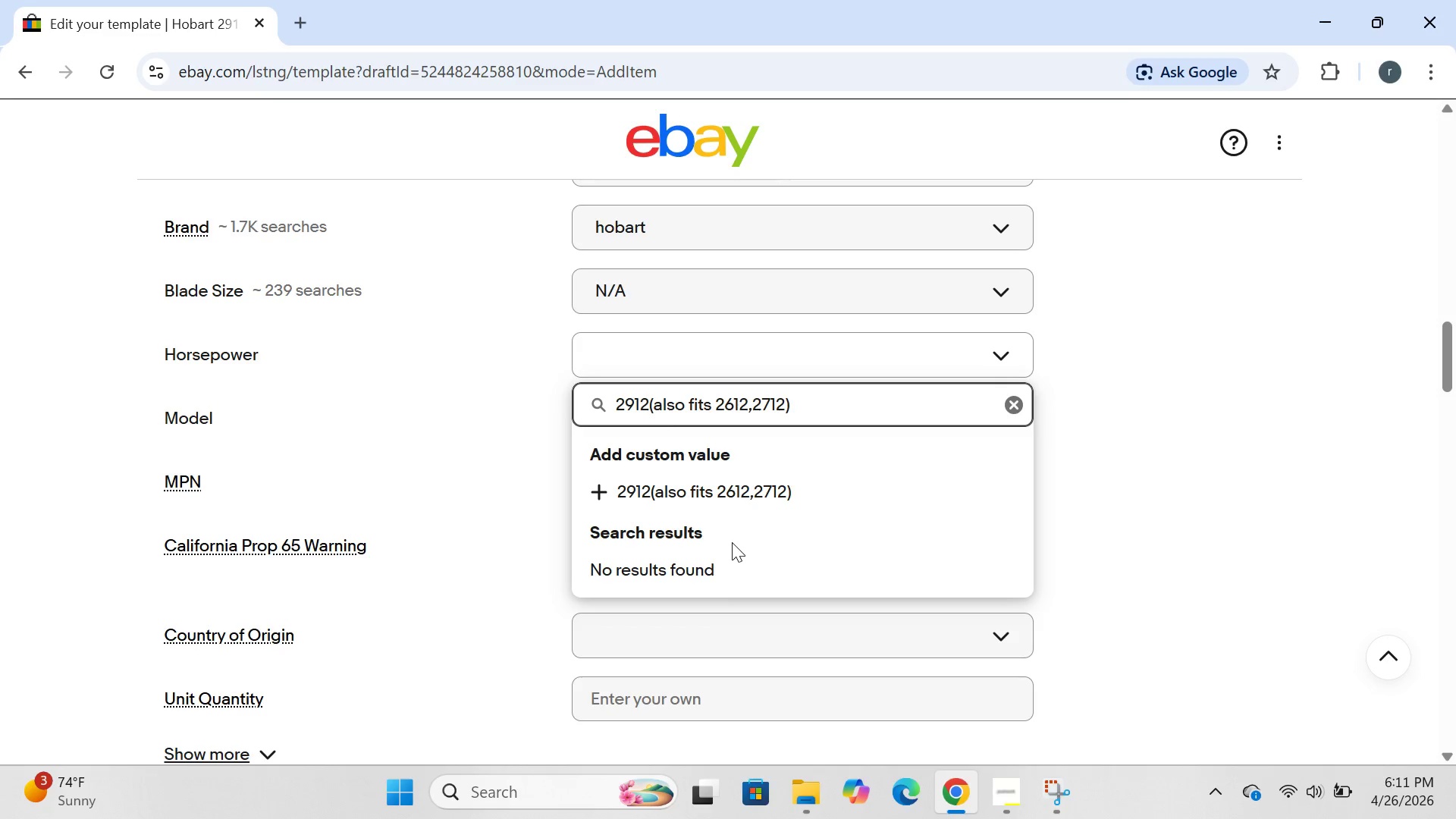 
key(Enter)
 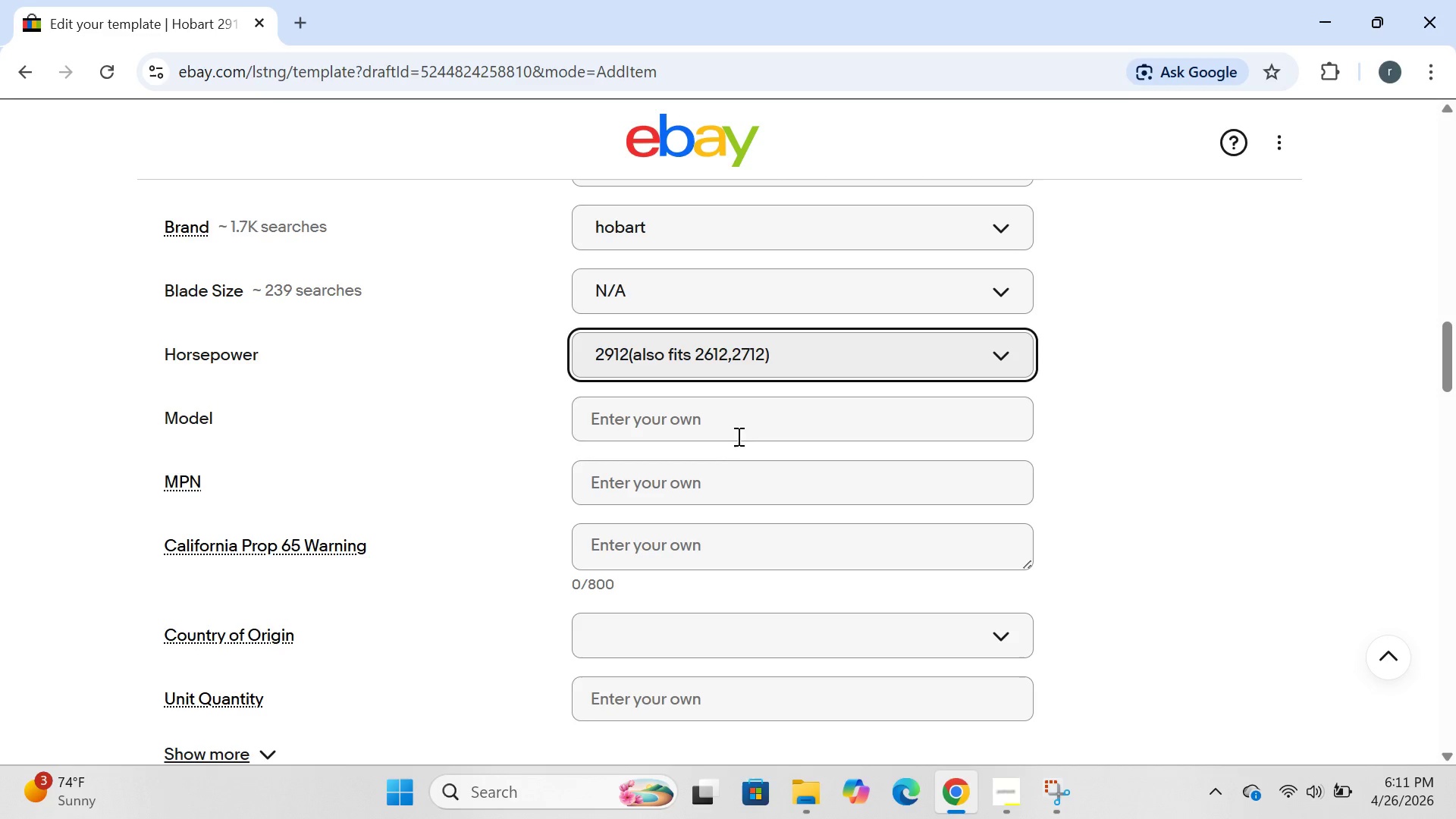 
left_click([708, 485])
 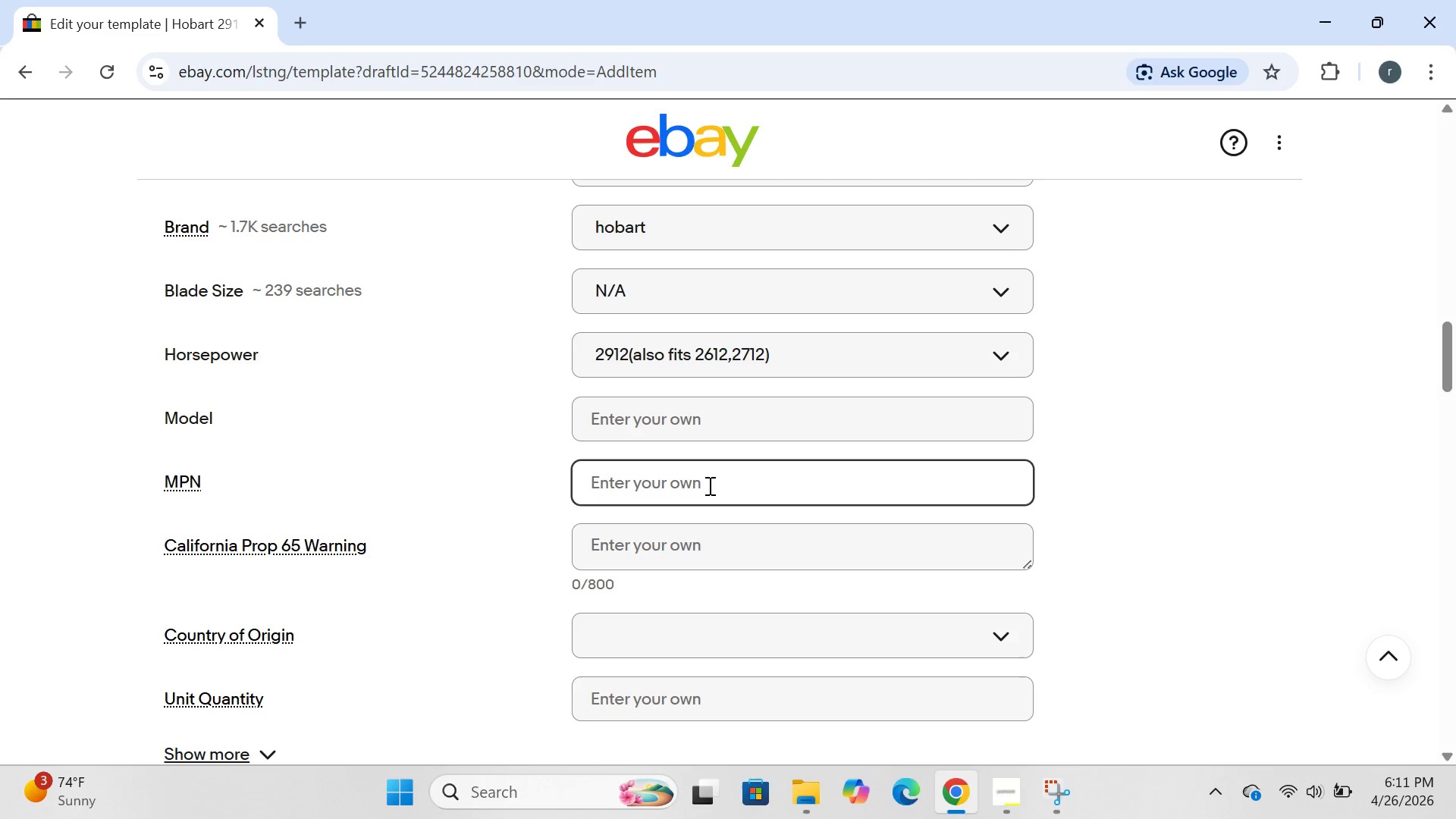 
type(00=)
key(Backspace)
type(-438062)
 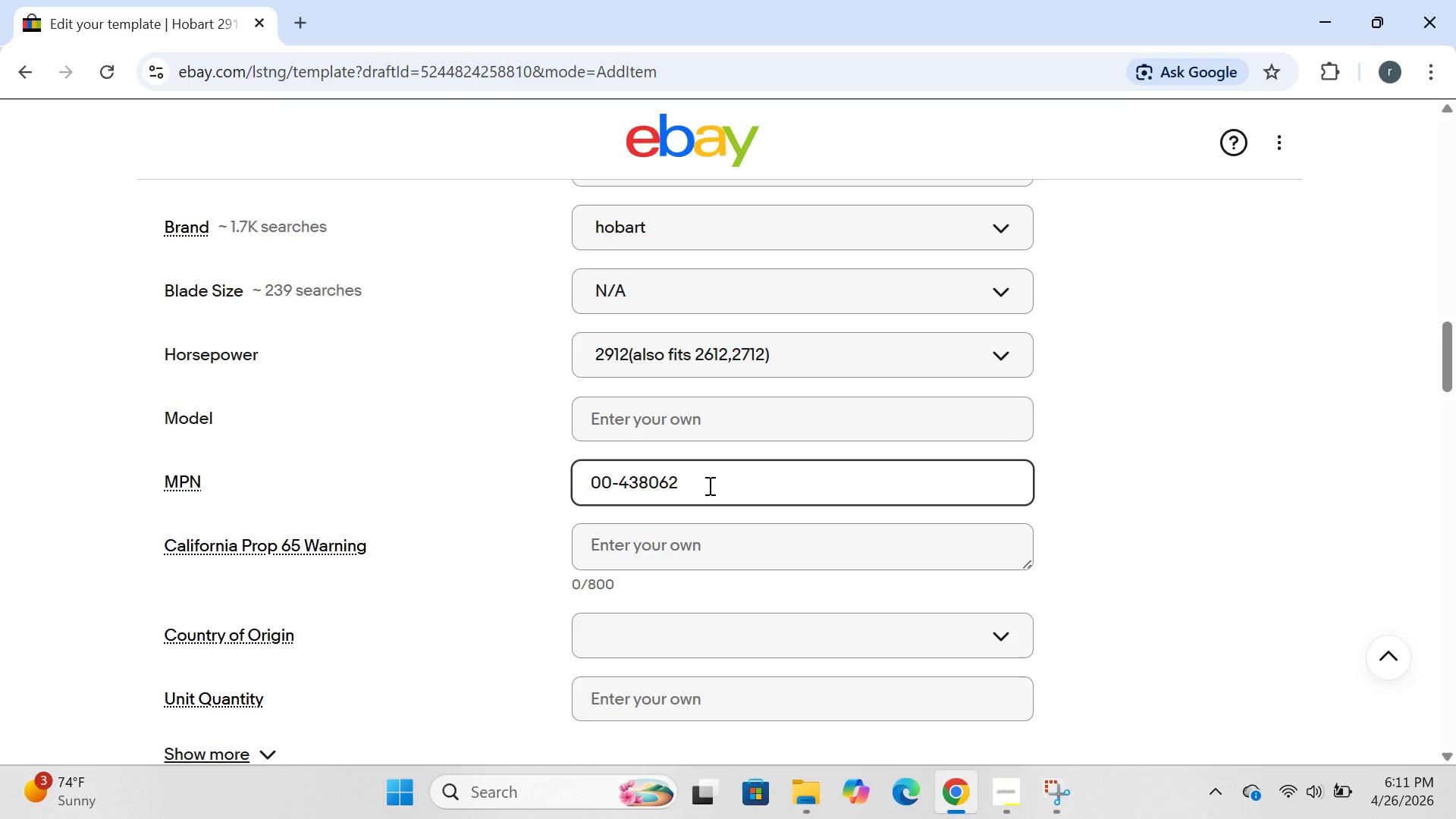 
key(Enter)
 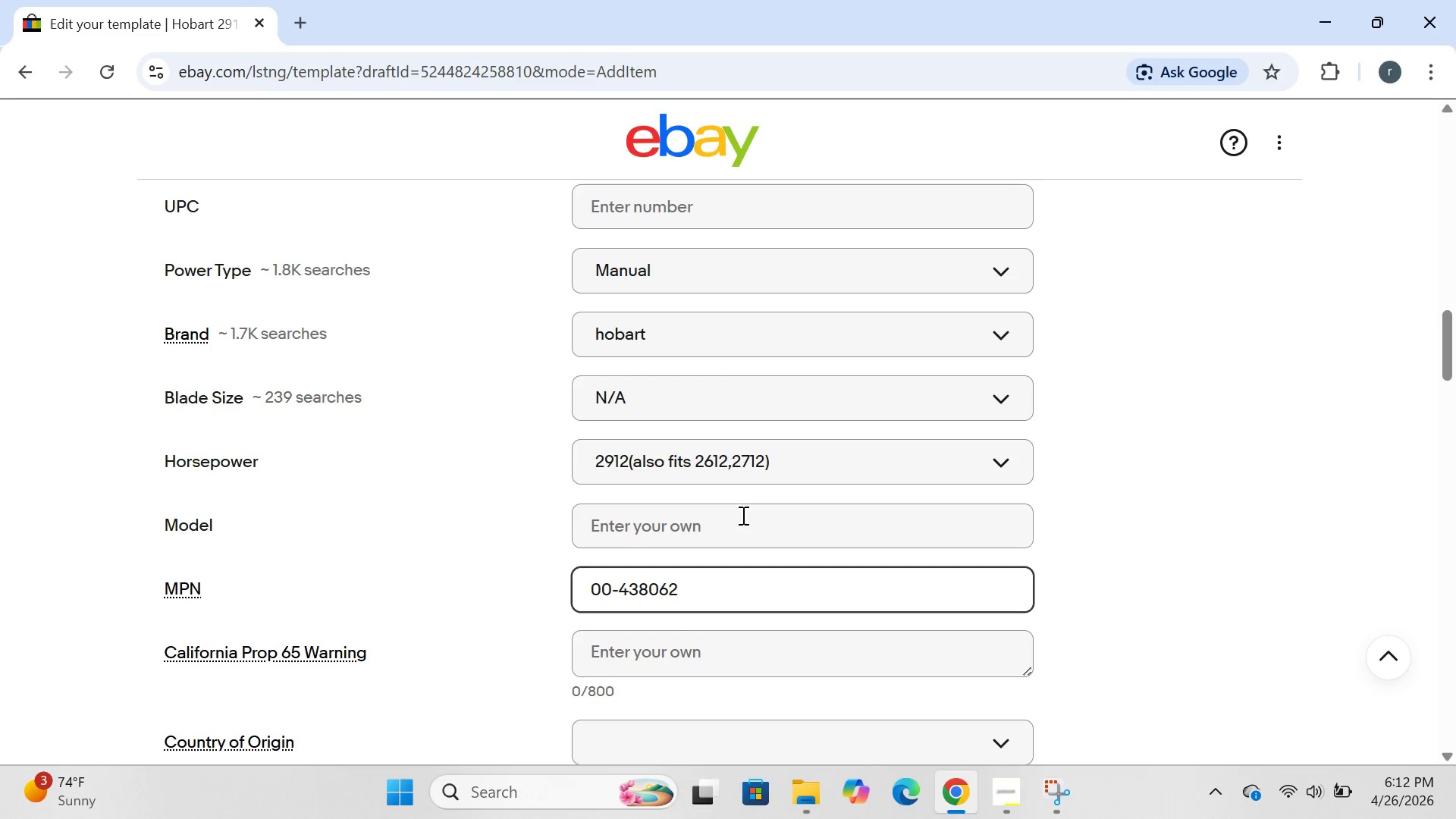 
wait(58.3)
 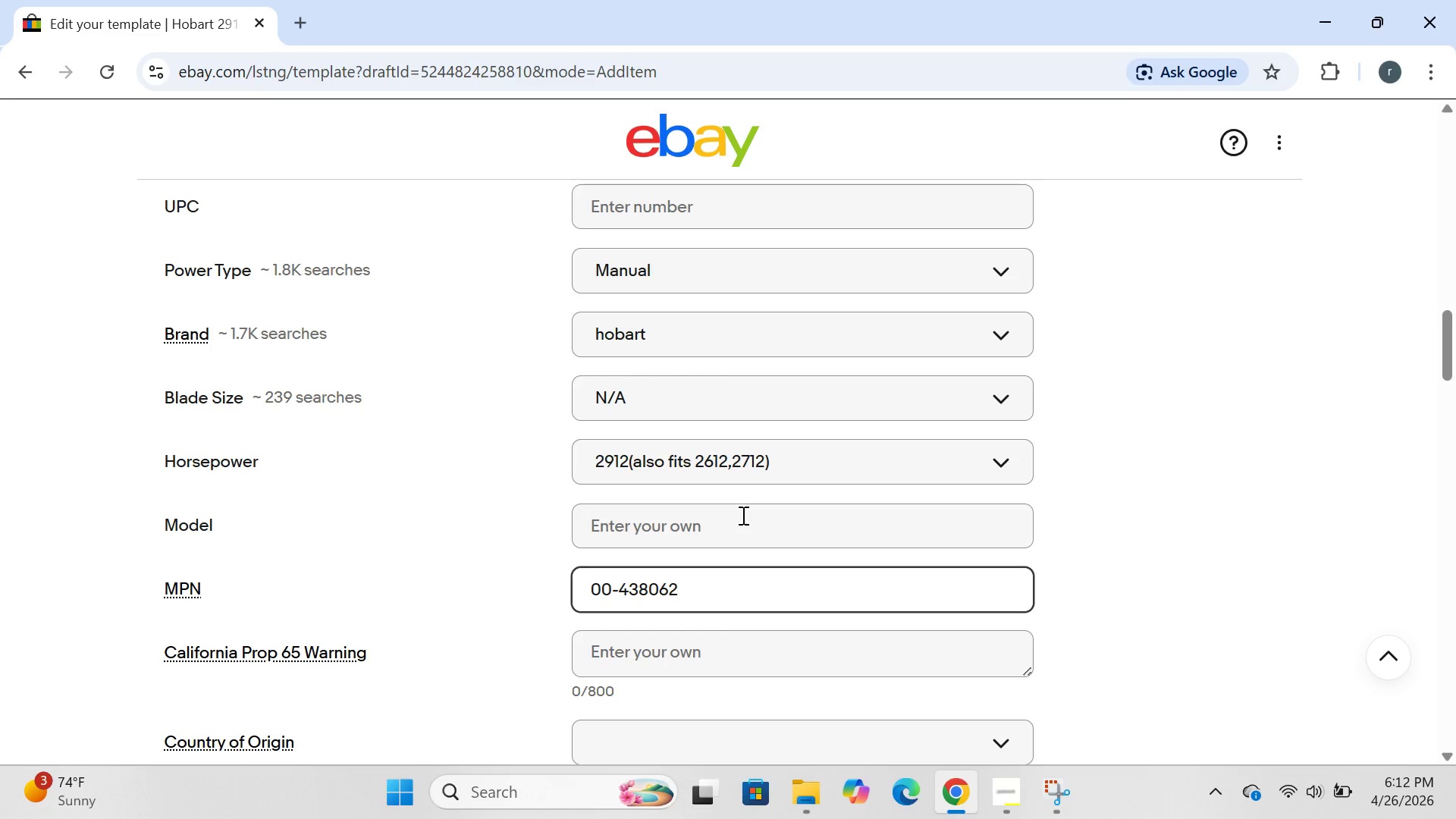 
left_click([698, 526])
 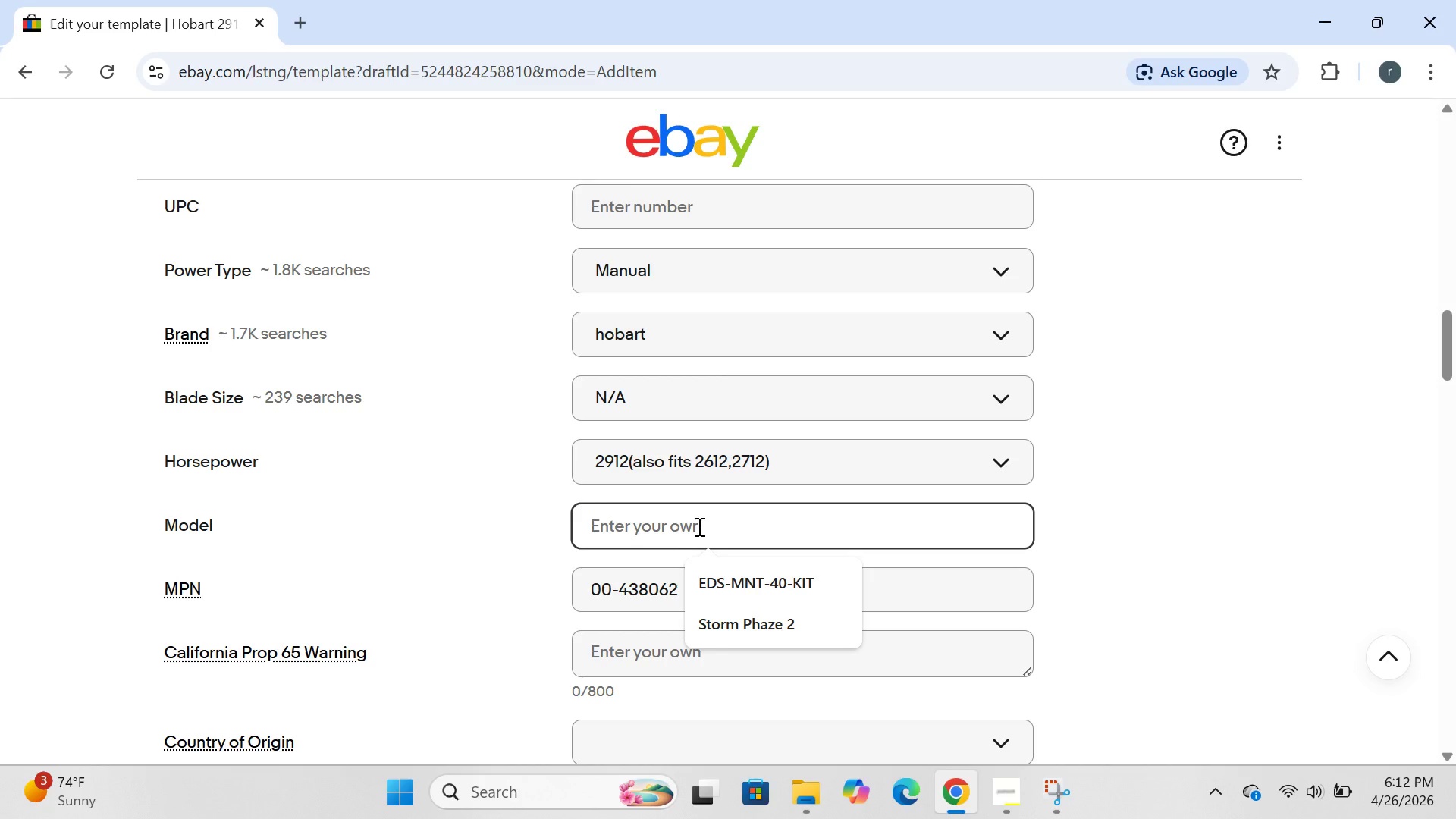 
type(2912)
 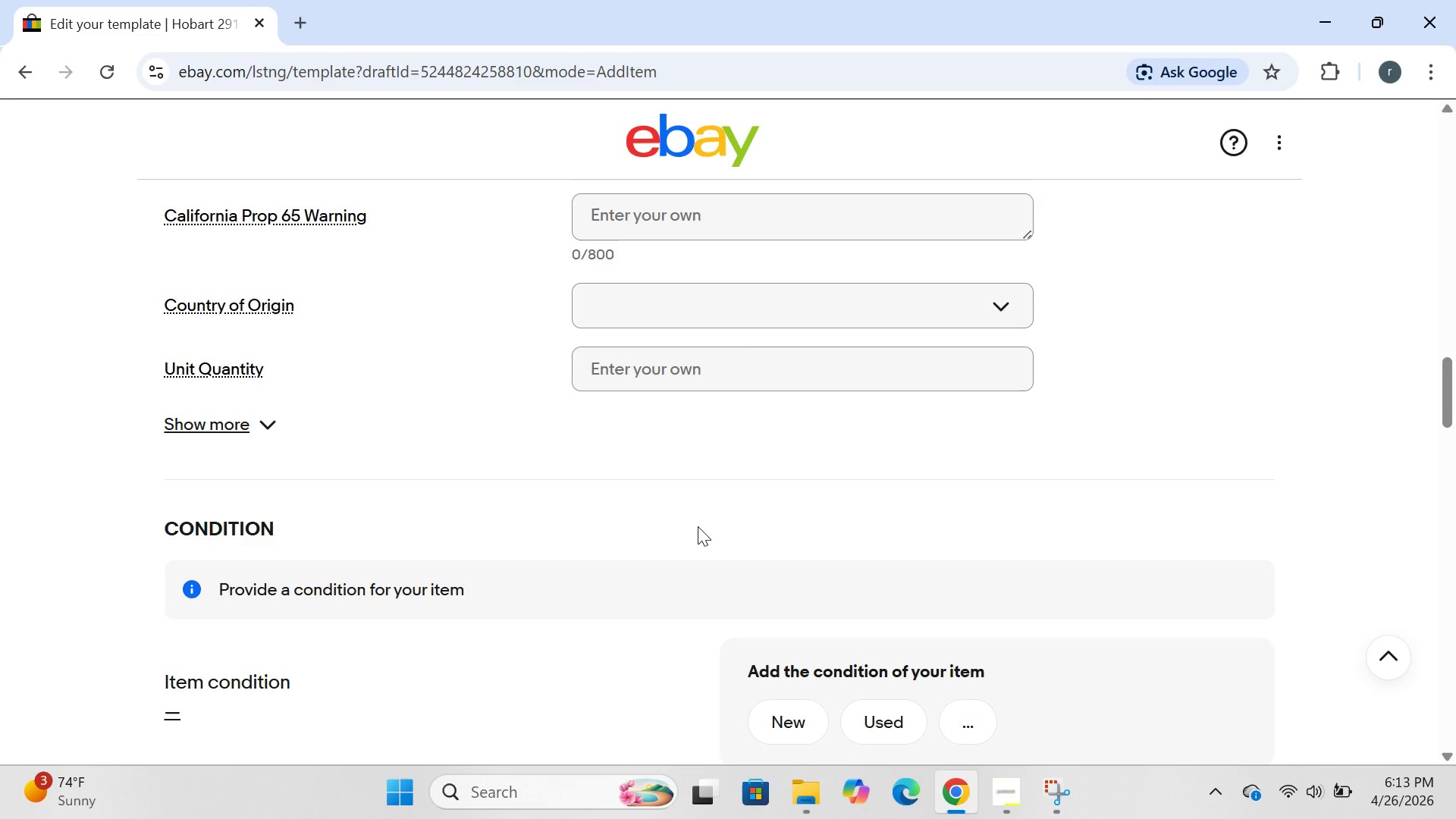 
wait(36.36)
 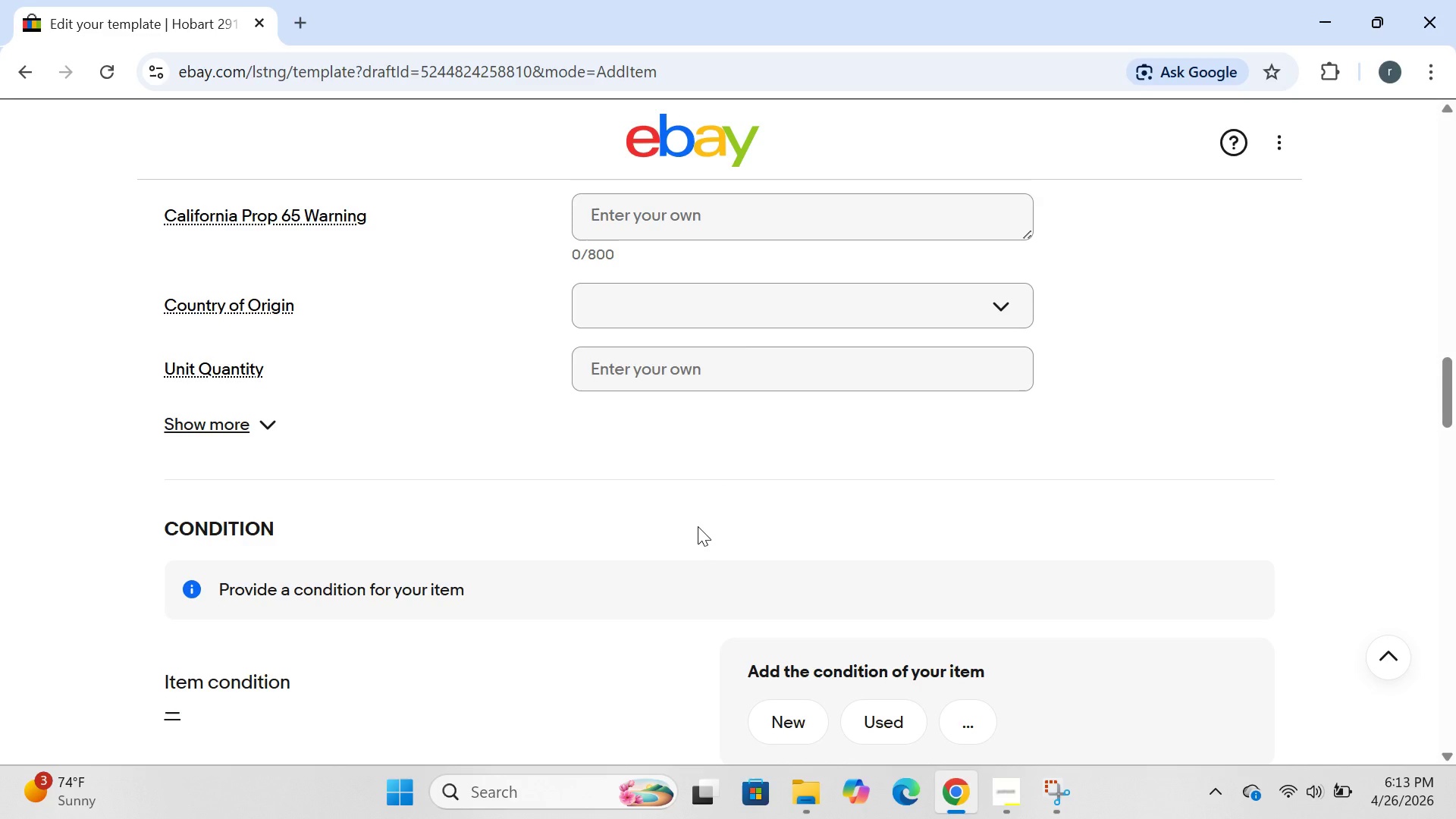 
left_click([709, 211])
 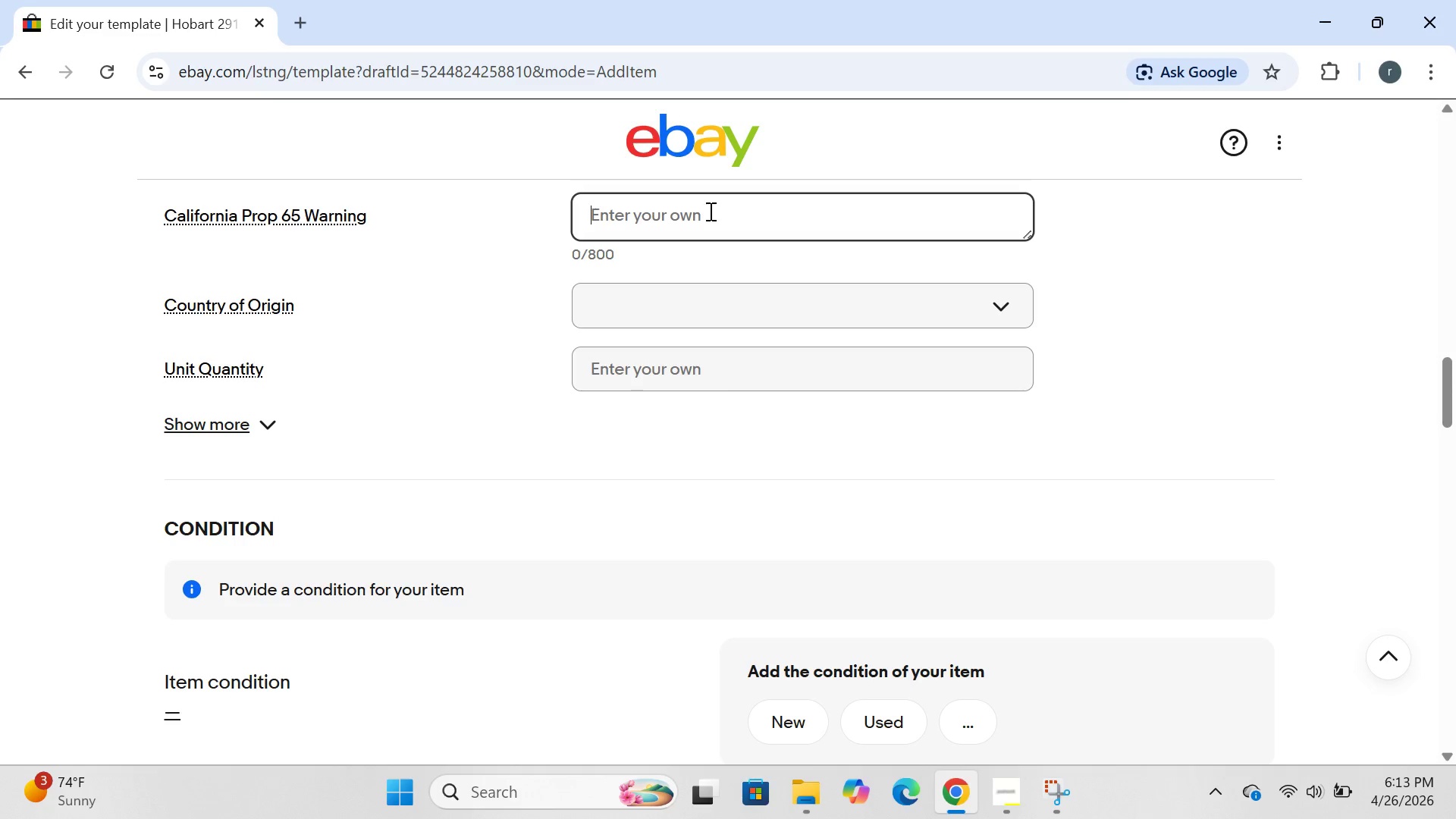 
type(cancer and reproductive harm-www.p65warnings.ca.gov)
 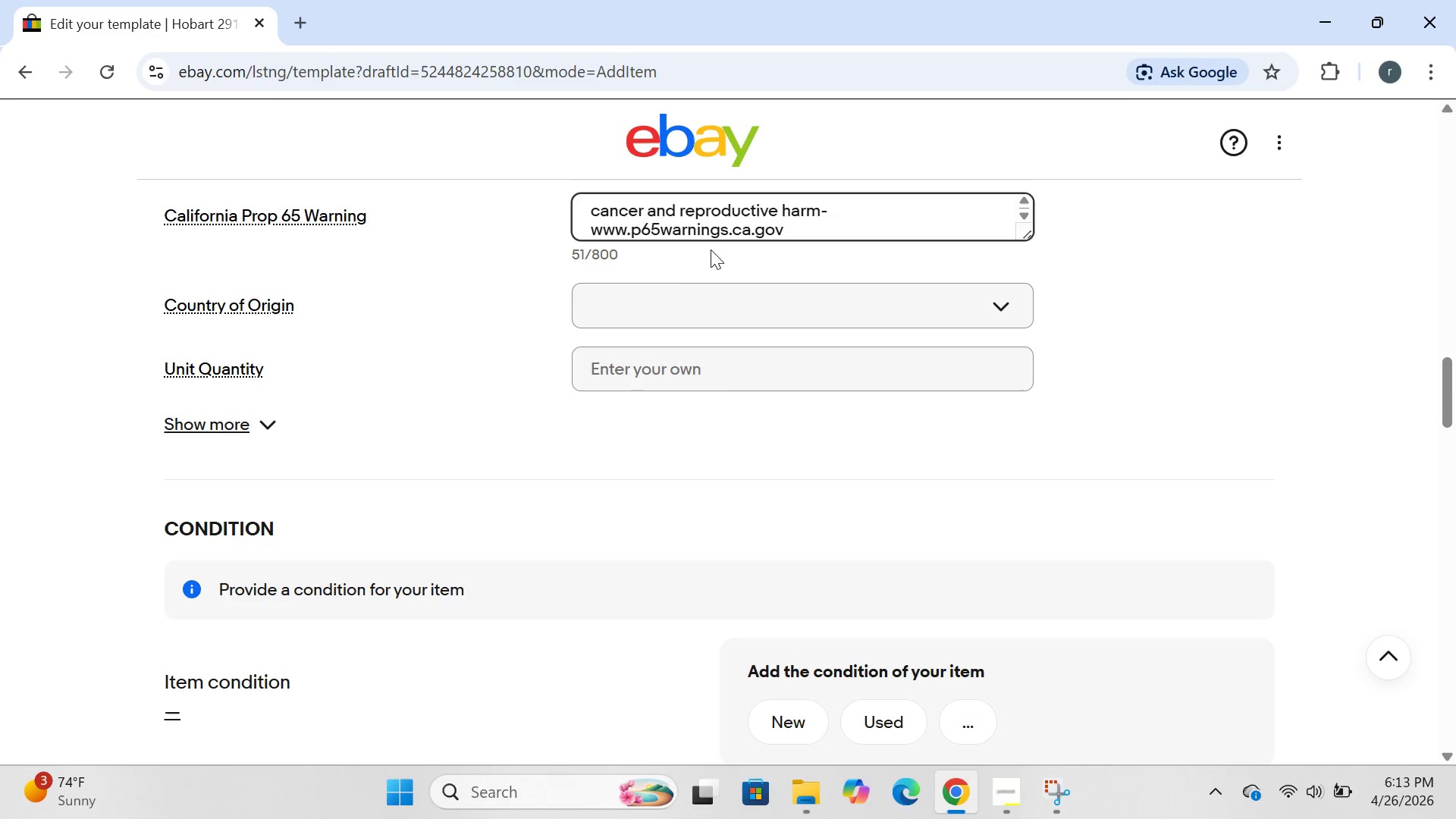 
left_click([664, 303])
 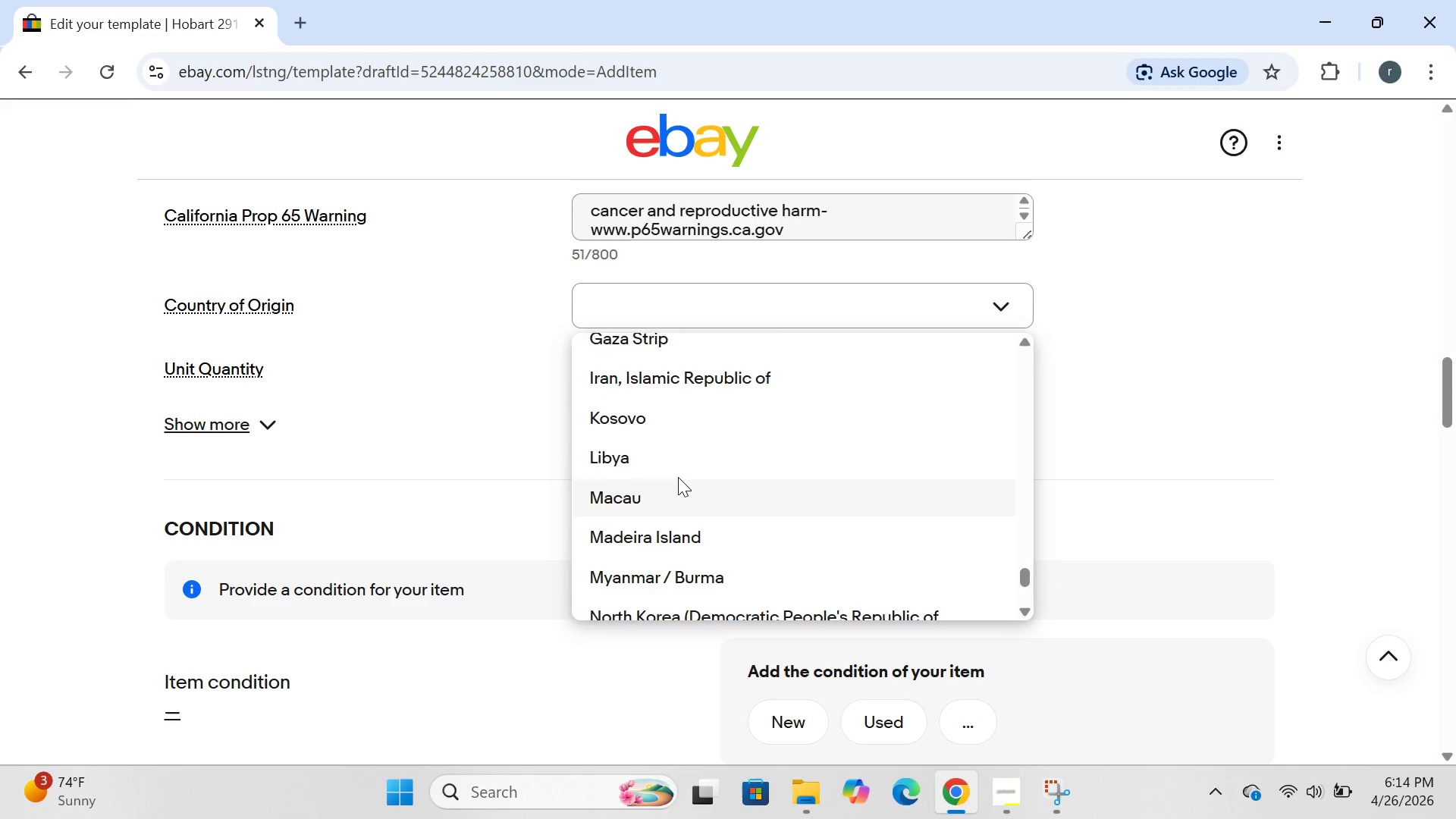 
wait(13.64)
 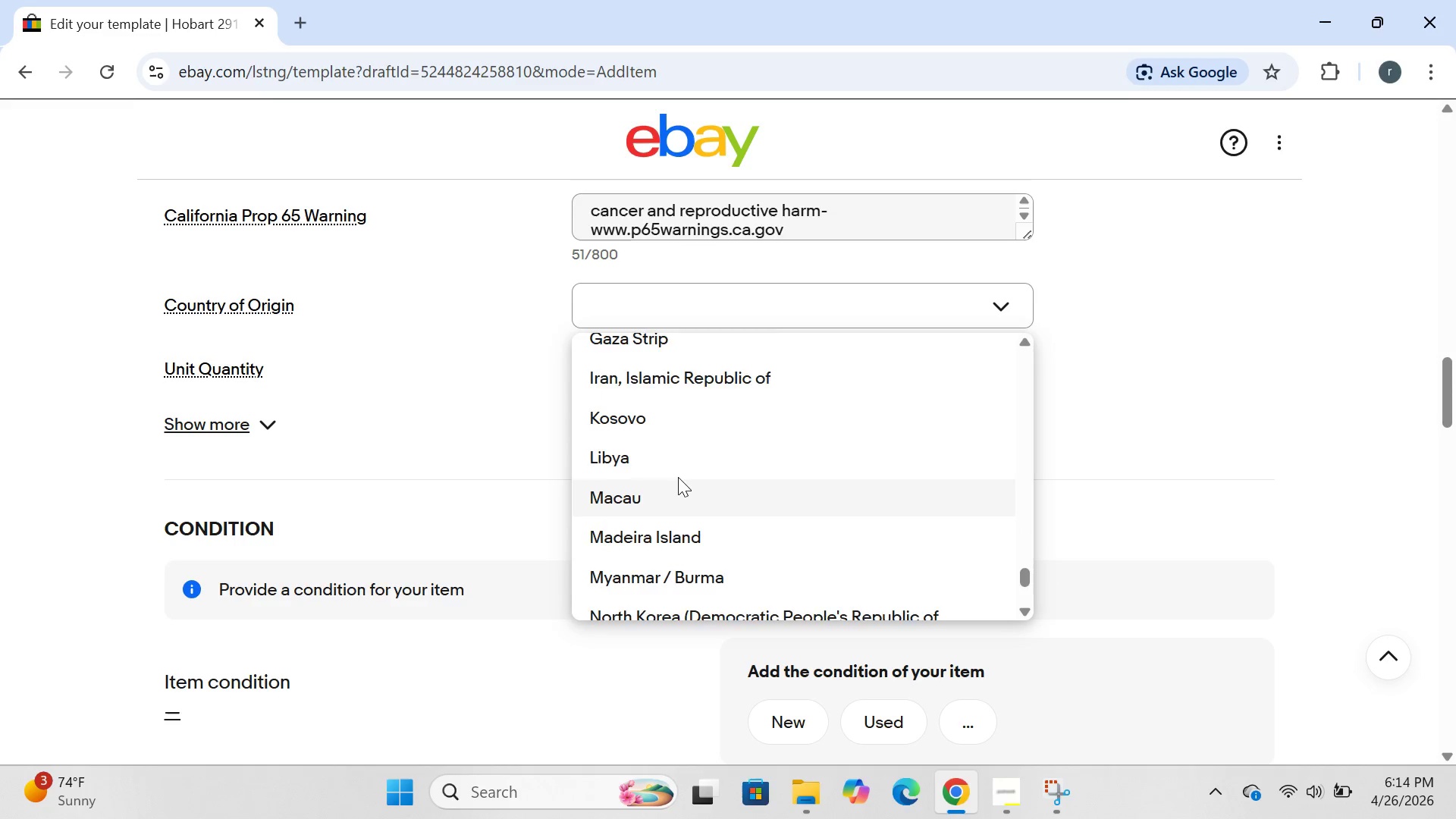 
left_click([660, 403])
 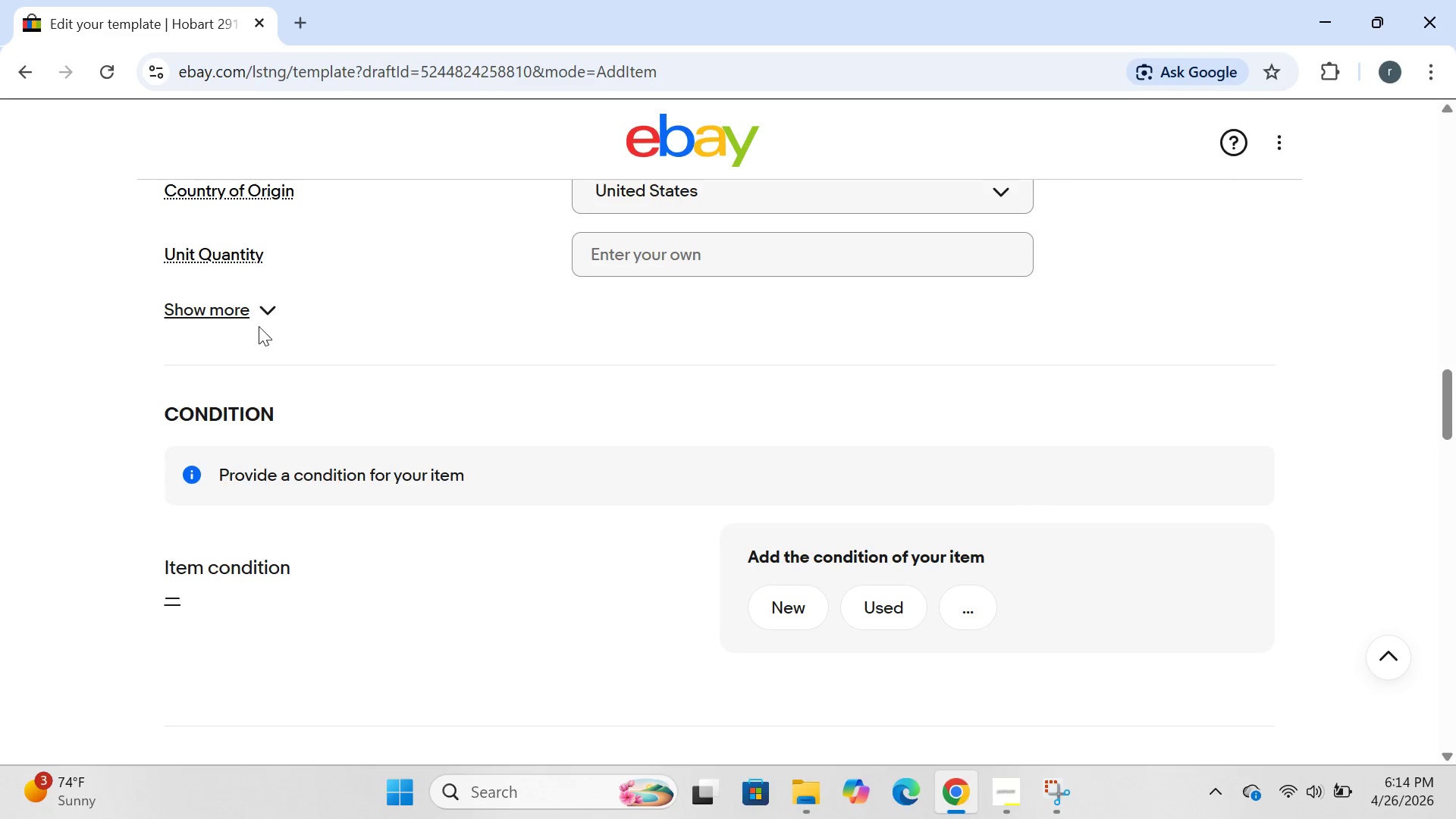 
left_click([639, 252])
 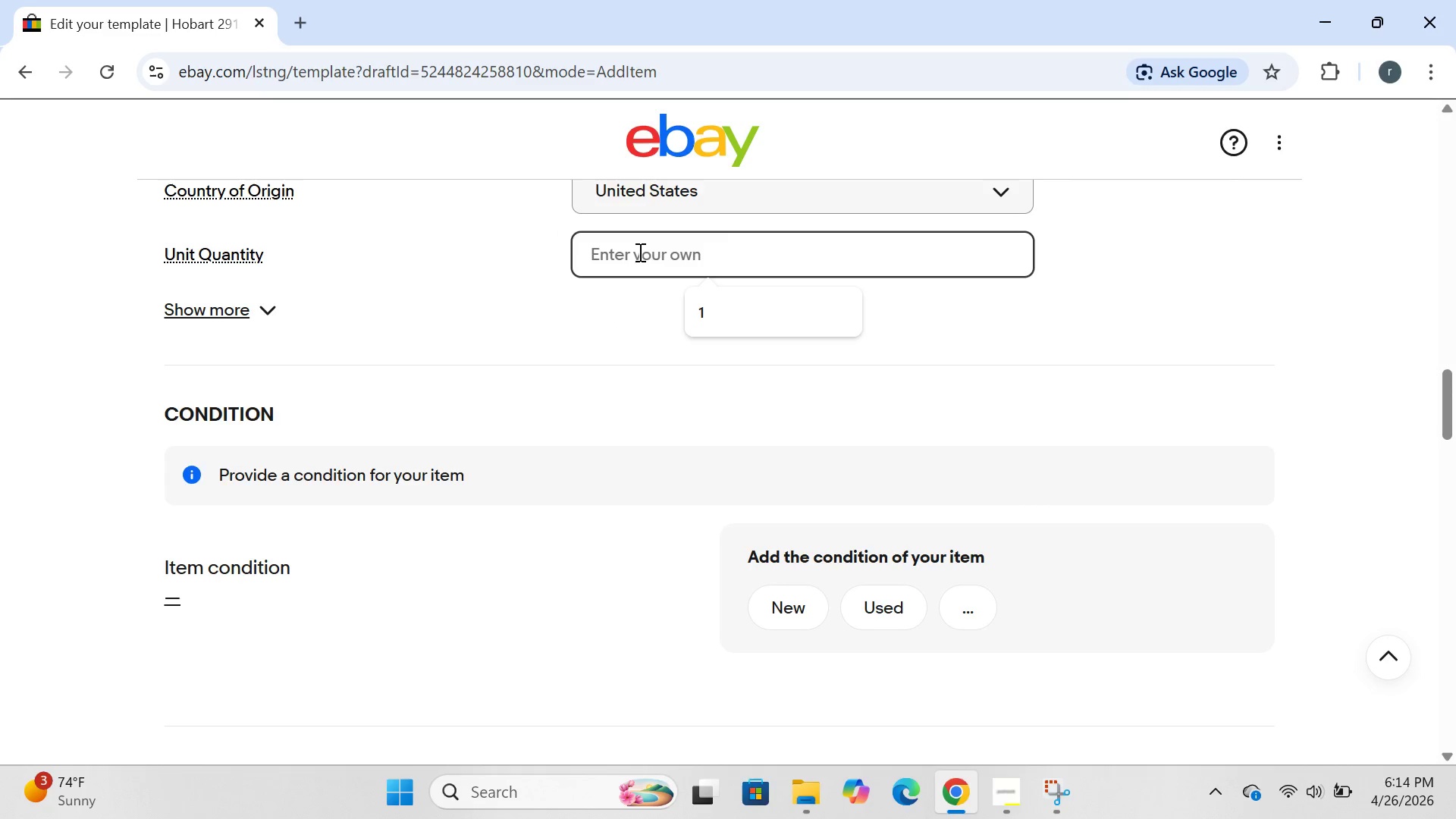 
key(1)
 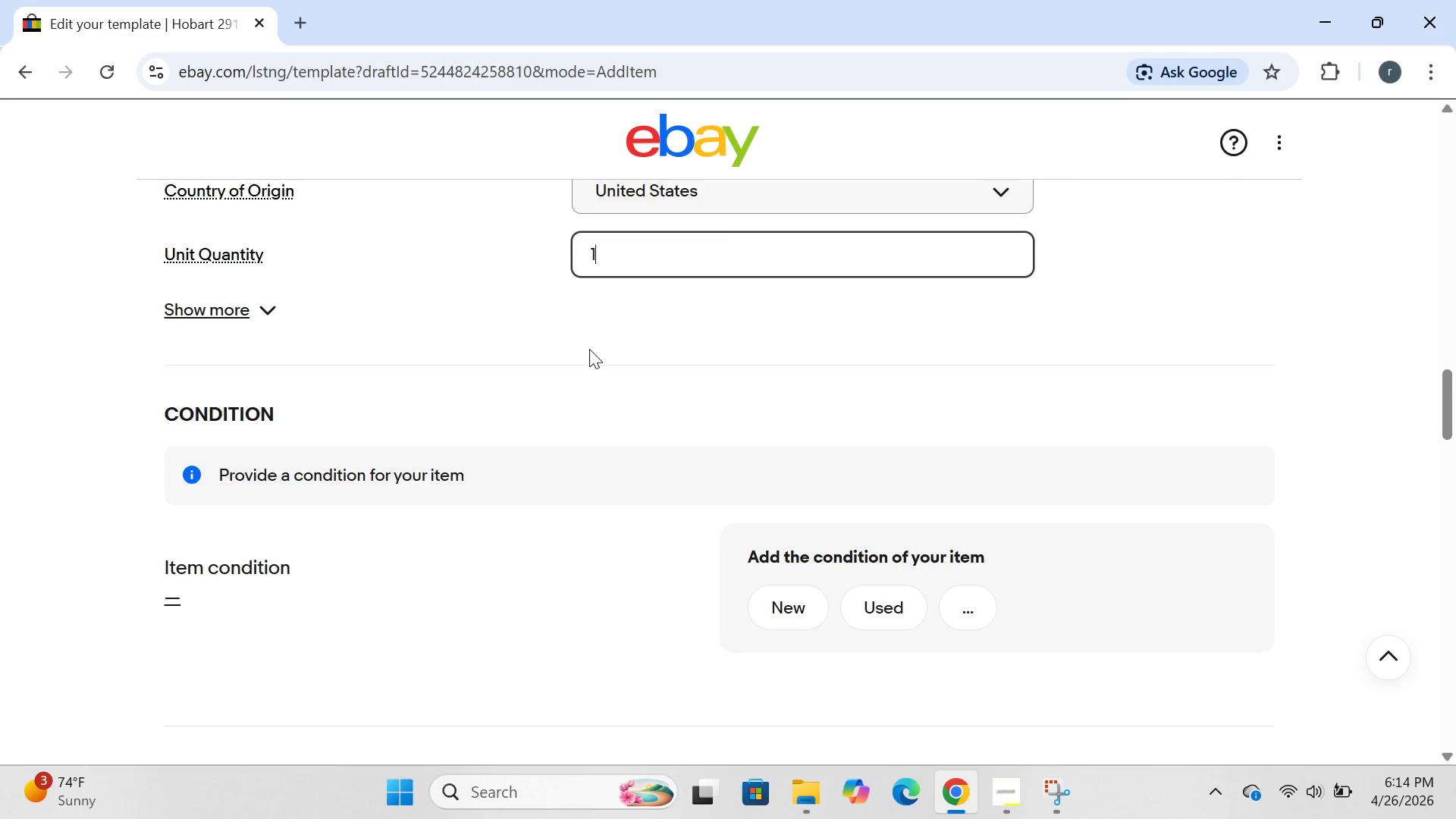 
left_click([585, 353])
 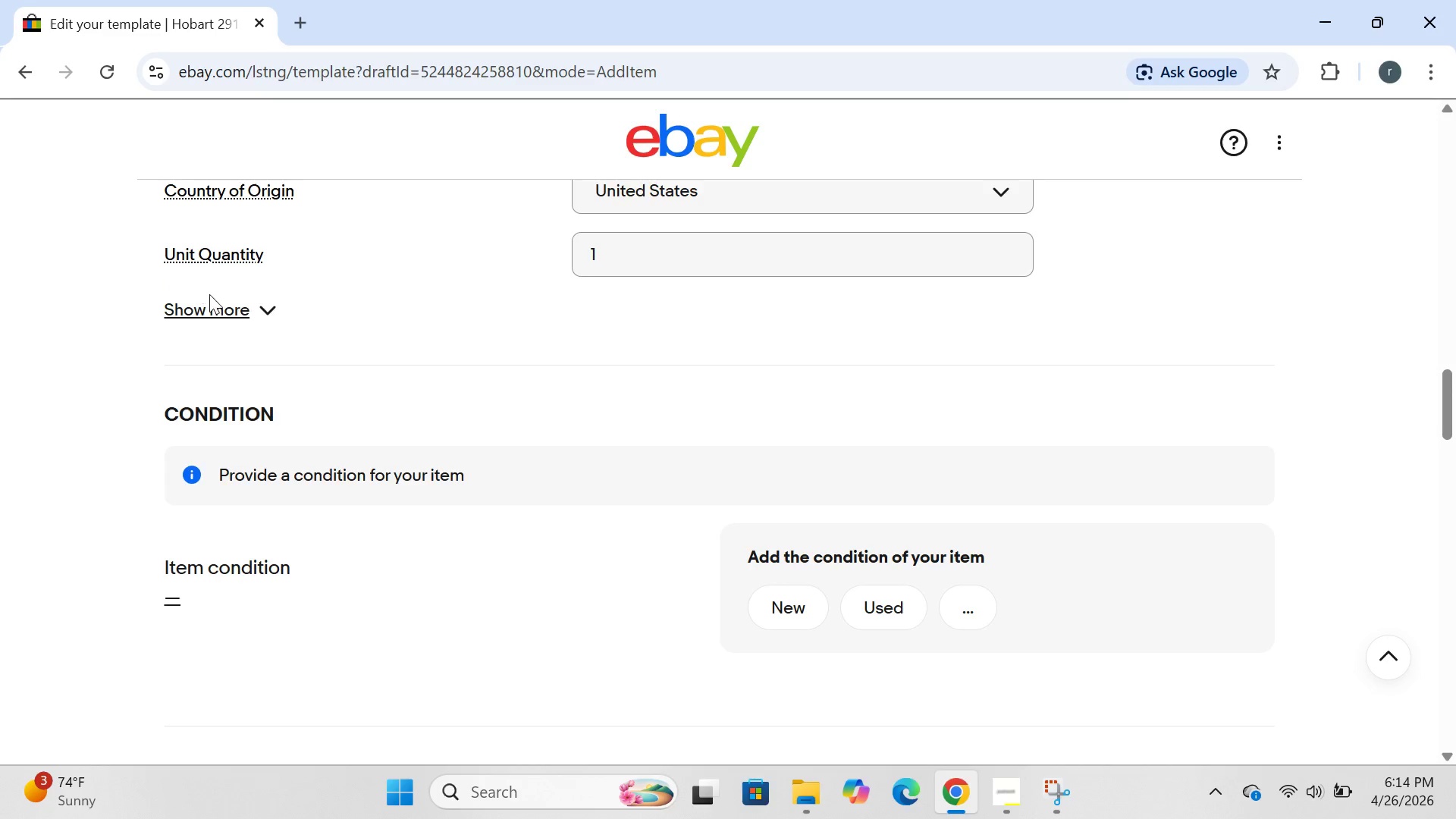 
left_click([245, 316])
 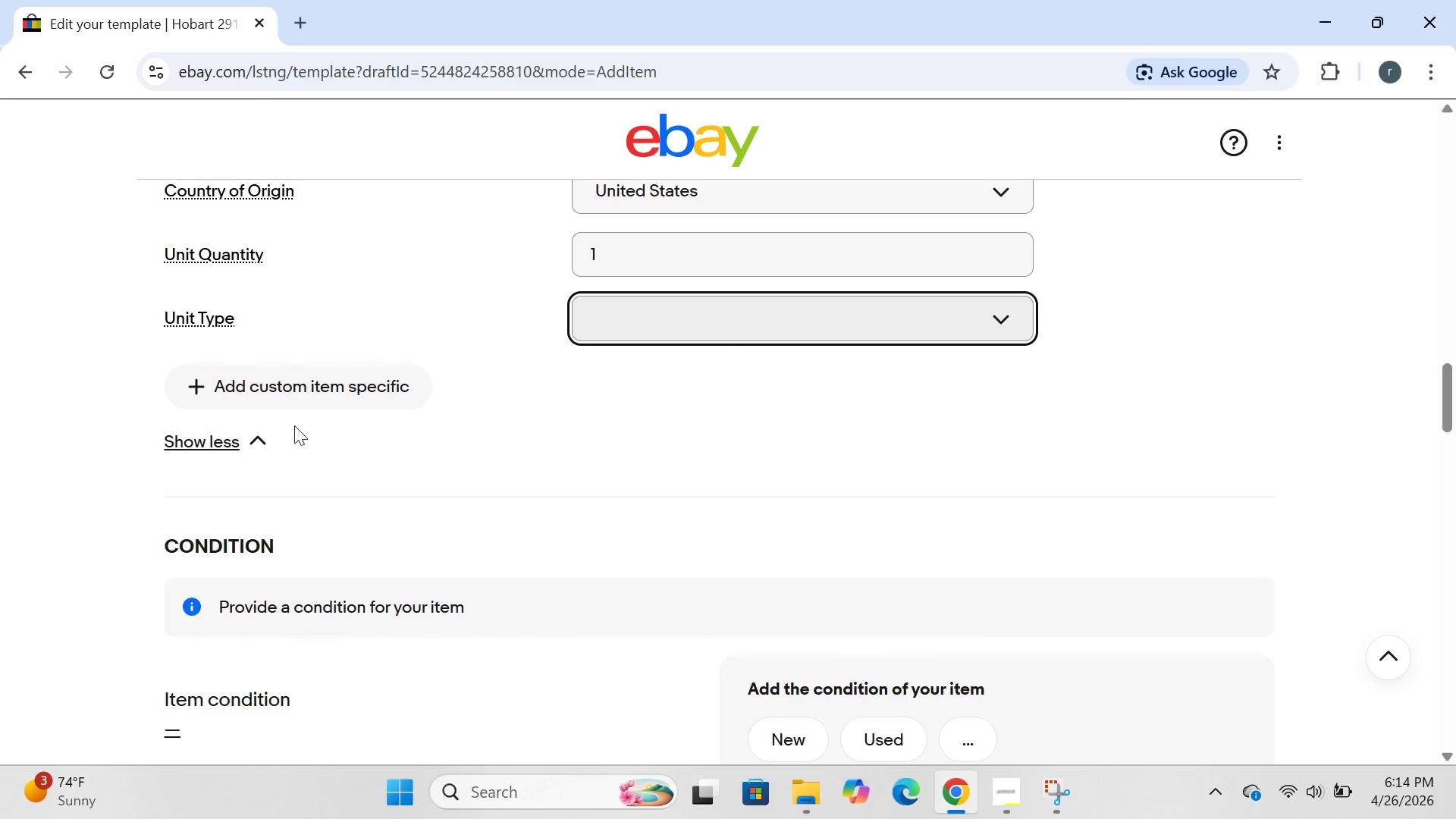 
left_click([272, 378])
 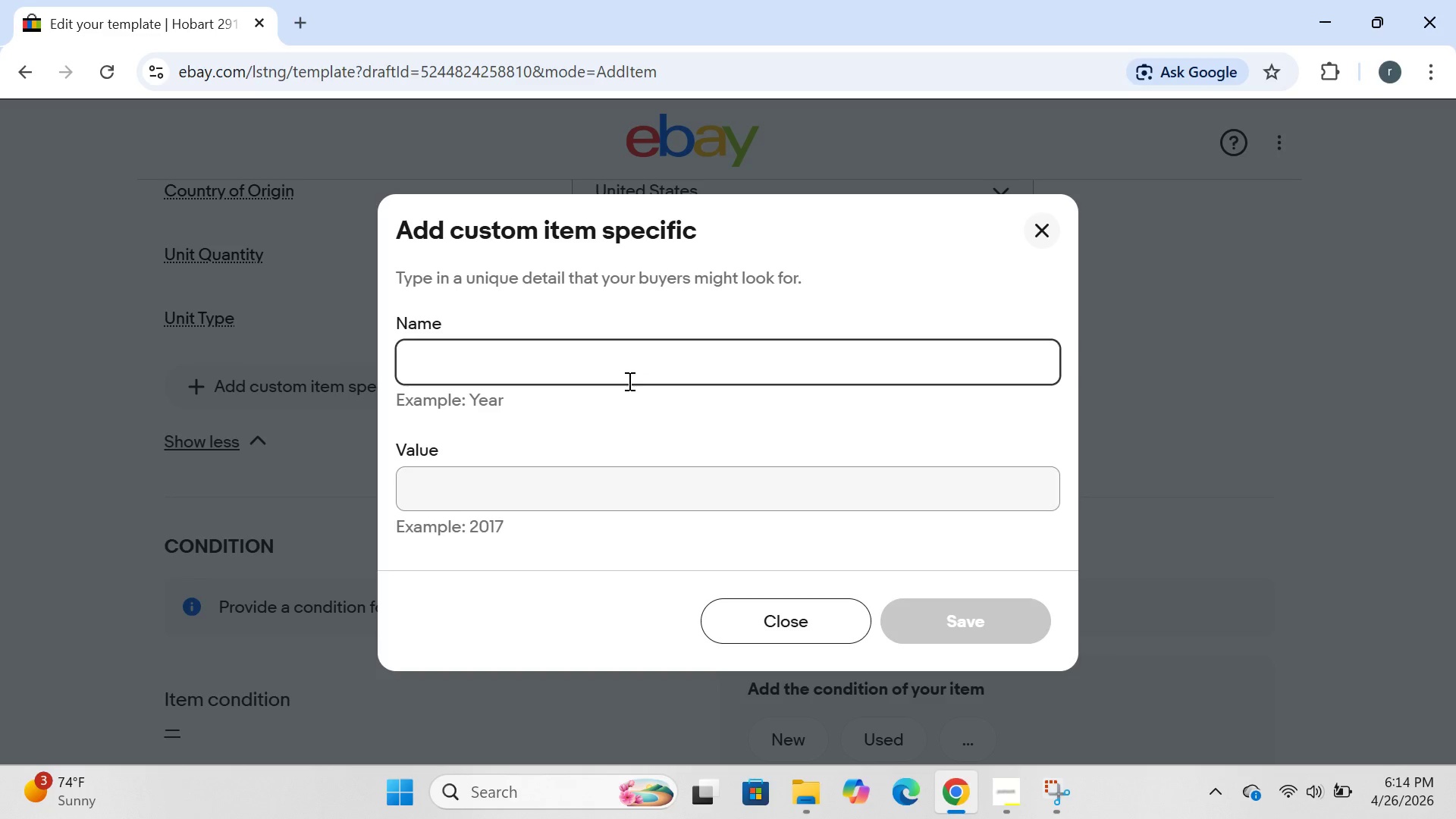 
type(it)
 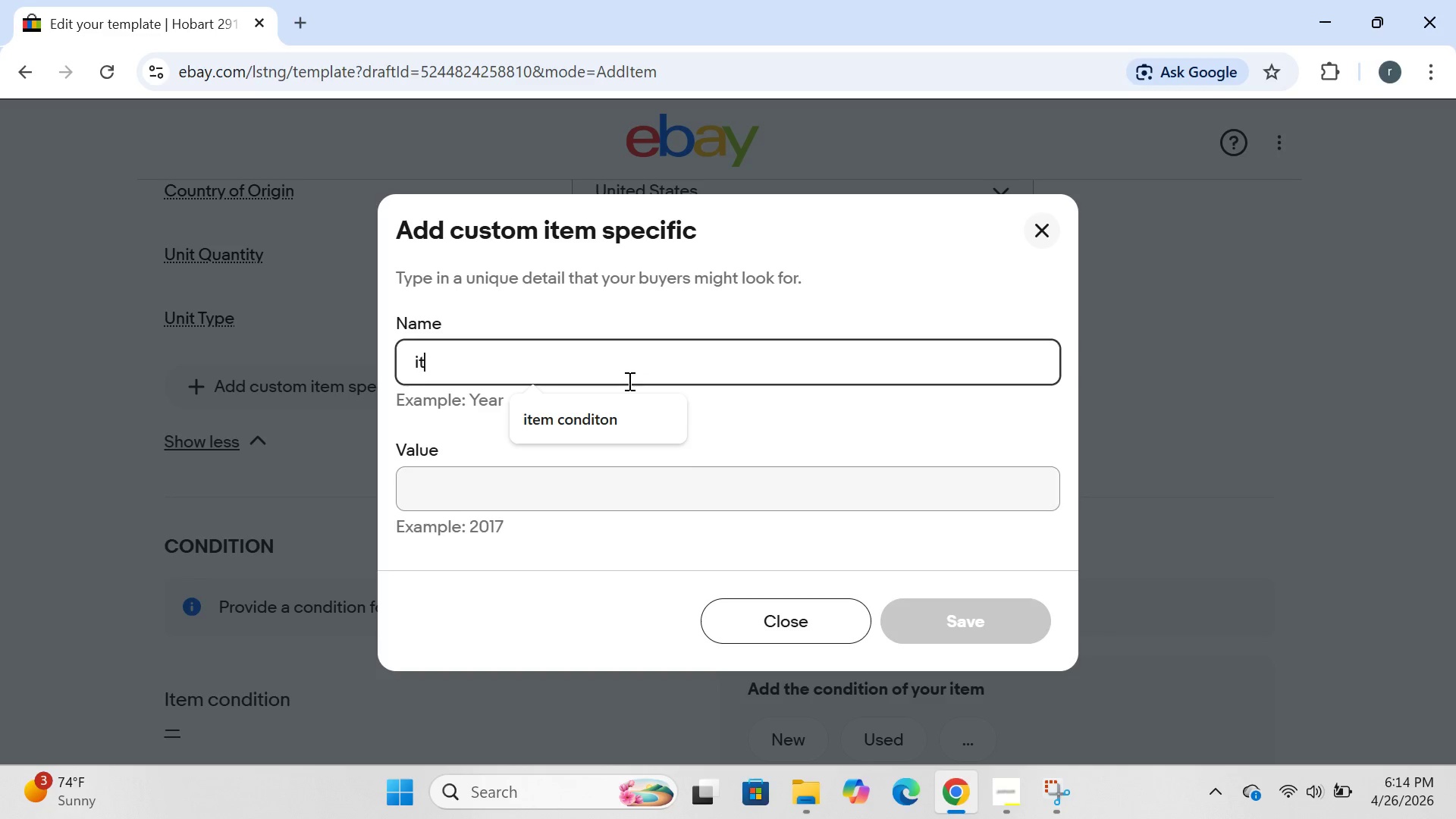 
key(Enter)
 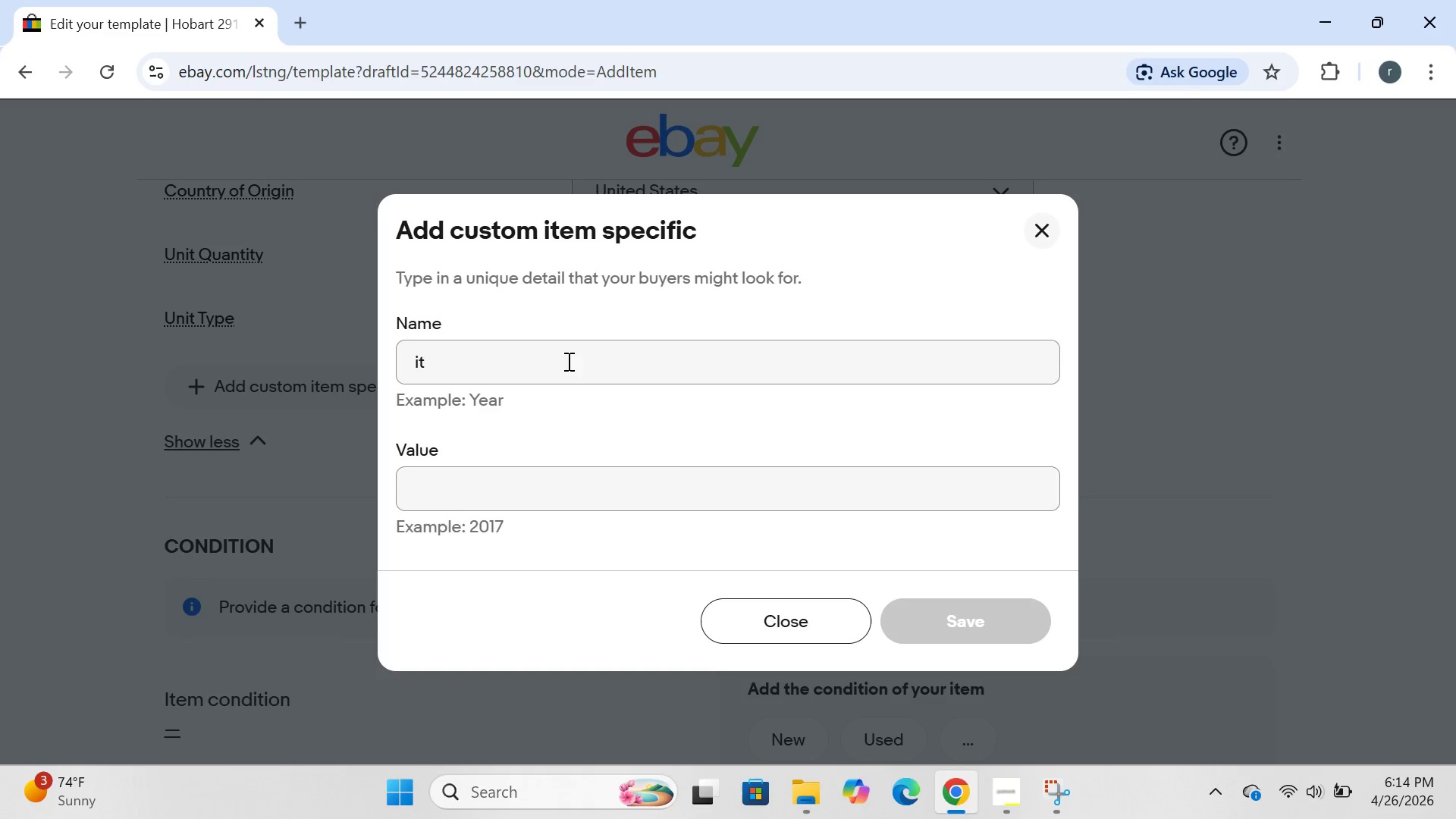 
left_click([452, 359])
 